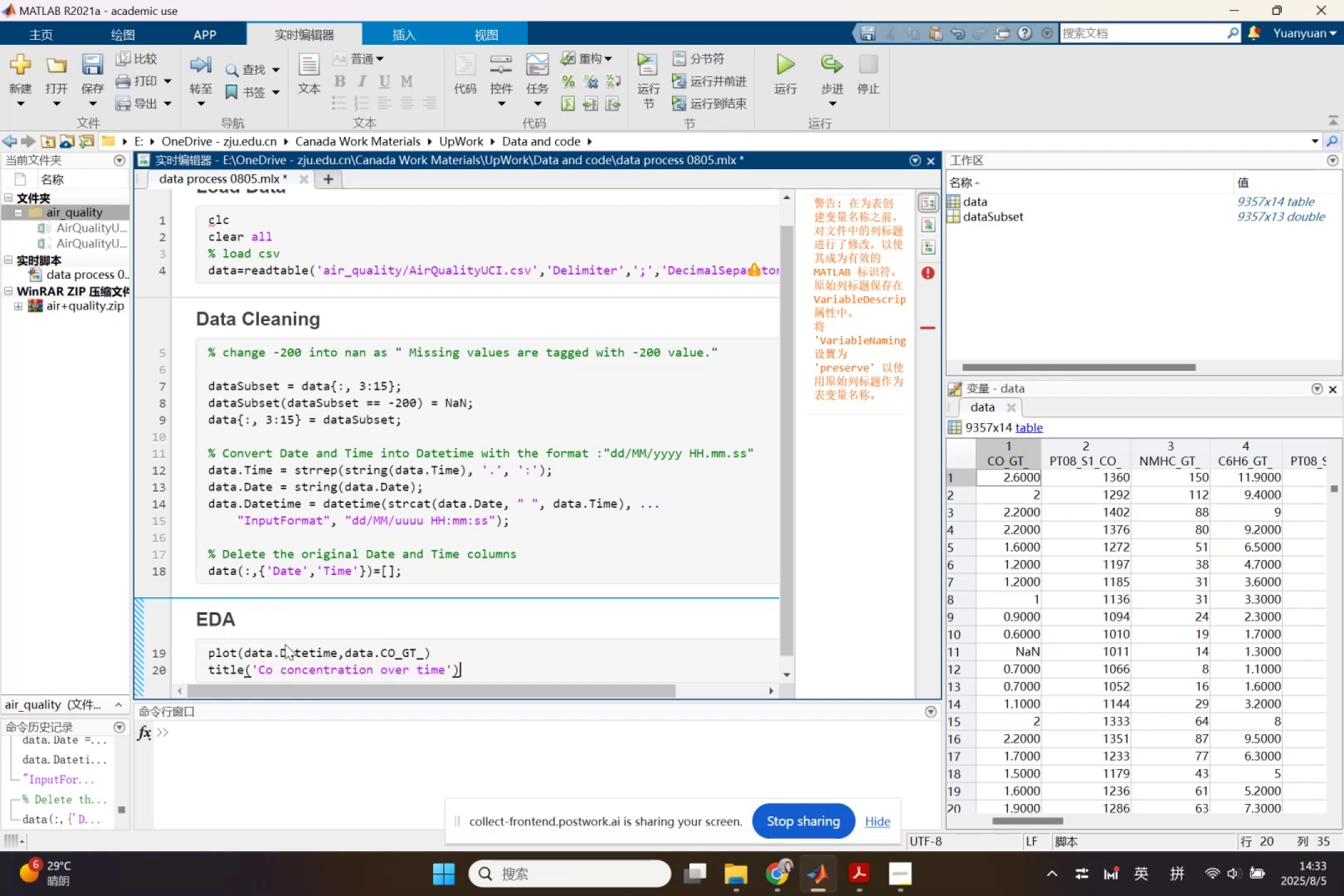 
key(Enter)
 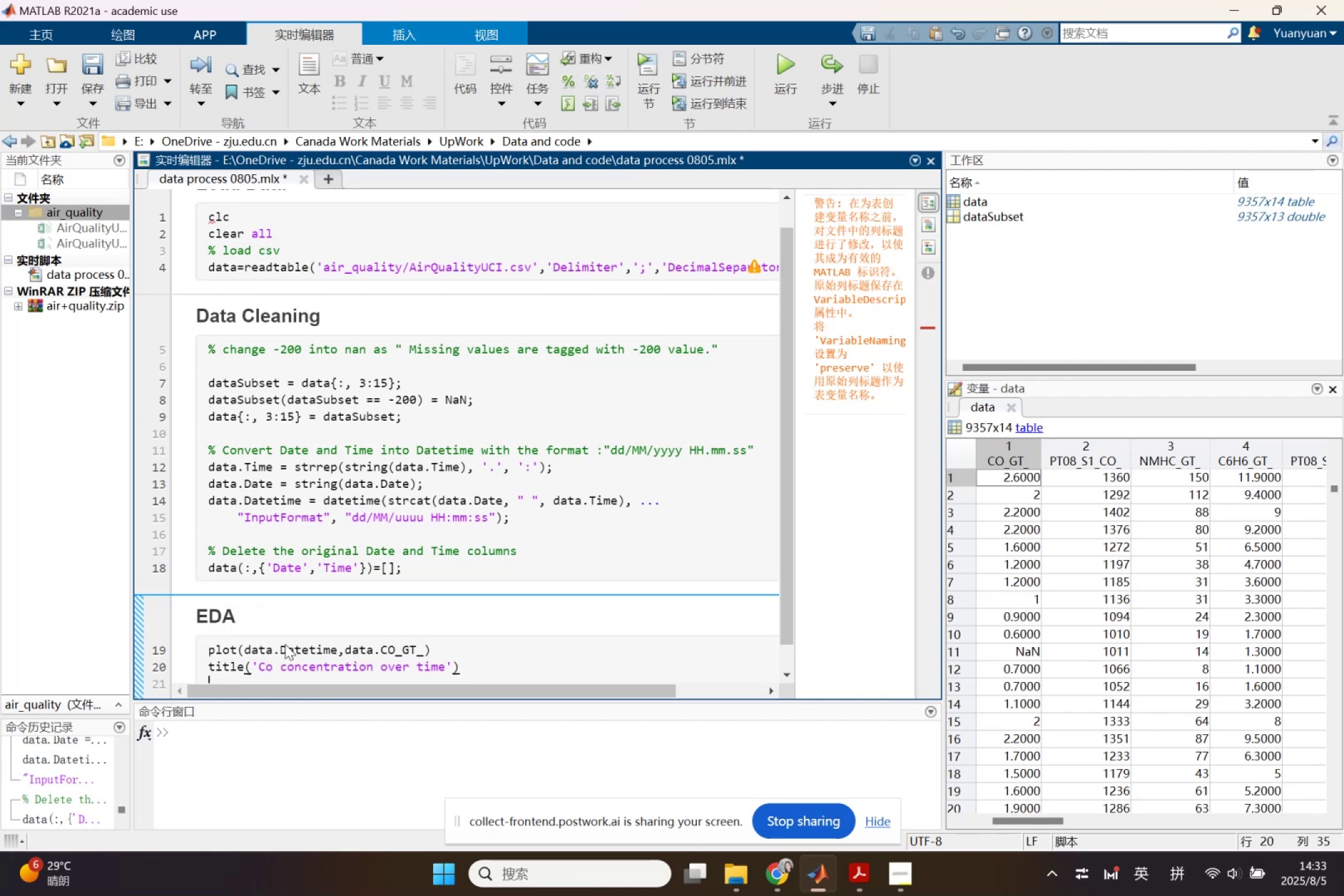 
key(Enter)
 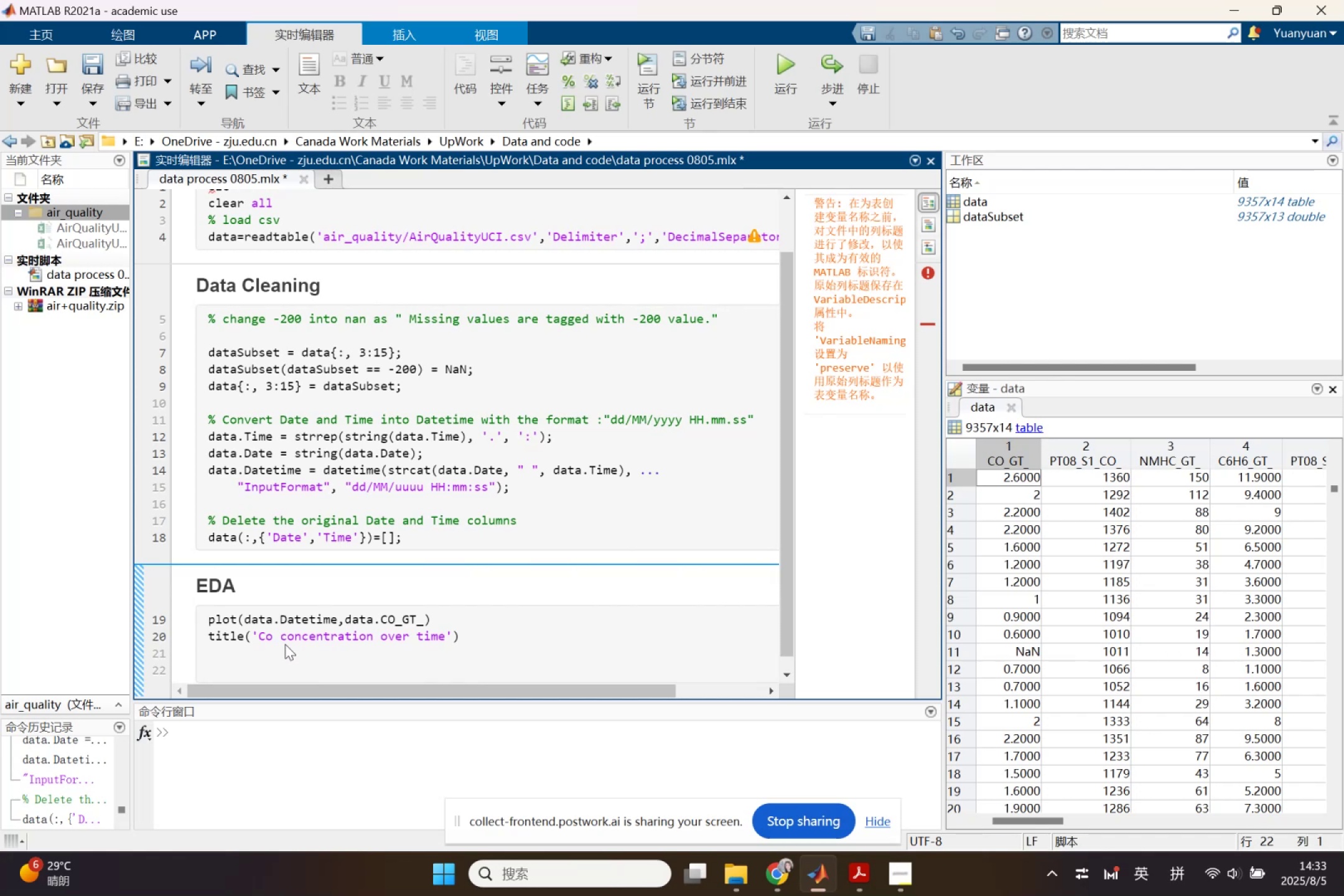 
wait(6.63)
 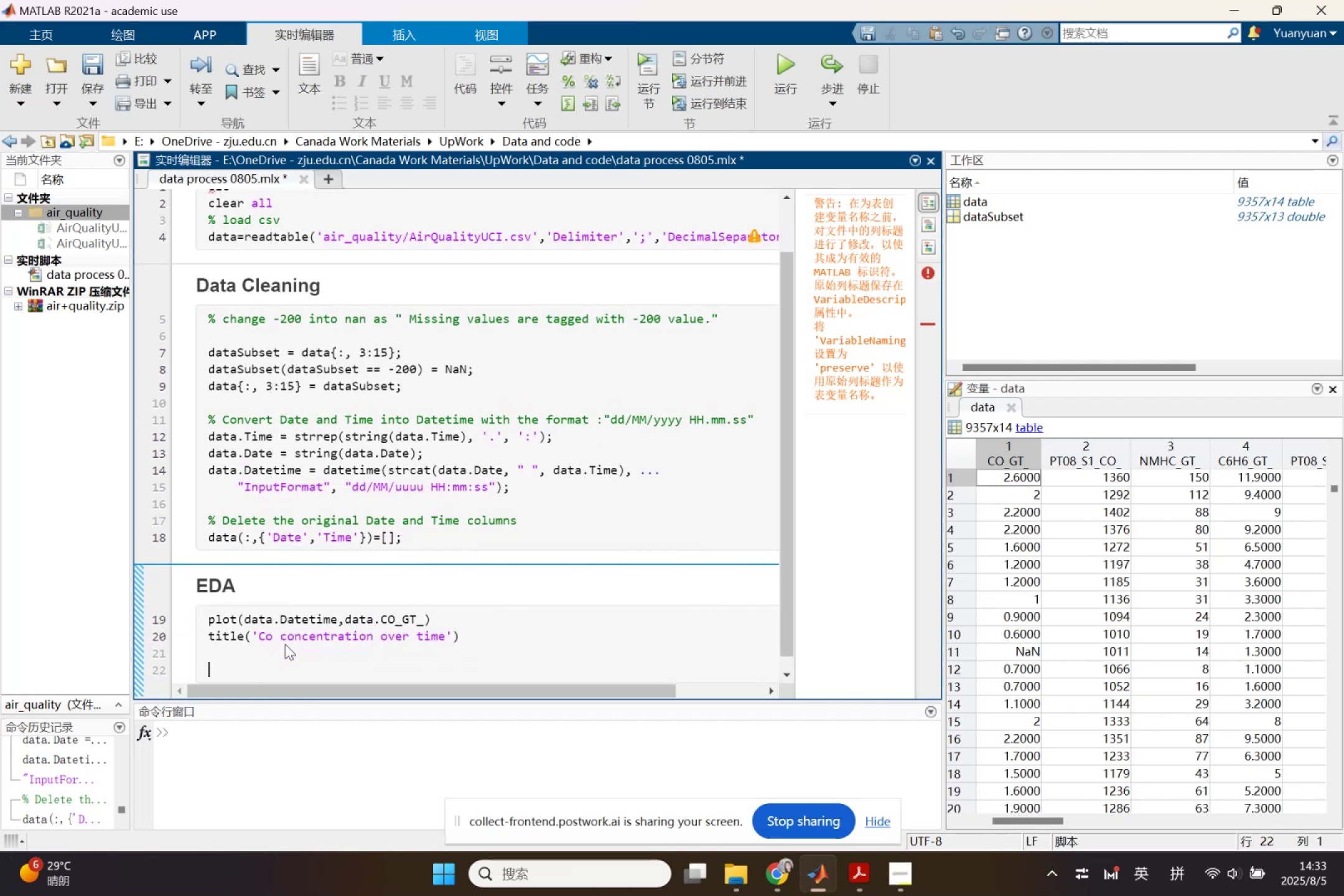 
left_click([138, 635])
 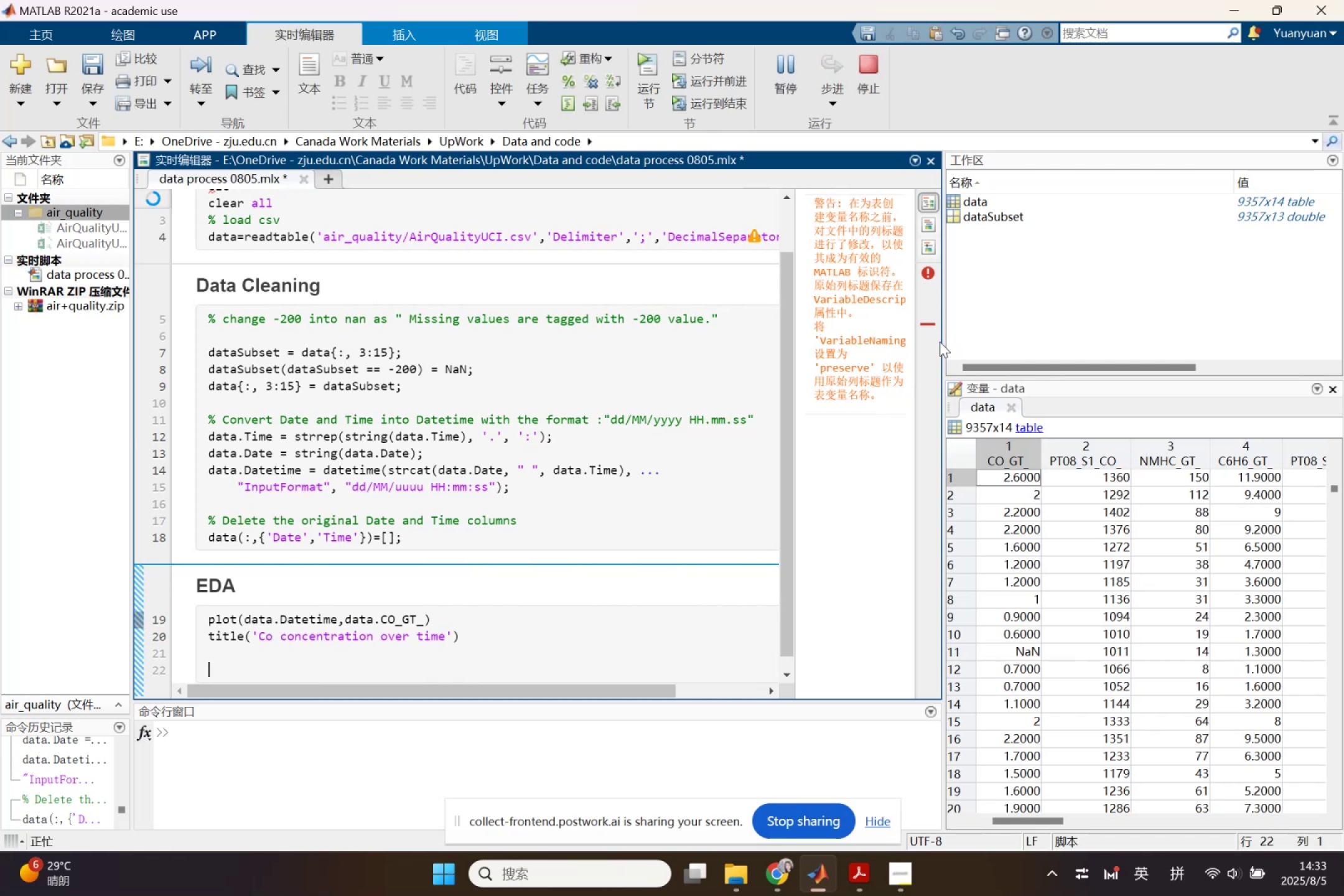 
left_click([945, 342])
 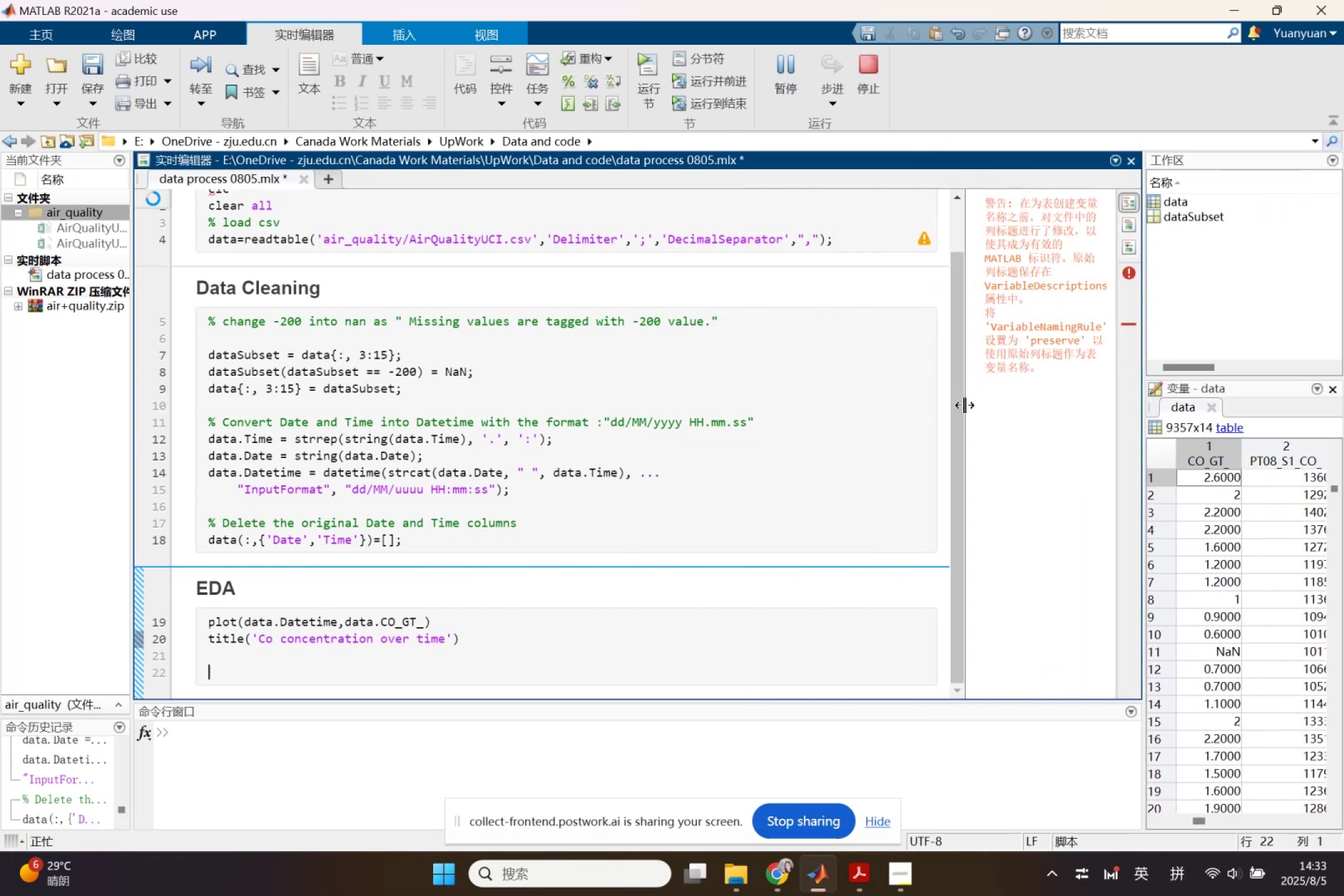 
wait(6.07)
 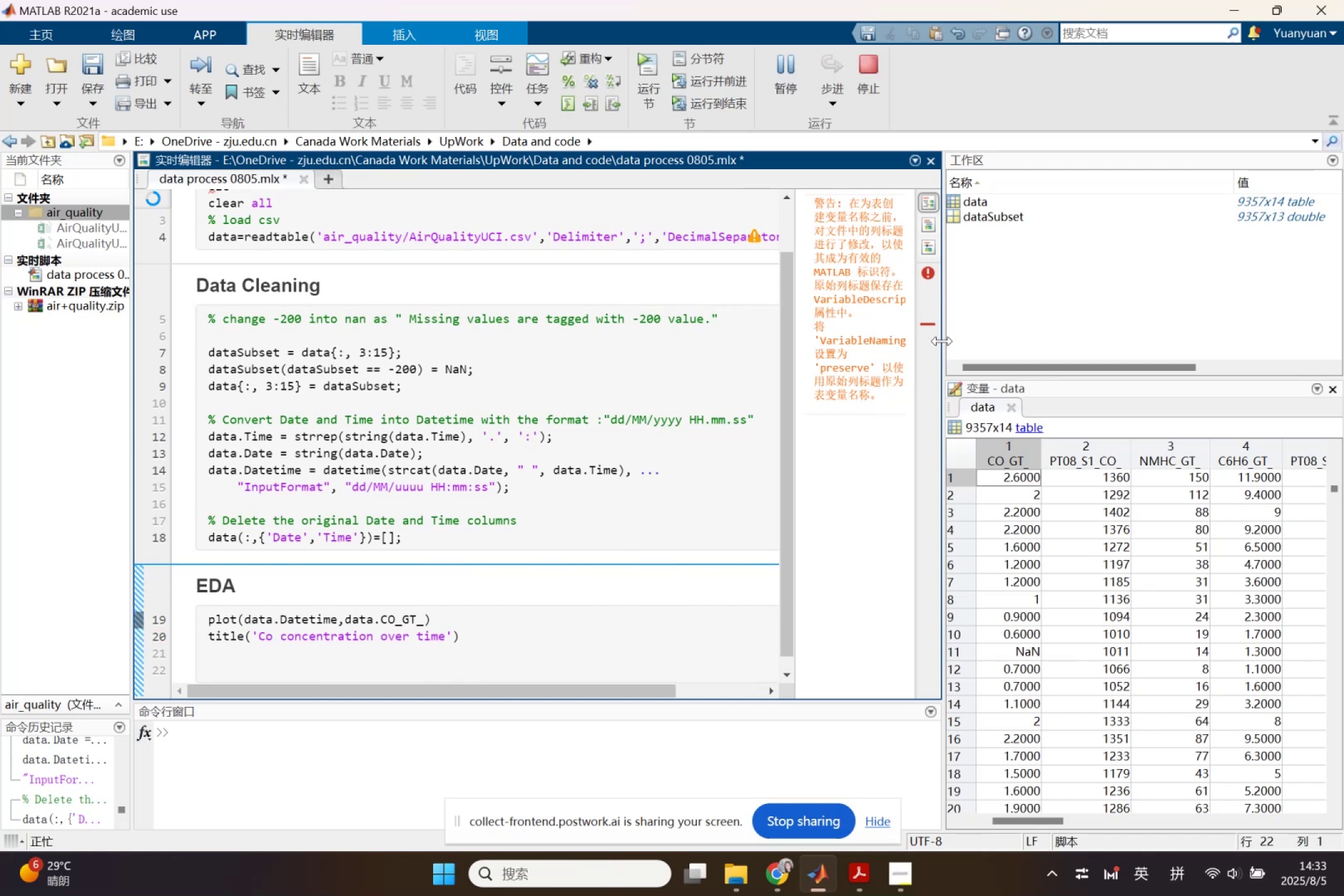 
scroll: coordinate [899, 517], scroll_direction: down, amount: 2.0
 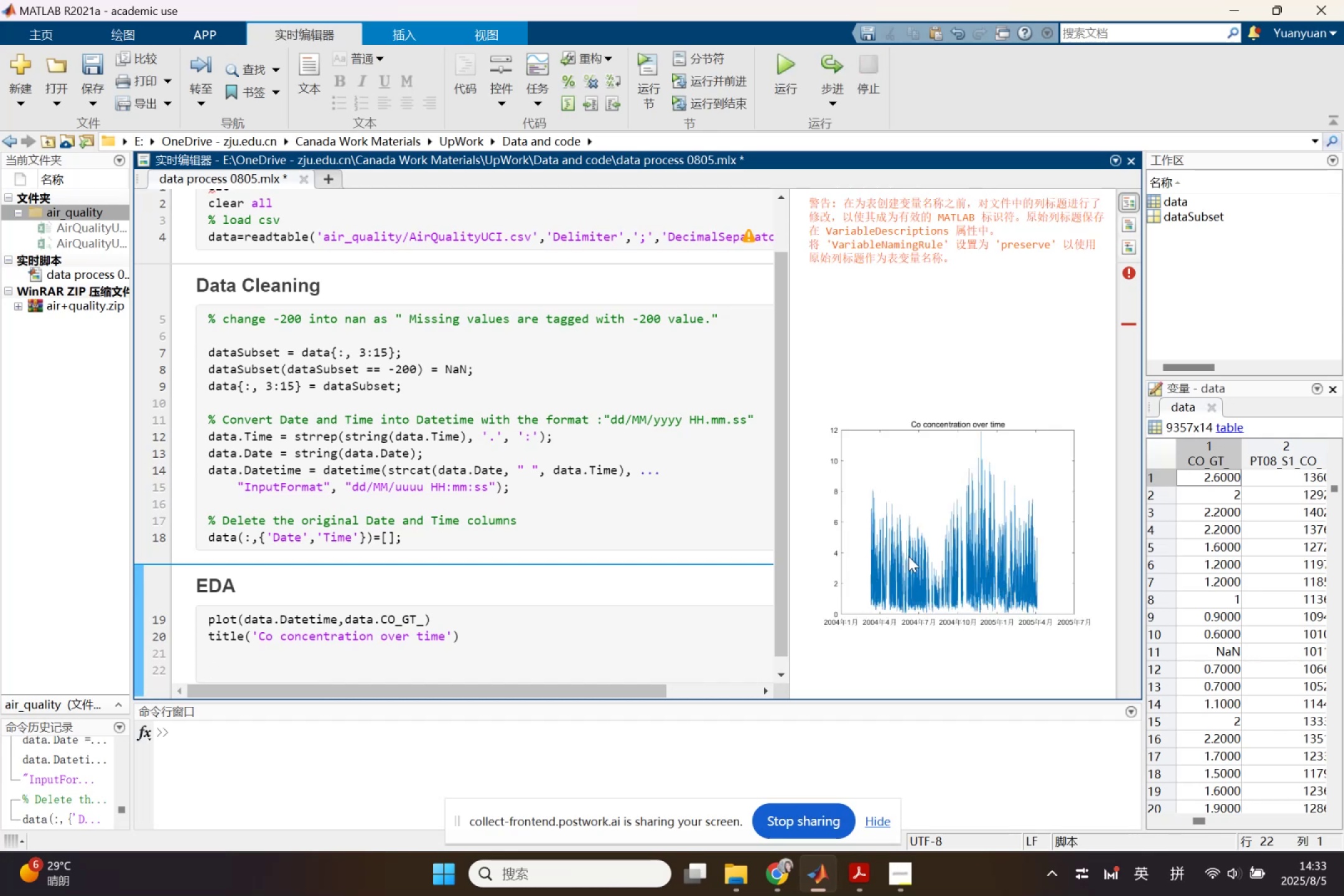 
wait(8.16)
 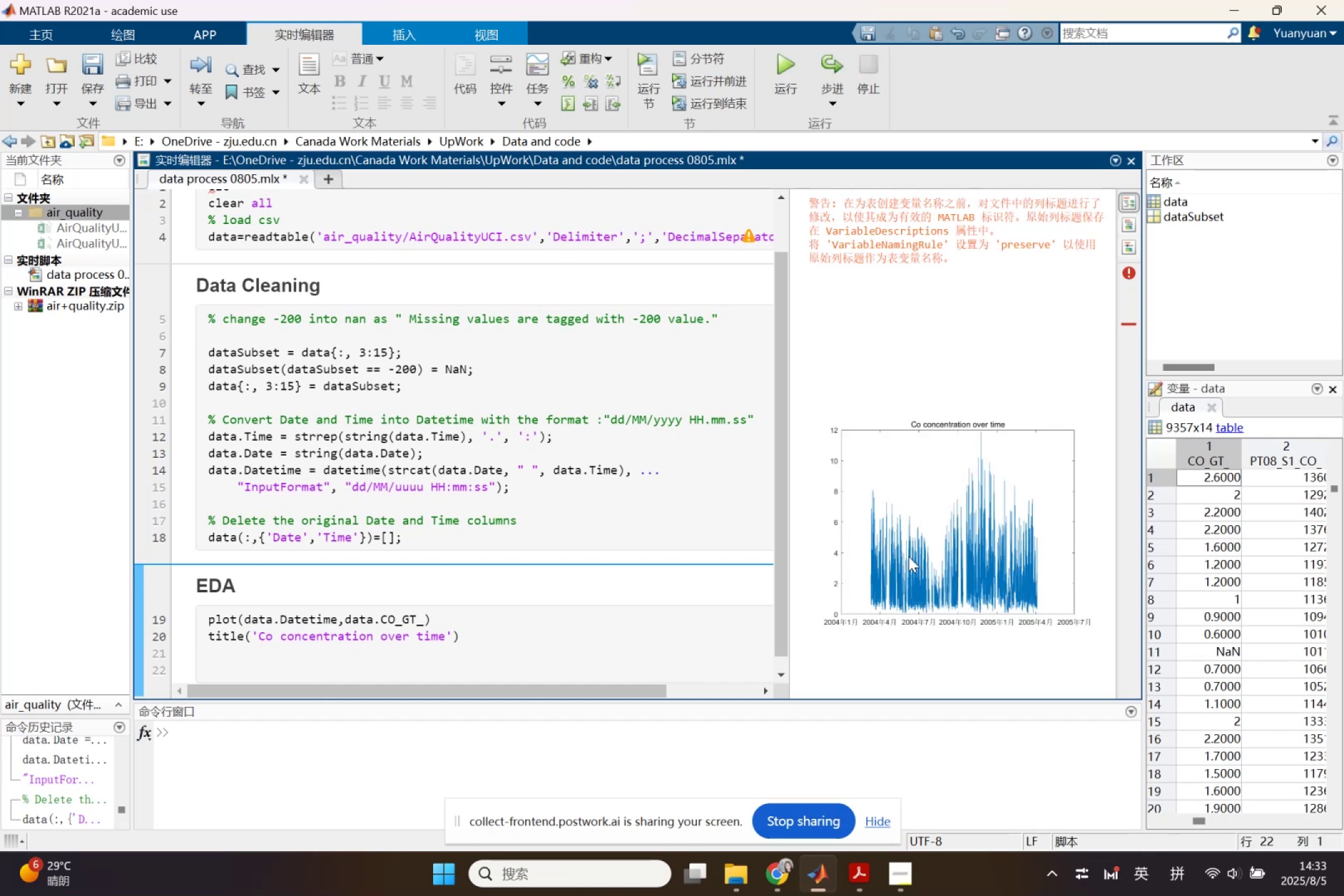 
left_click([1030, 590])
 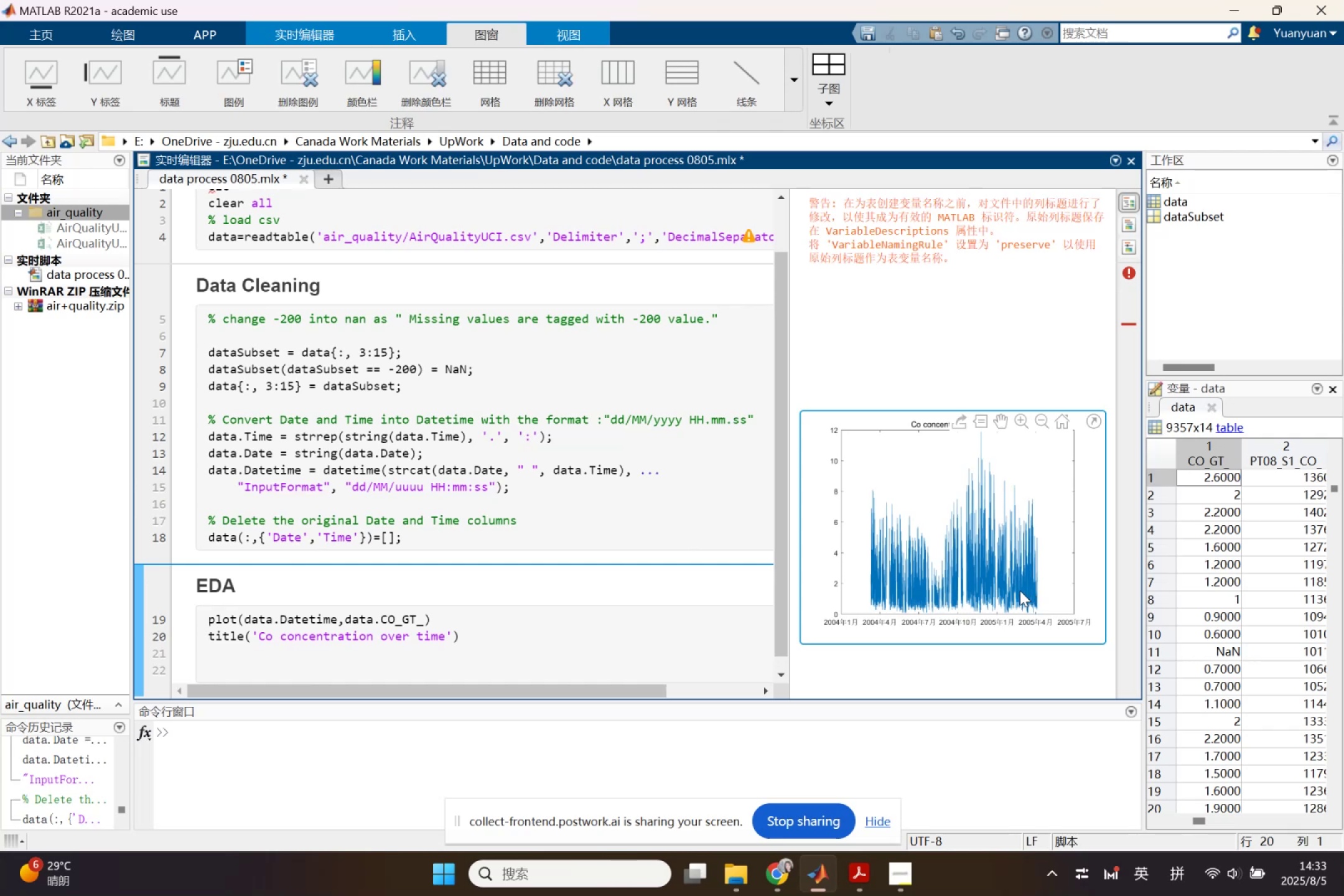 
wait(14.36)
 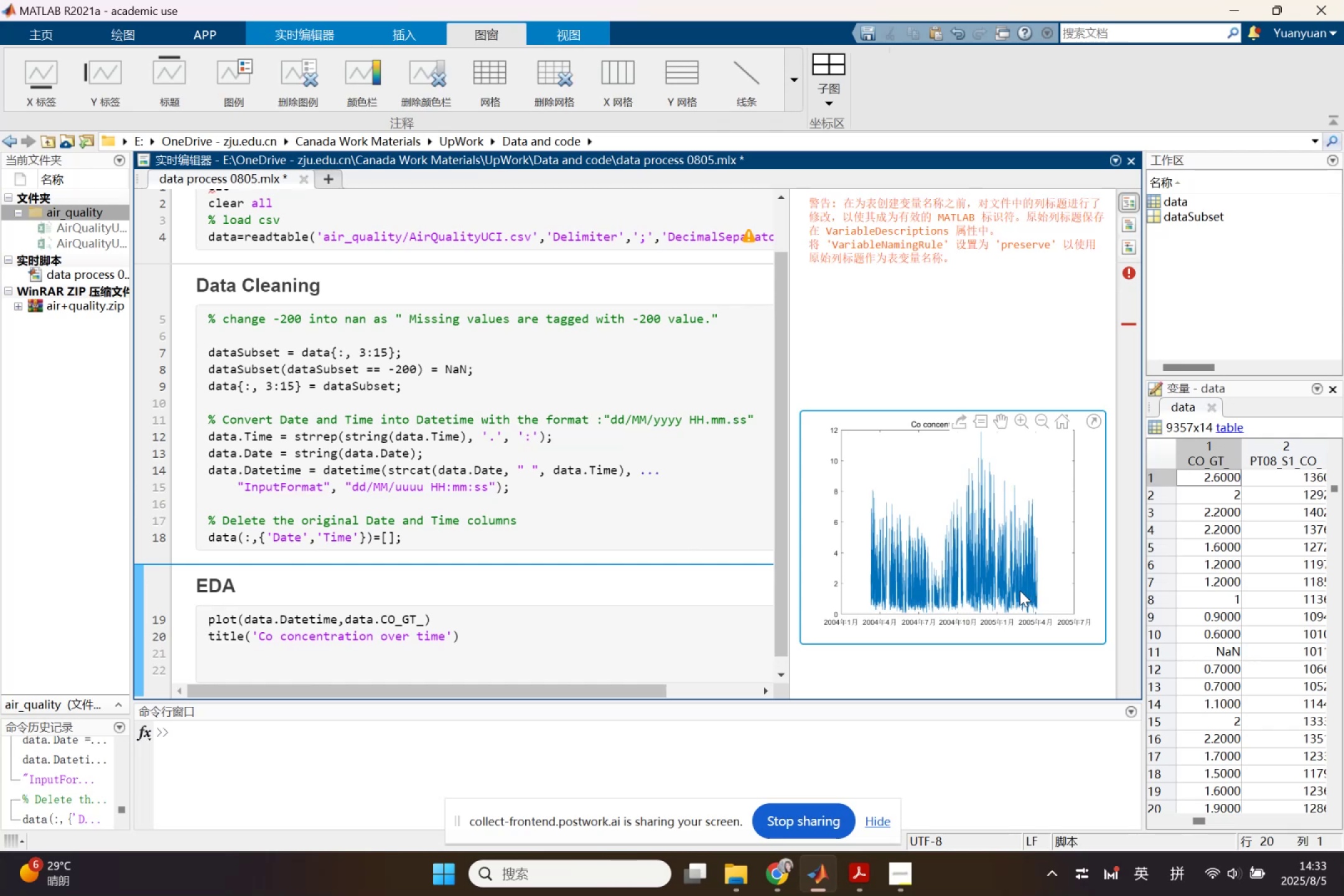 
scroll: coordinate [1274, 728], scroll_direction: up, amount: 4.0
 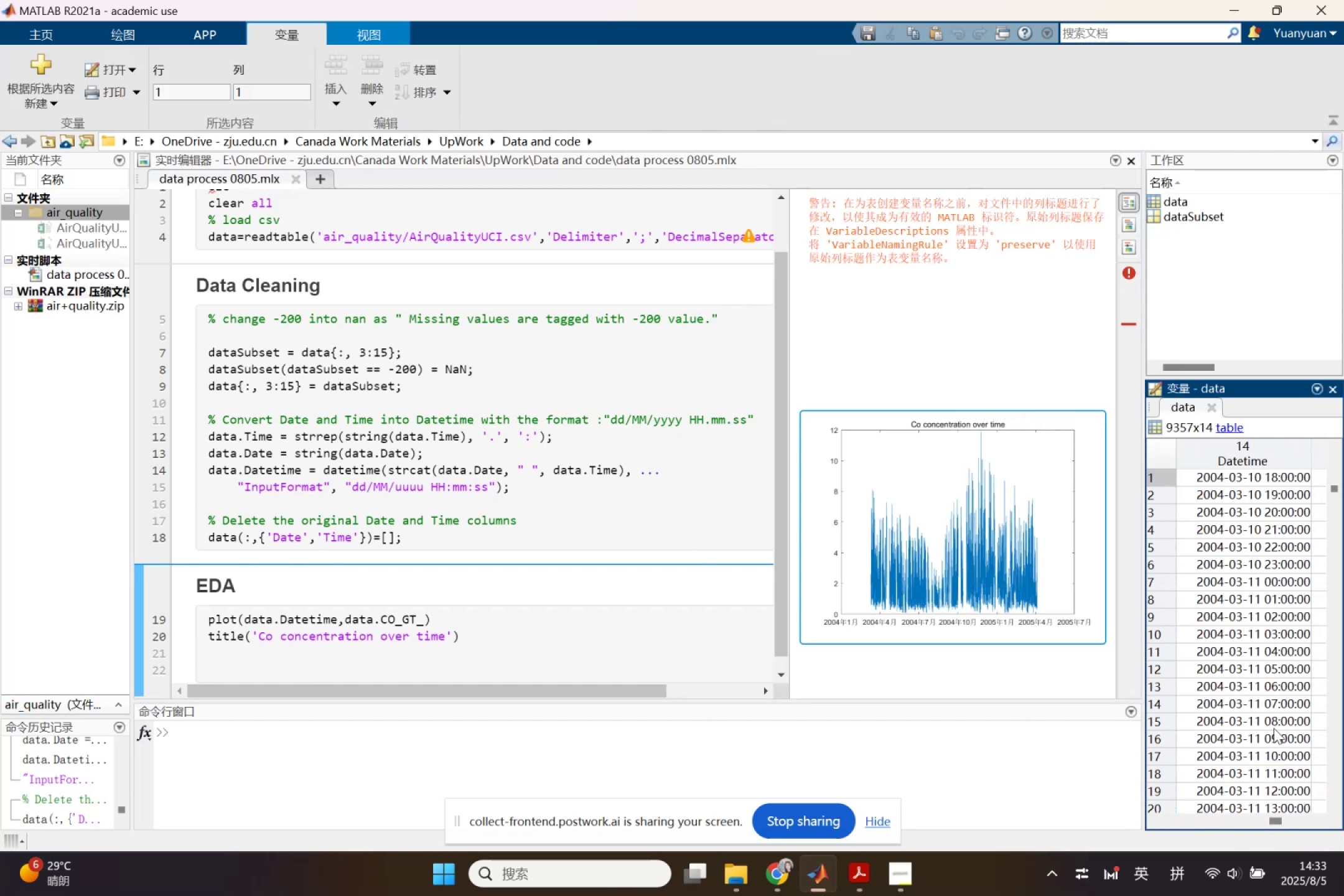 
scroll: coordinate [1274, 728], scroll_direction: down, amount: 1.0
 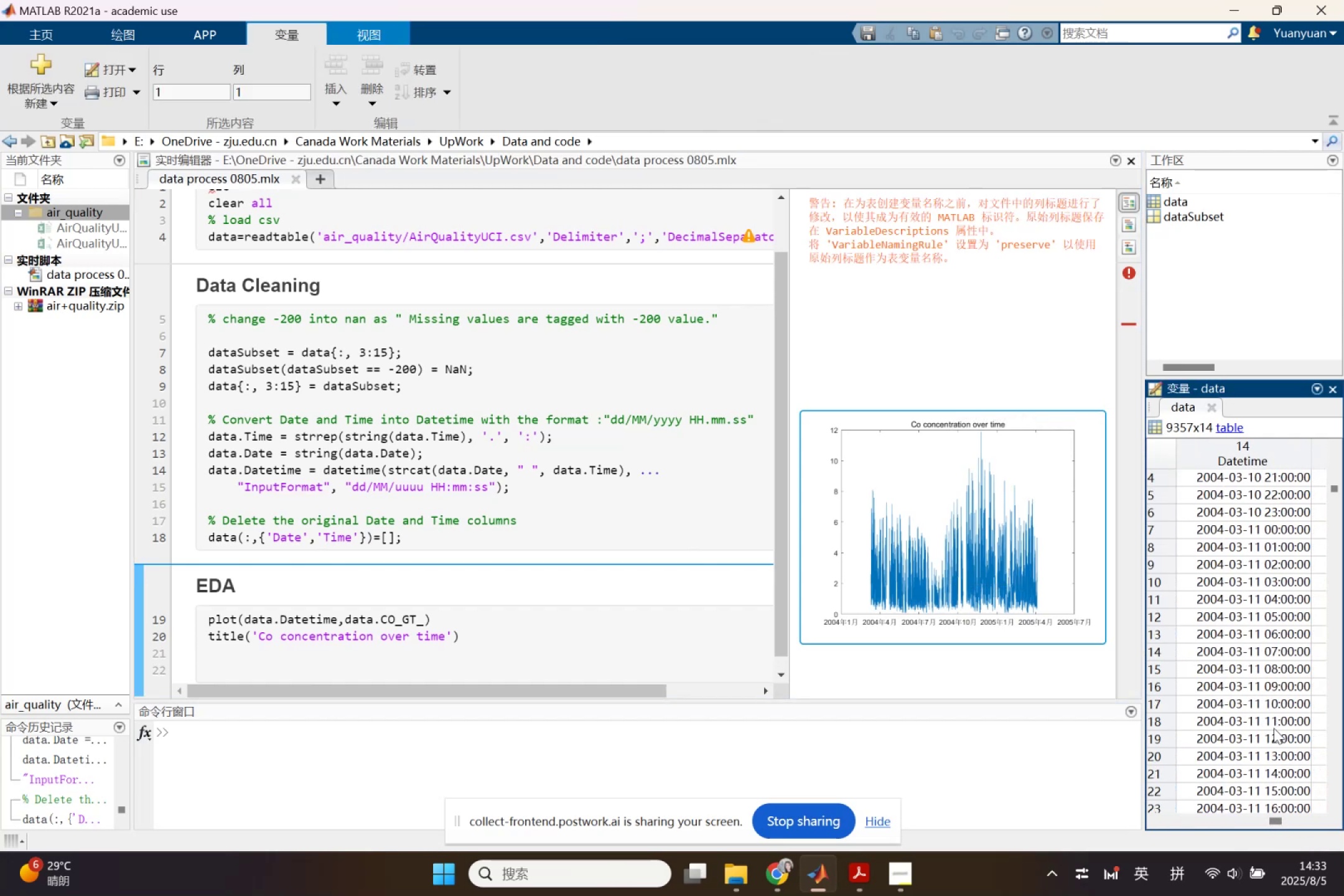 
scroll: coordinate [1274, 728], scroll_direction: up, amount: 4.0
 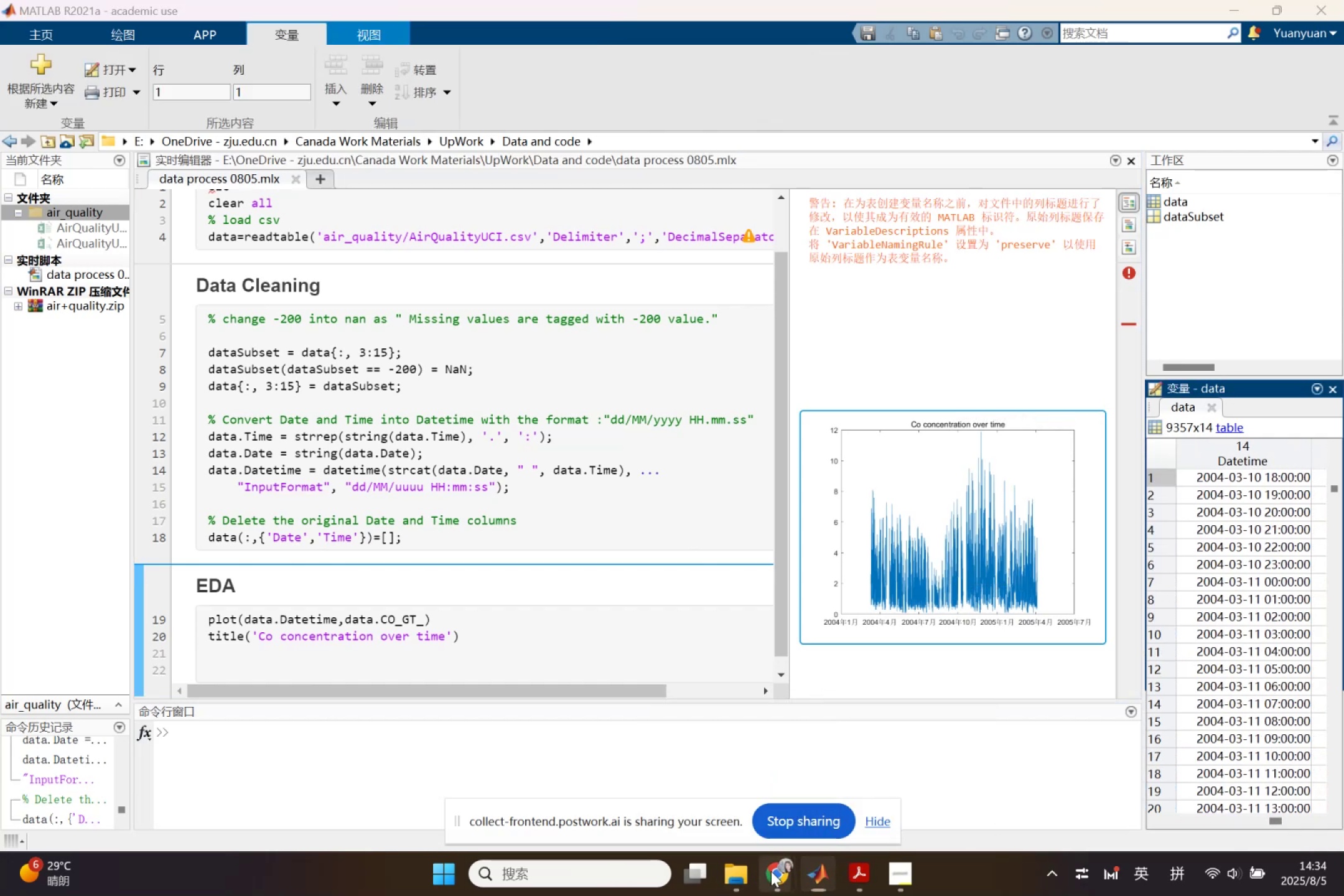 
left_click([712, 735])
 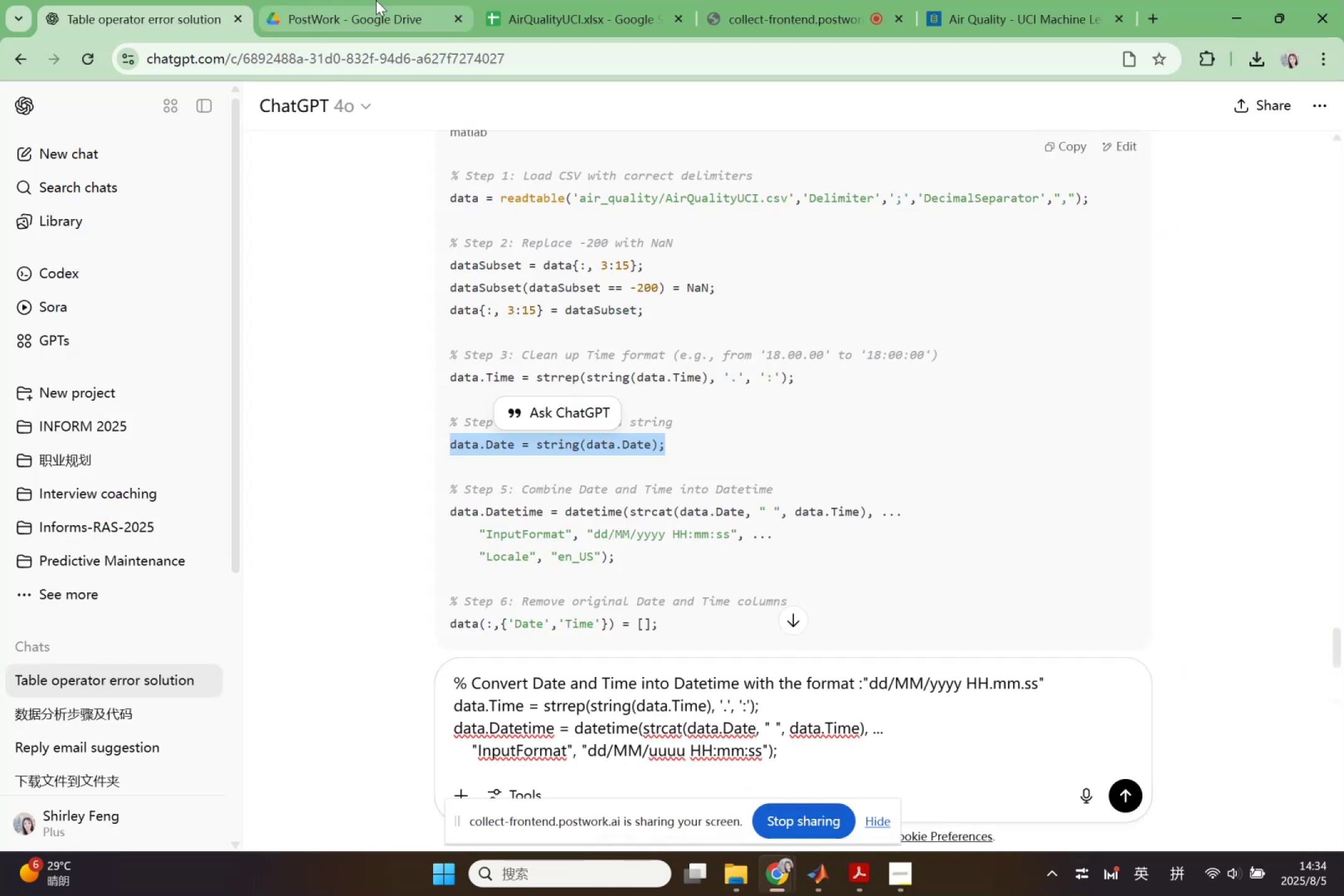 
left_click([540, 0])
 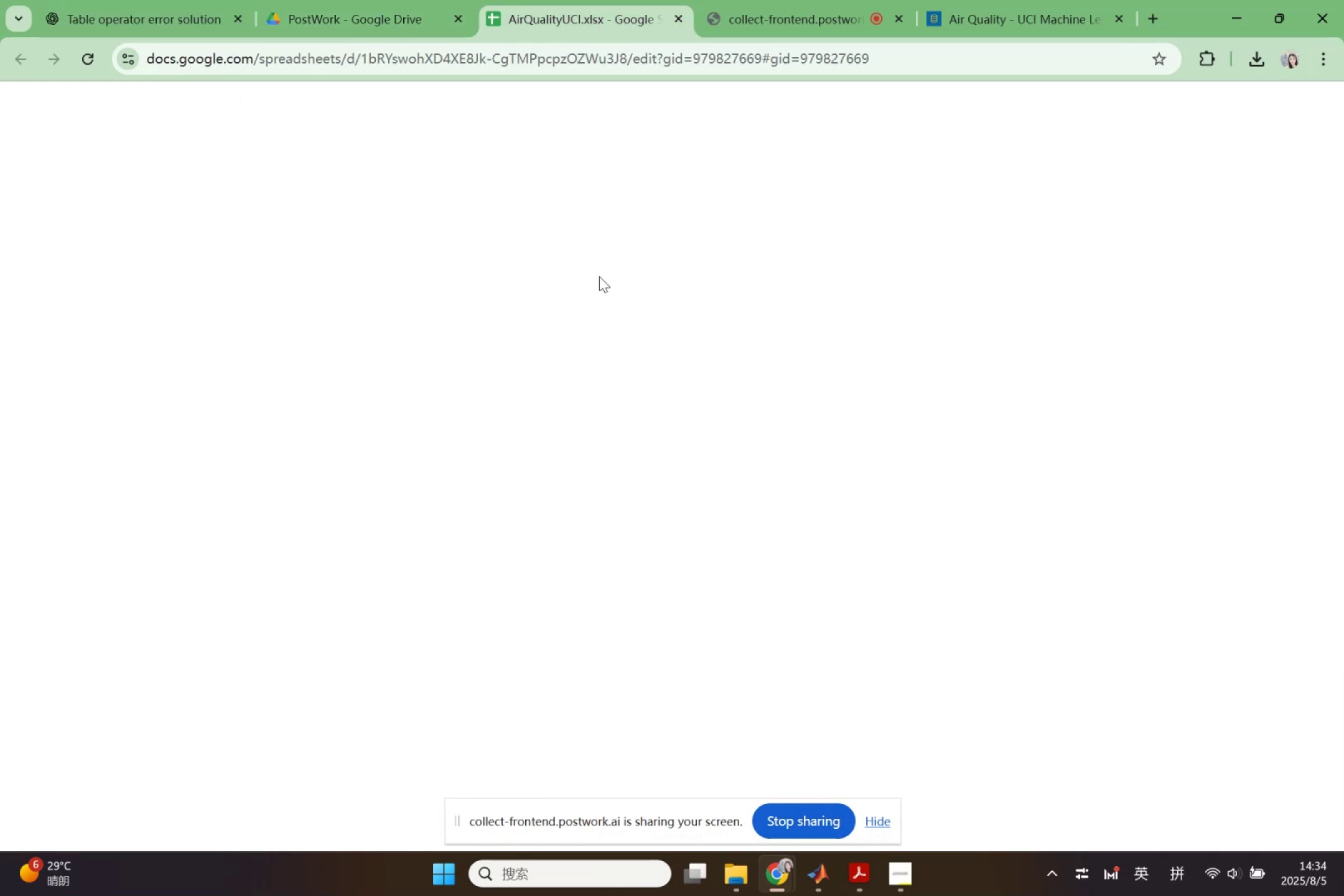 
left_click([528, 265])
 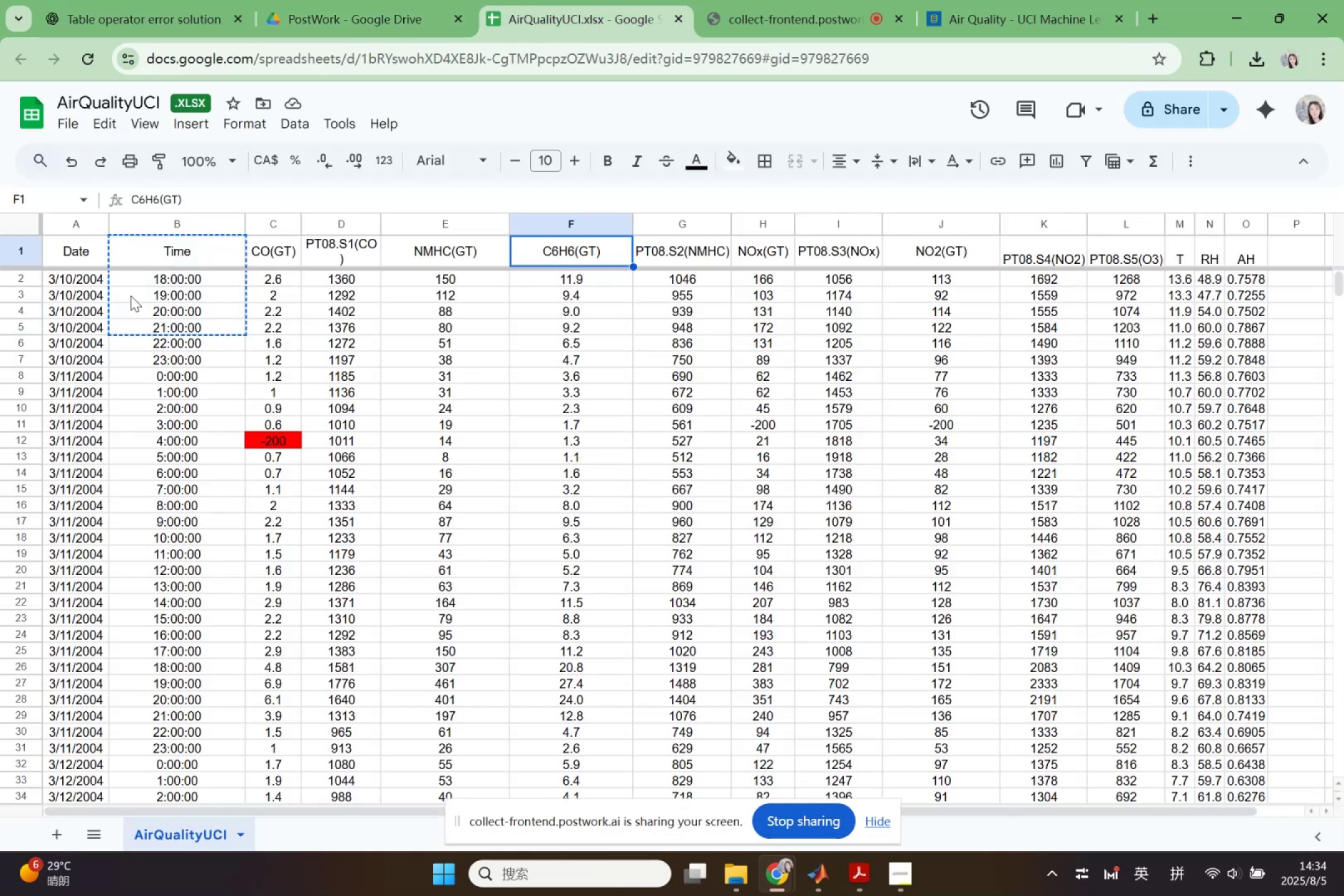 
double_click([171, 433])
 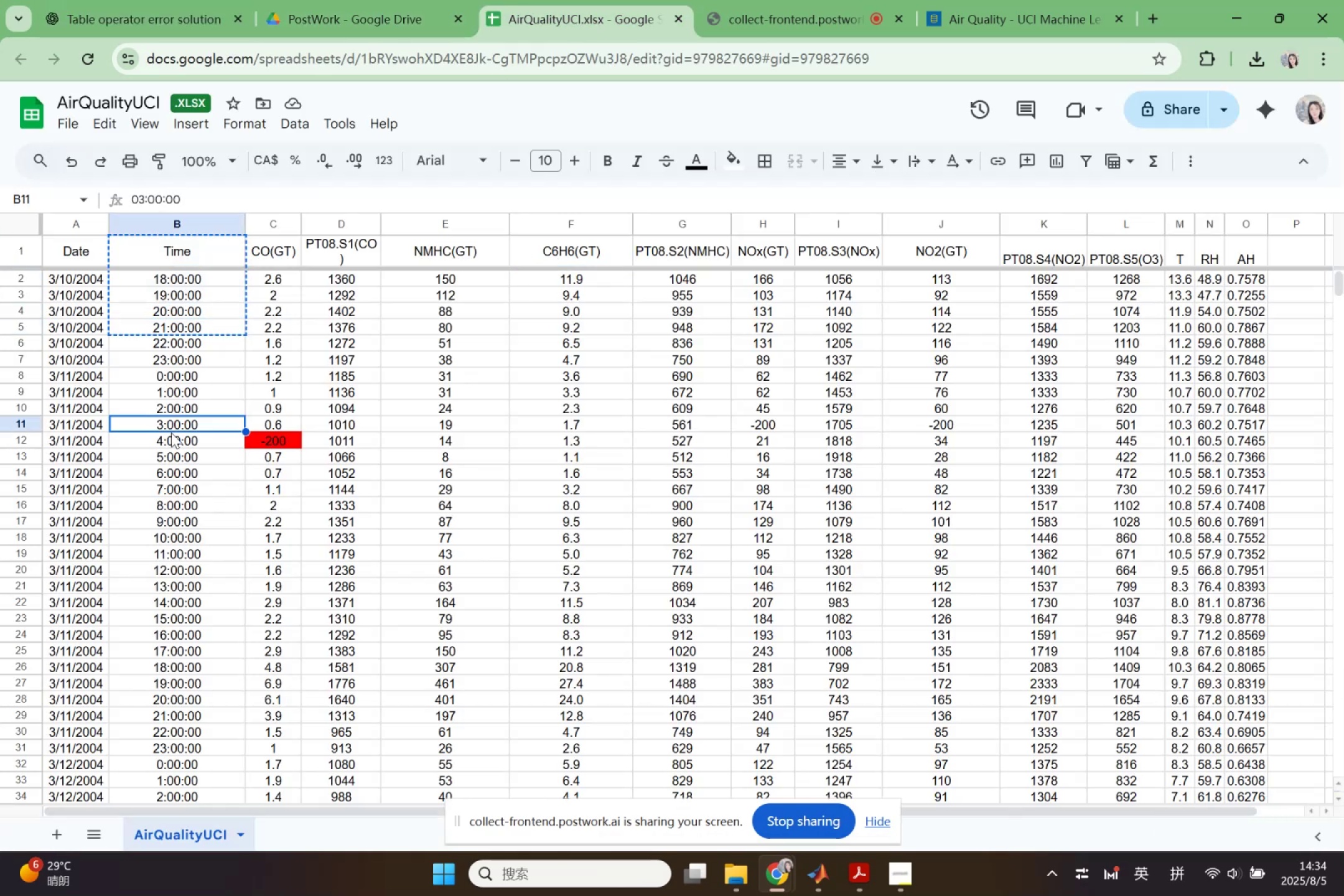 
wait(8.45)
 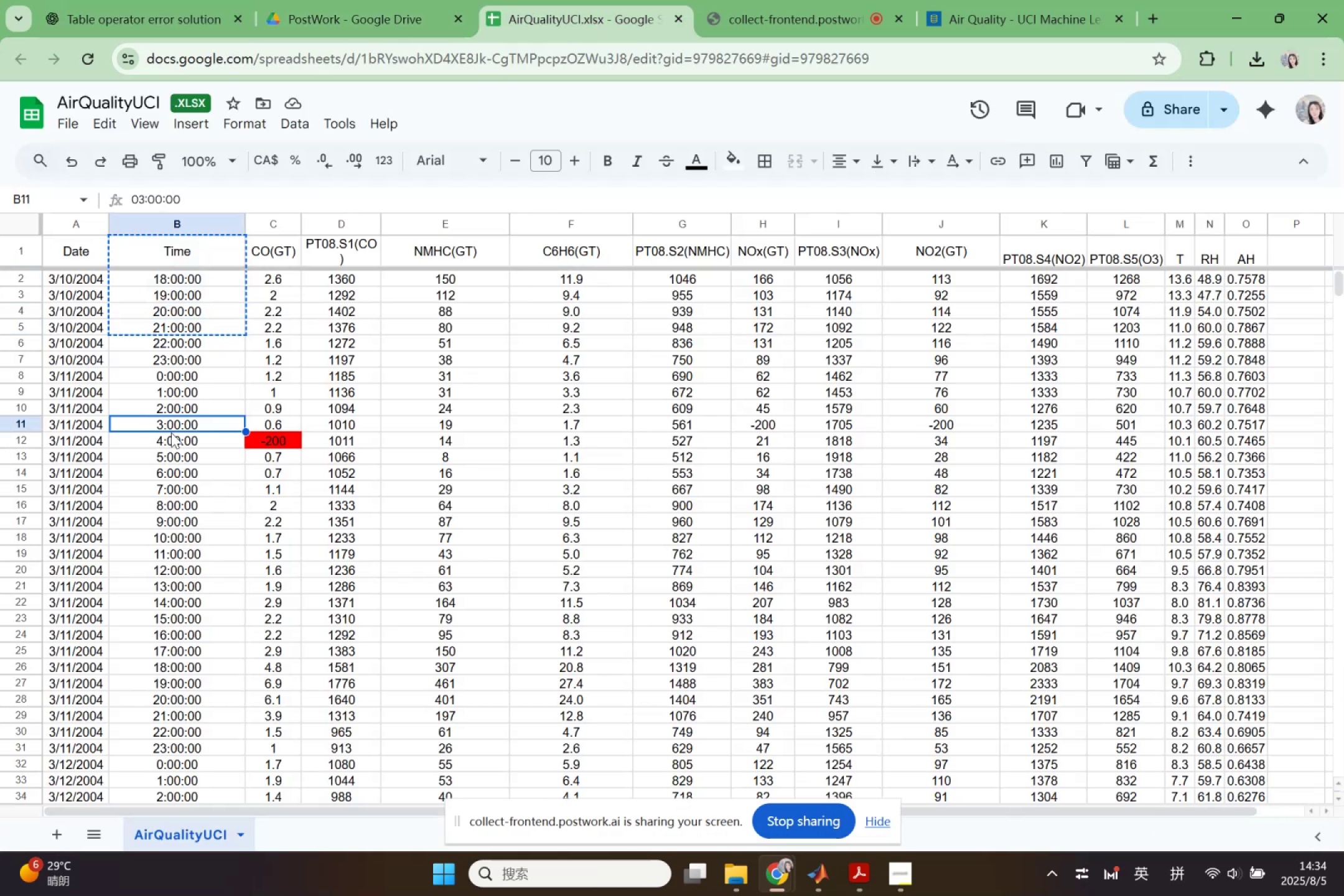 
left_click([92, 246])
 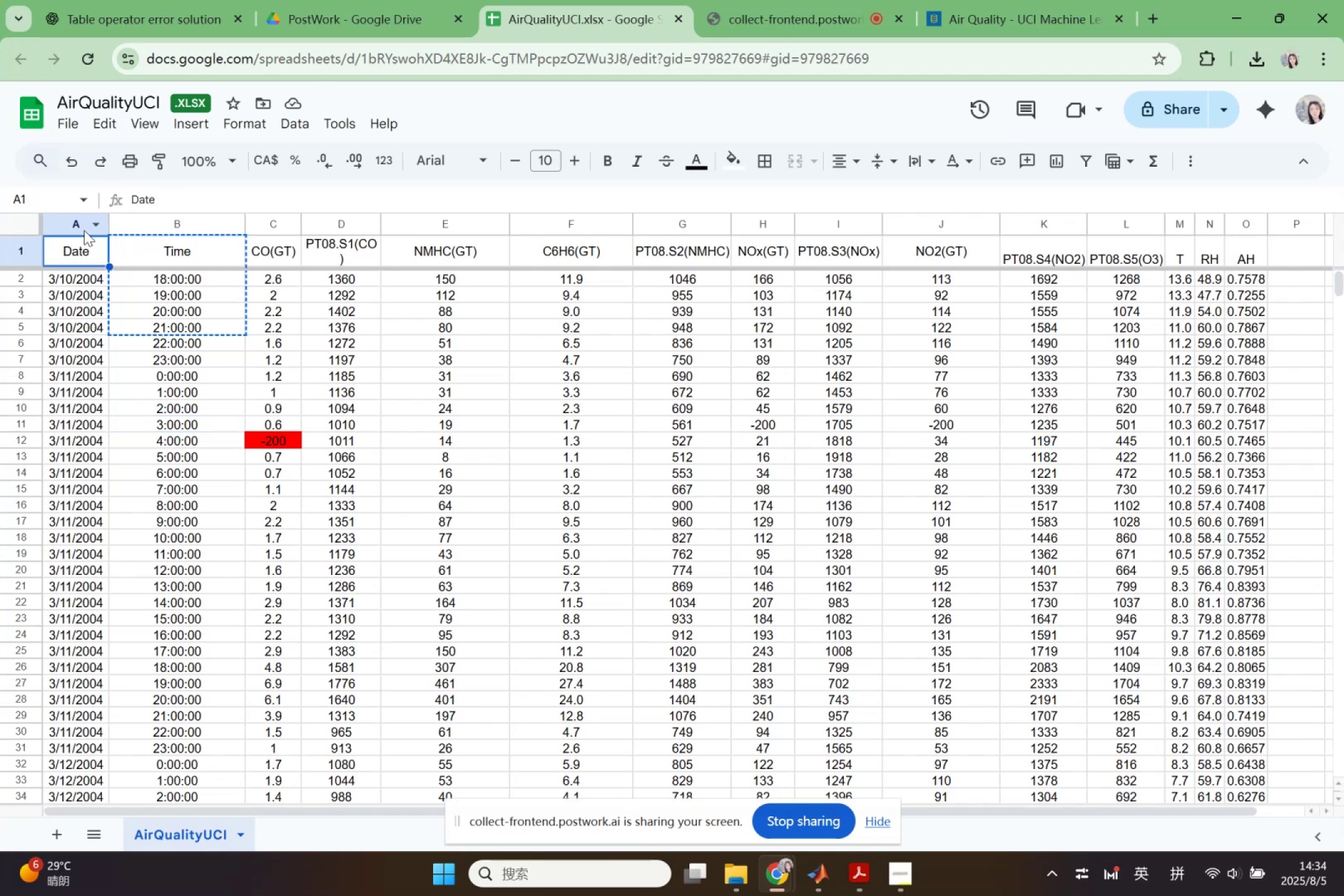 
left_click([83, 226])
 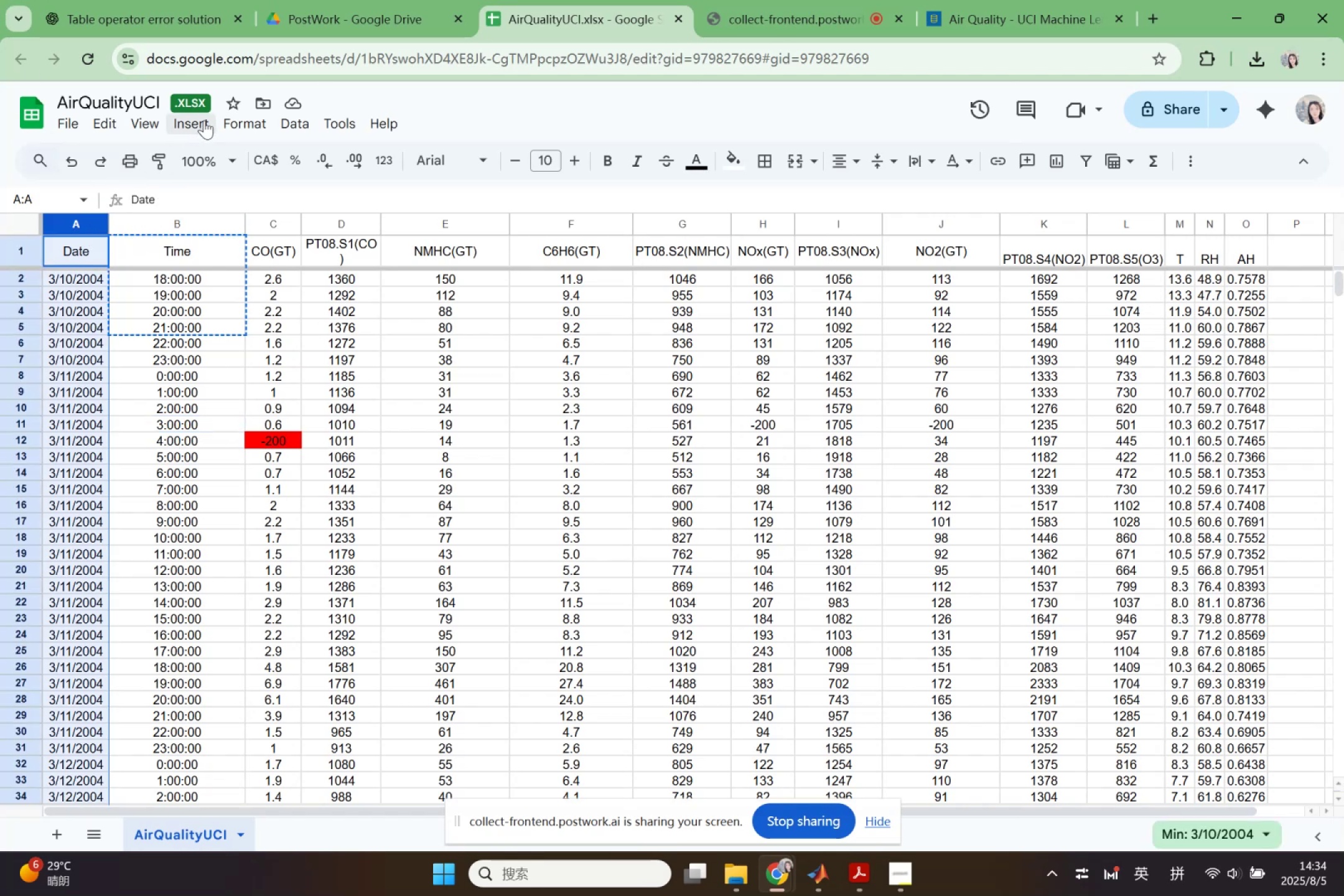 
left_click([204, 120])
 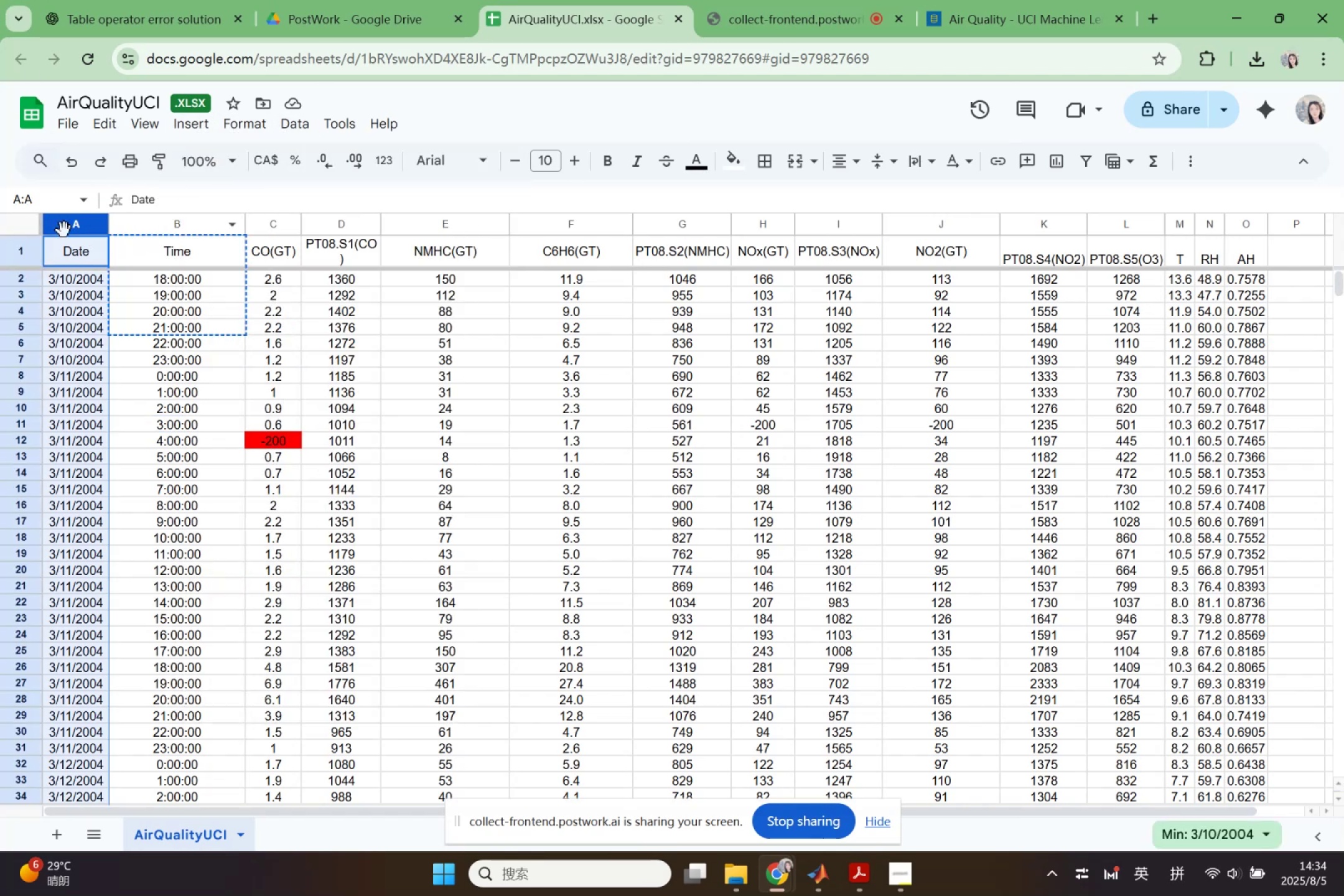 
left_click([18, 220])
 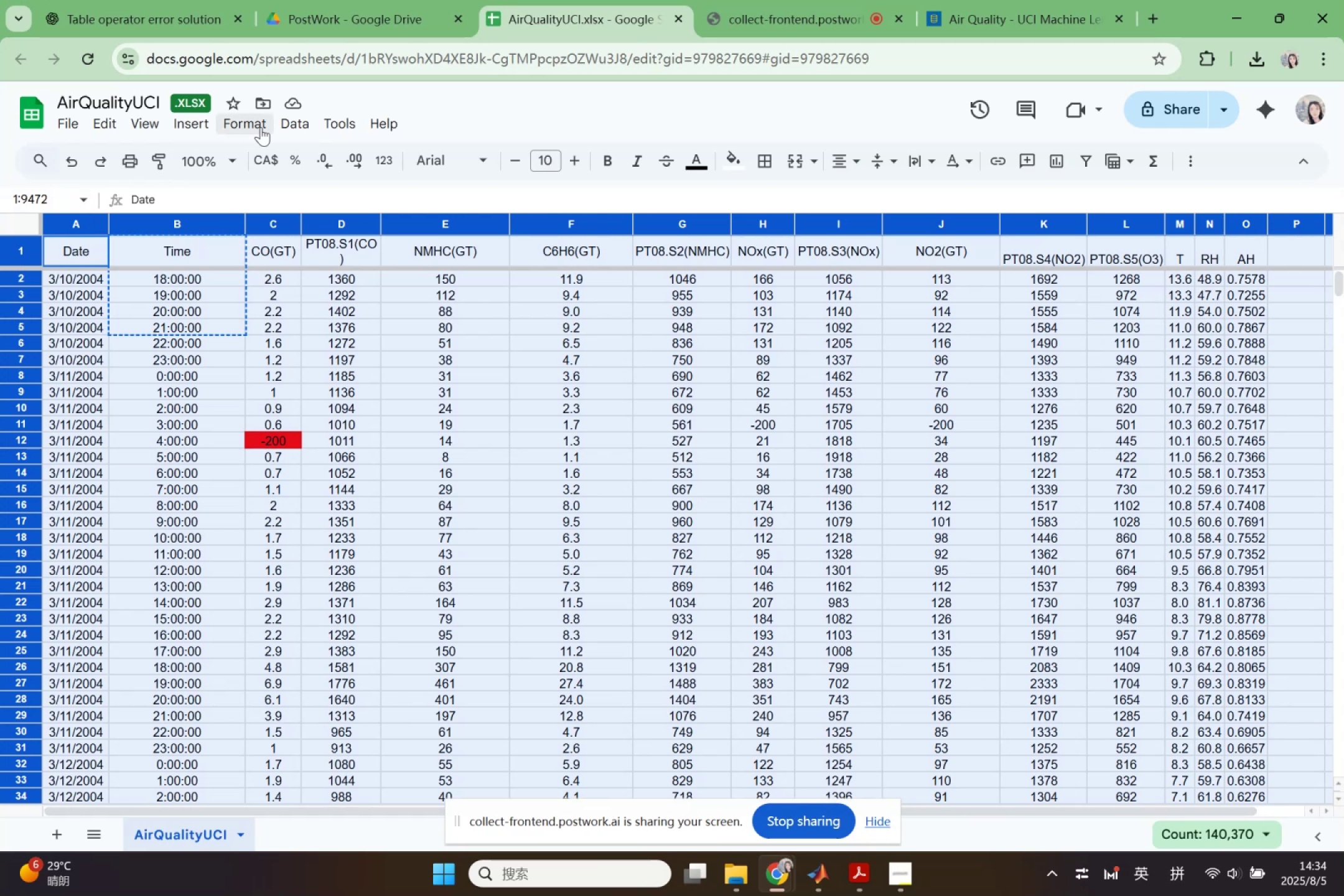 
left_click([294, 122])
 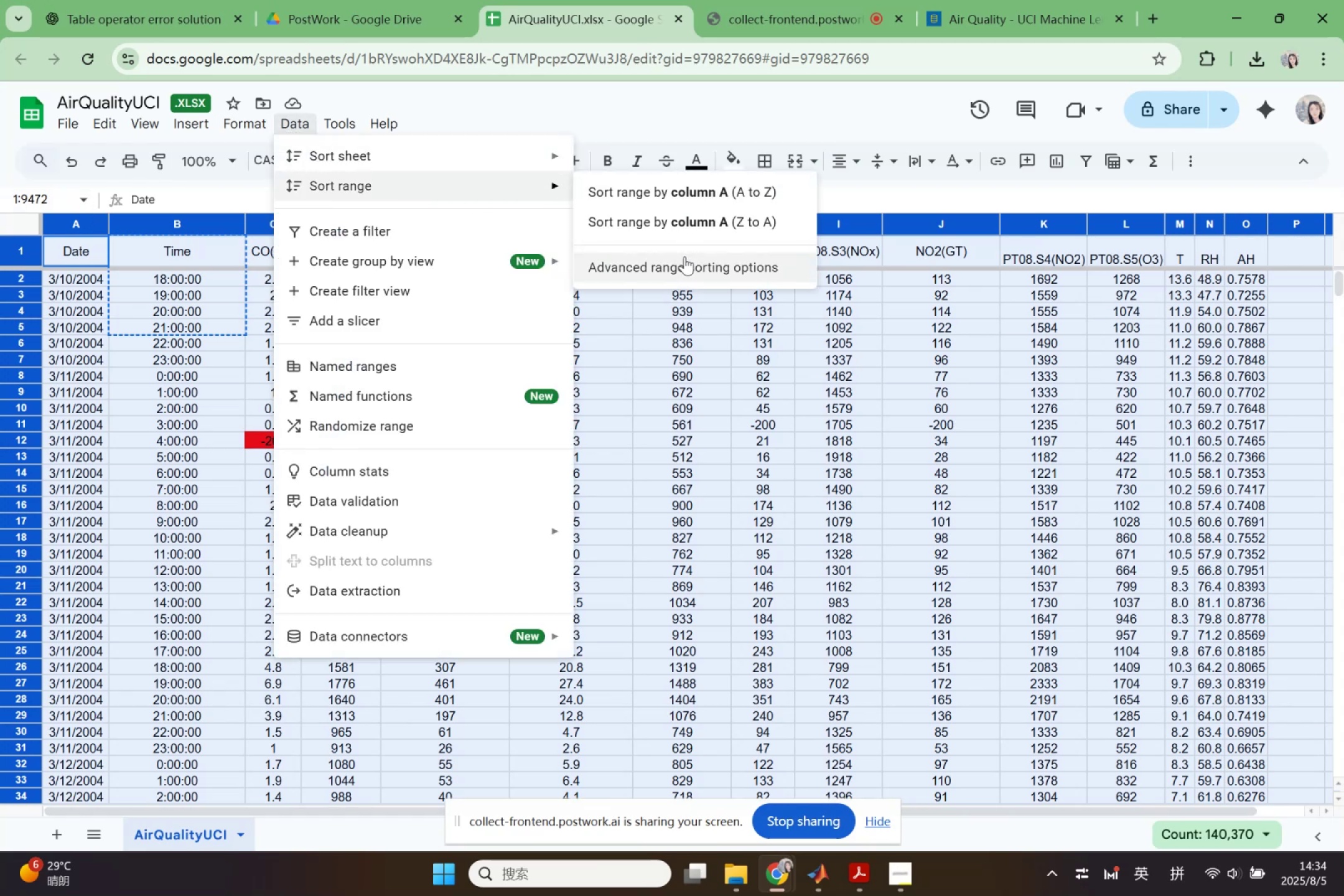 
left_click([684, 256])
 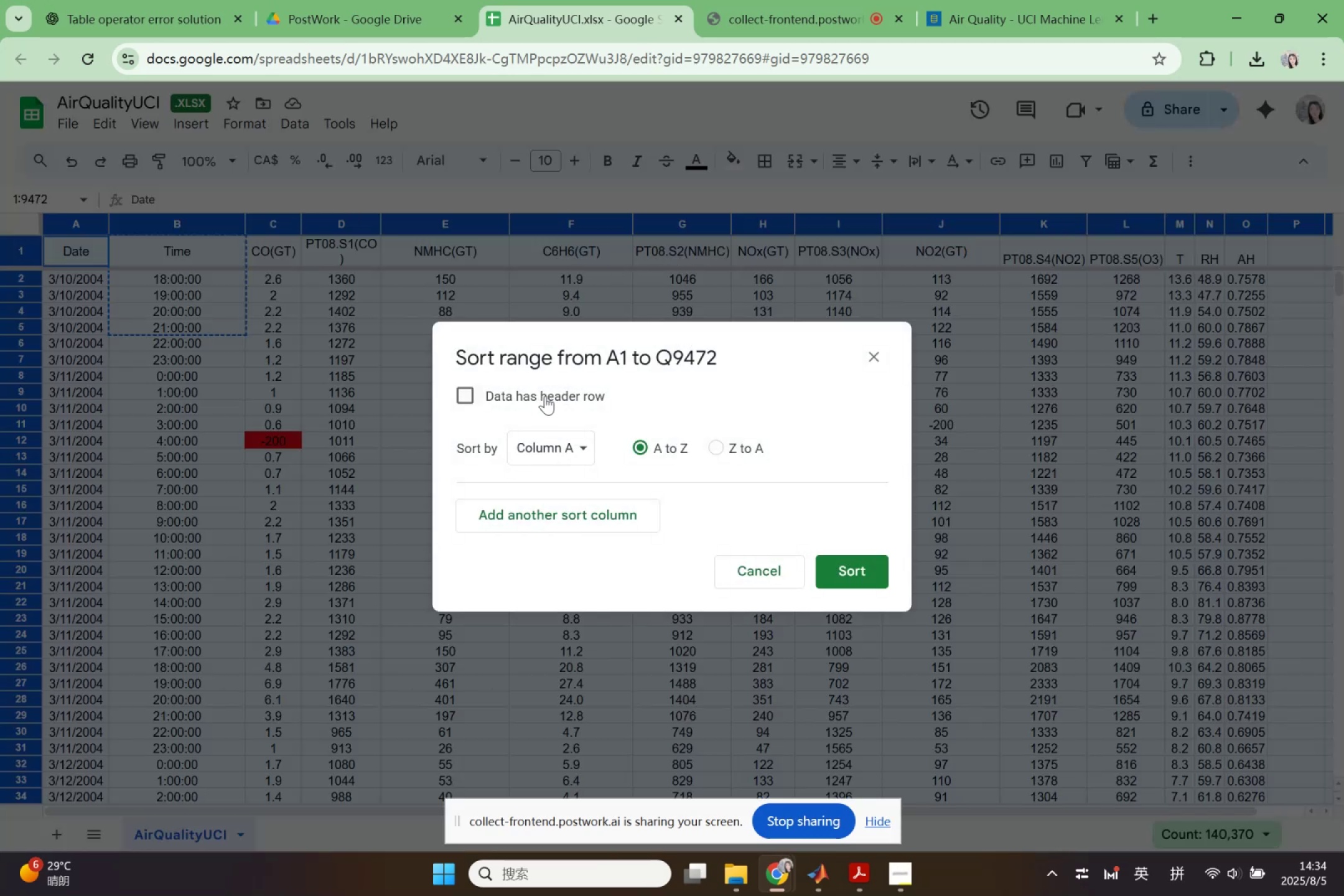 
left_click([528, 404])
 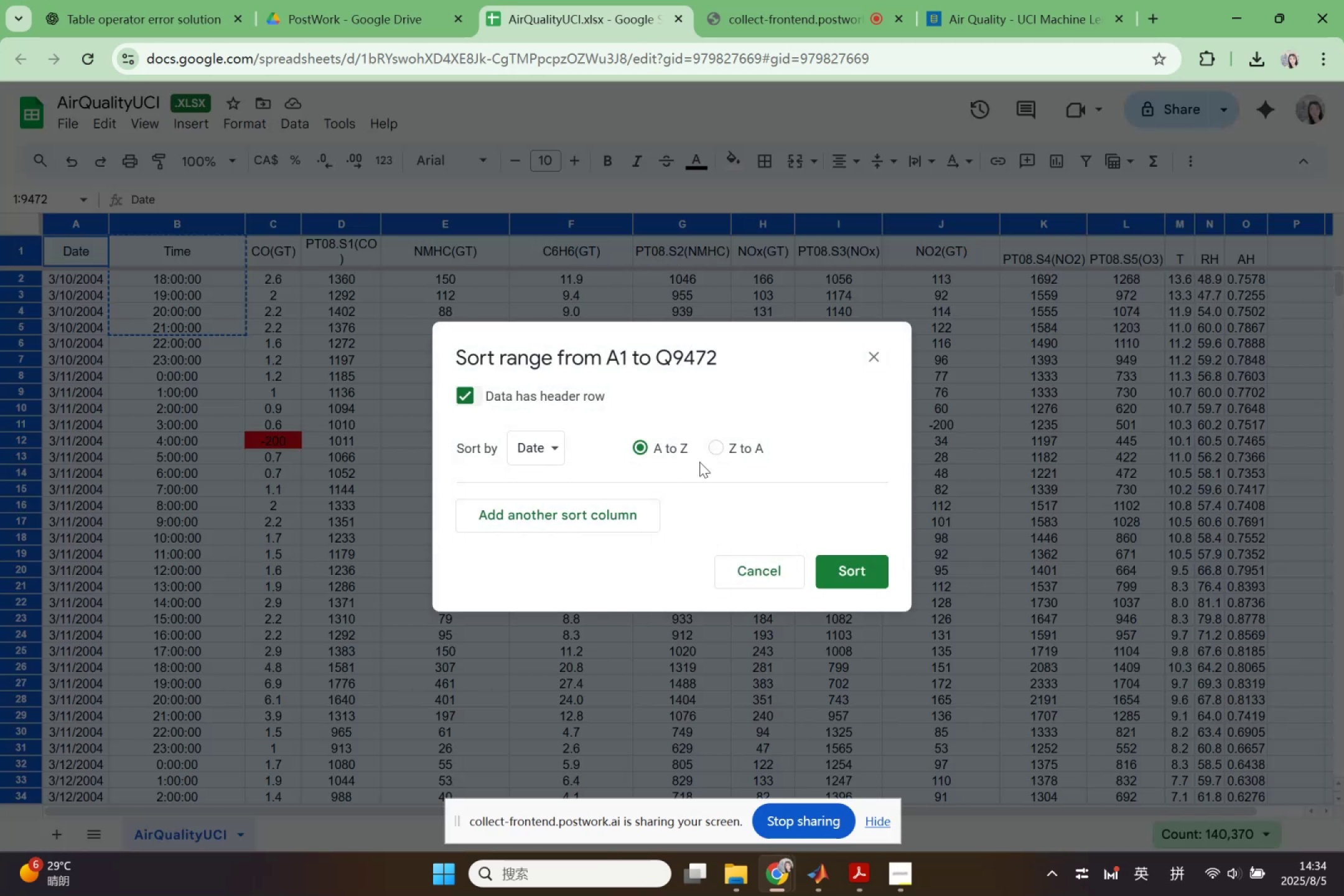 
left_click([843, 584])
 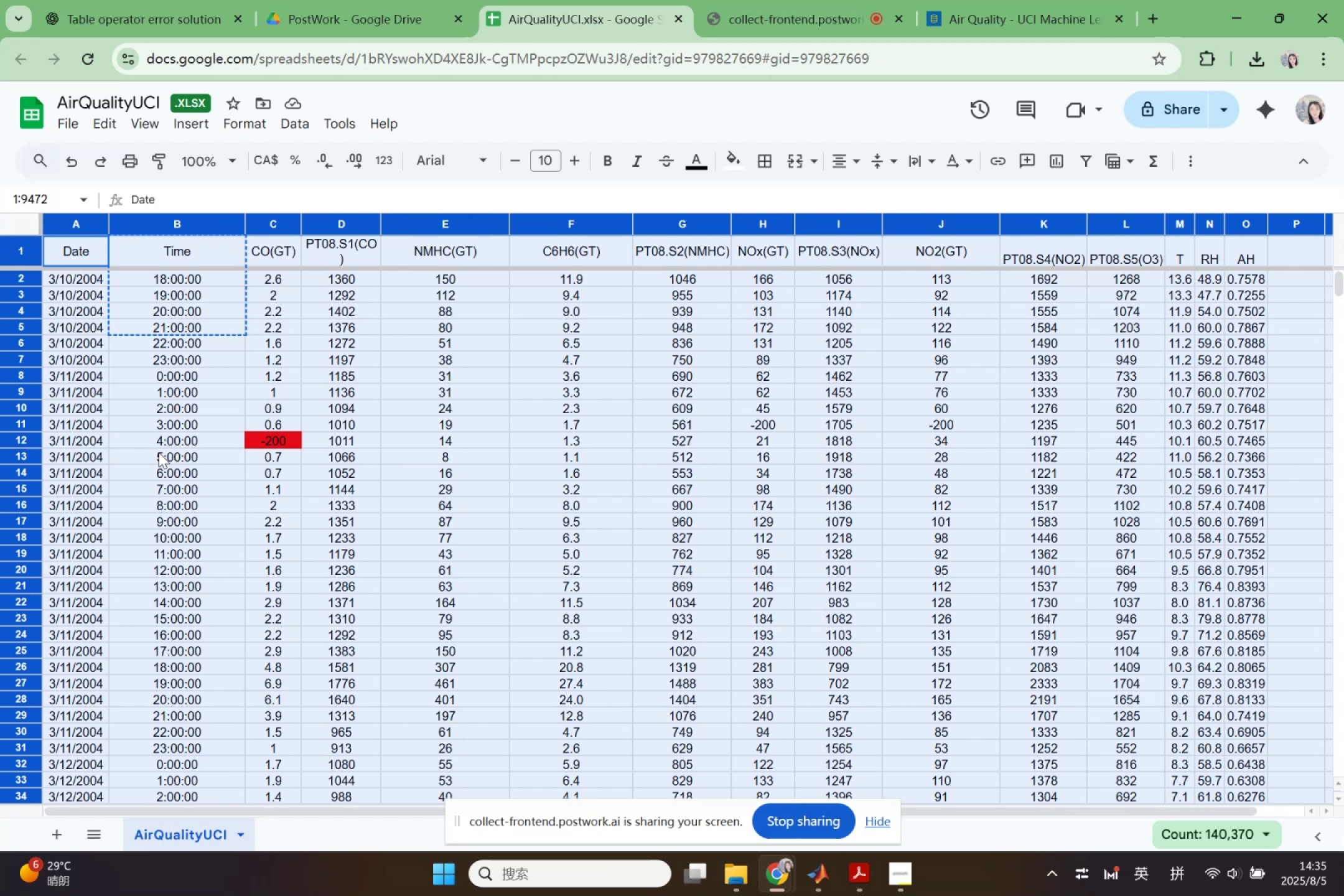 
wait(43.66)
 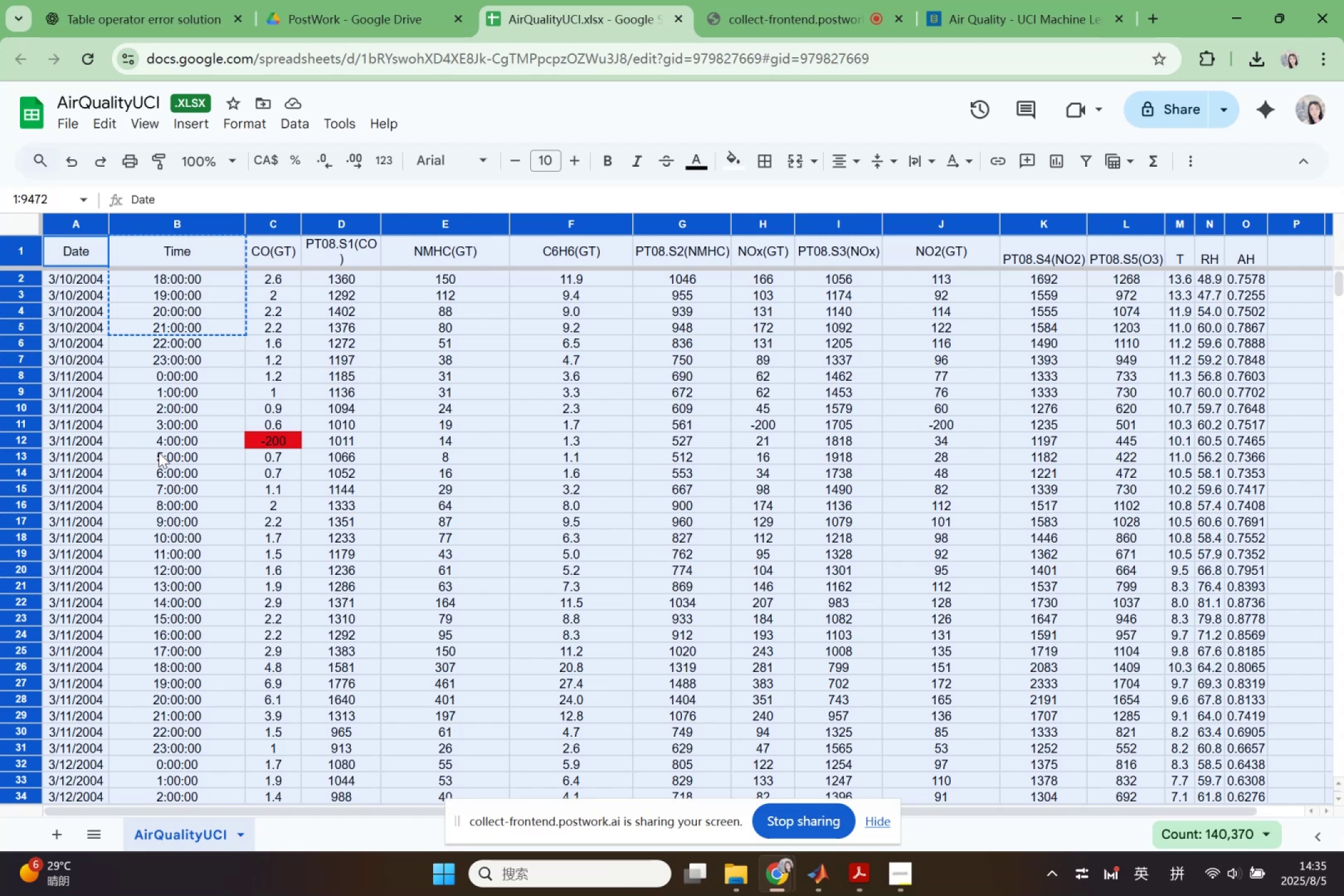 
scroll: coordinate [180, 575], scroll_direction: down, amount: 7.0
 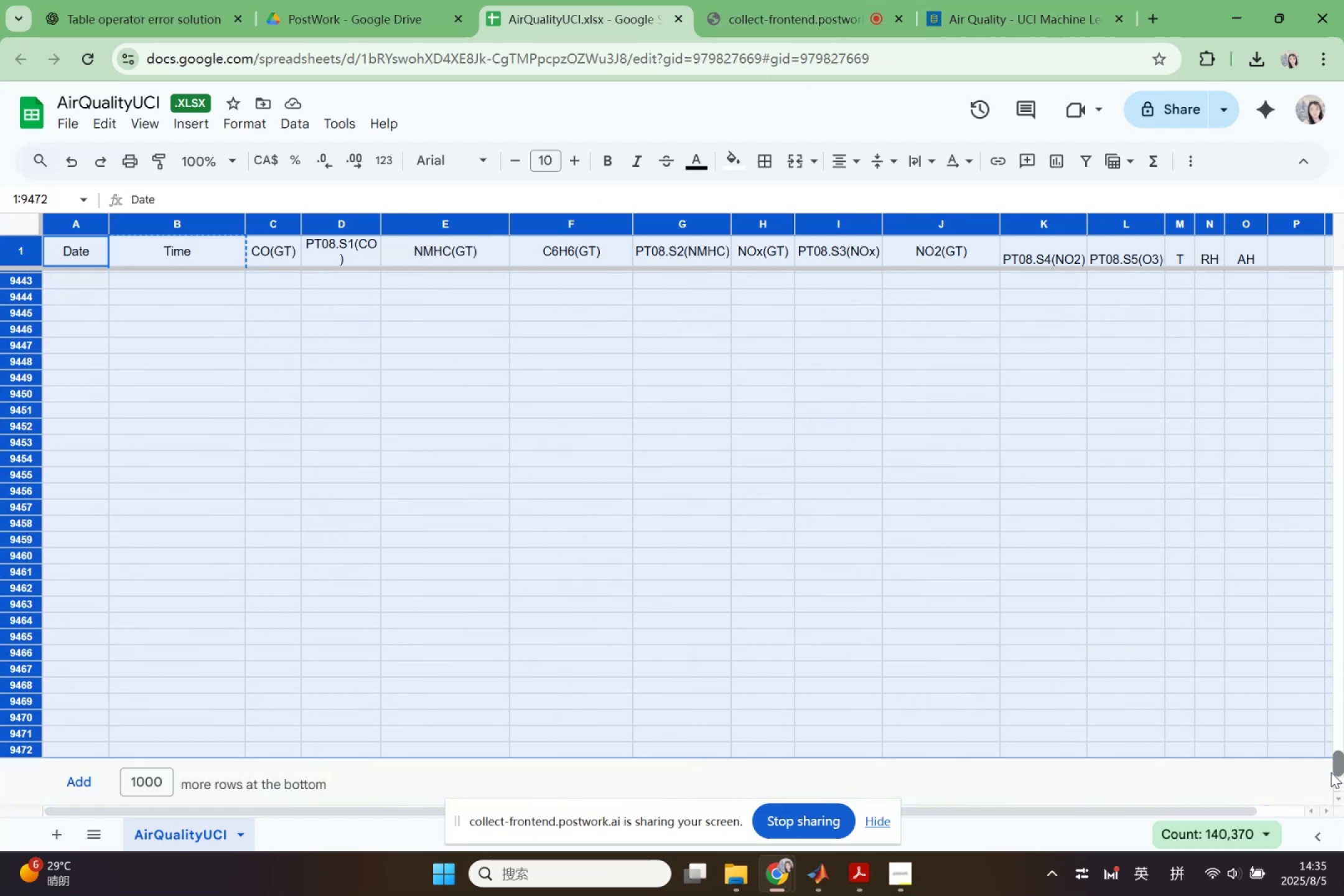 
wait(5.02)
 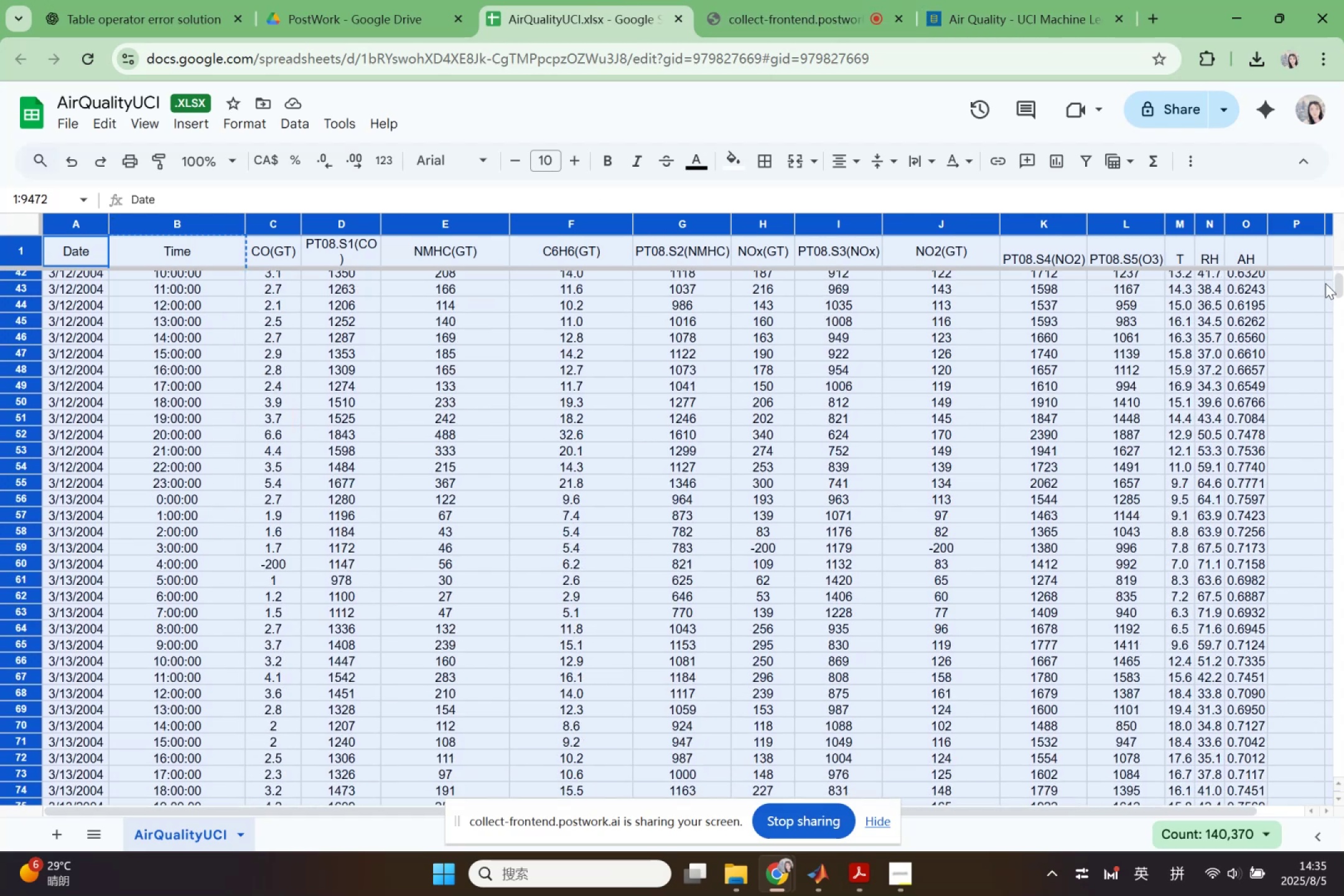 
scroll: coordinate [216, 699], scroll_direction: down, amount: 169.0
 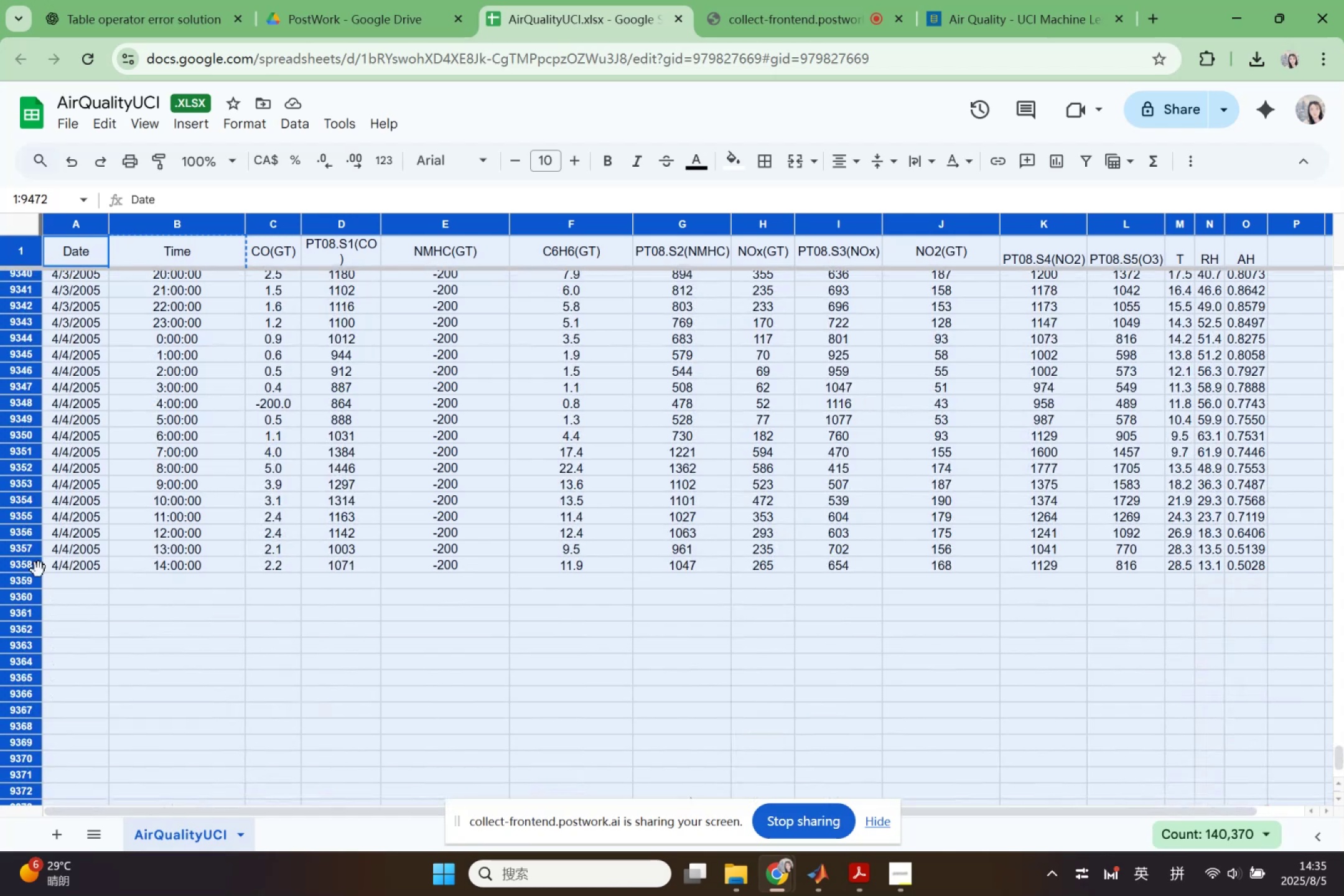 
left_click([60, 565])
 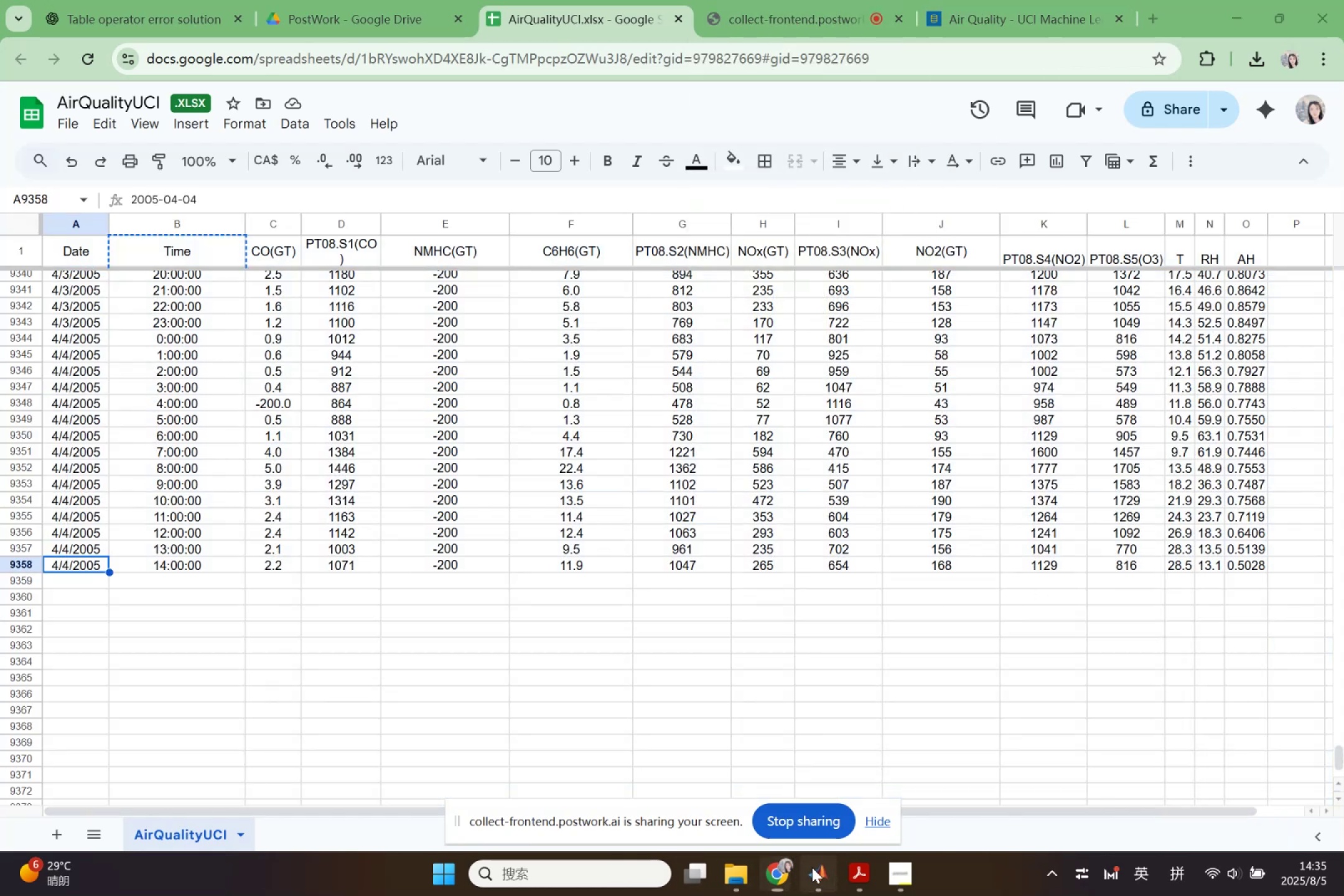 
left_click([335, 656])
 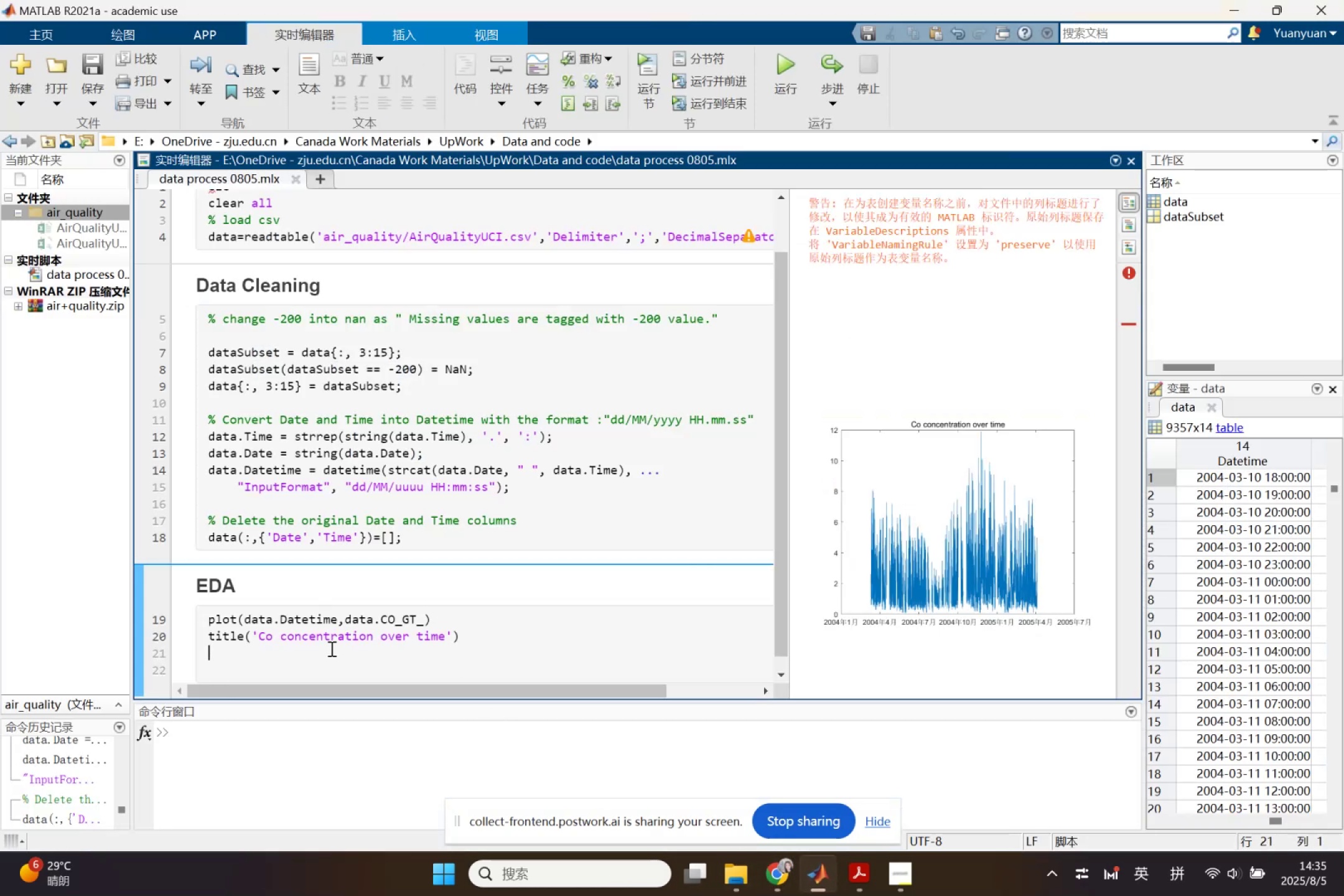 
type(xlim())
 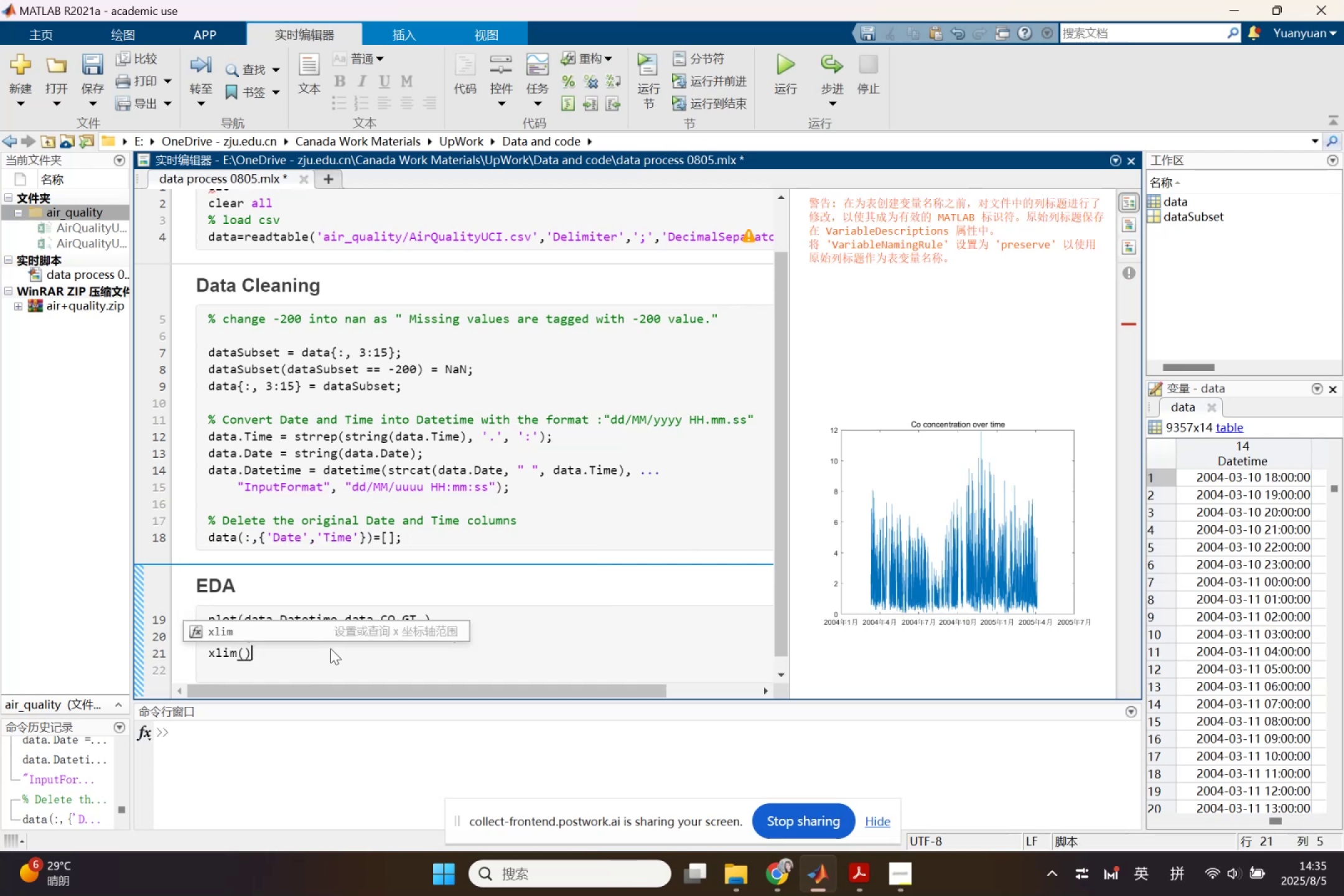 
key(ArrowLeft)
 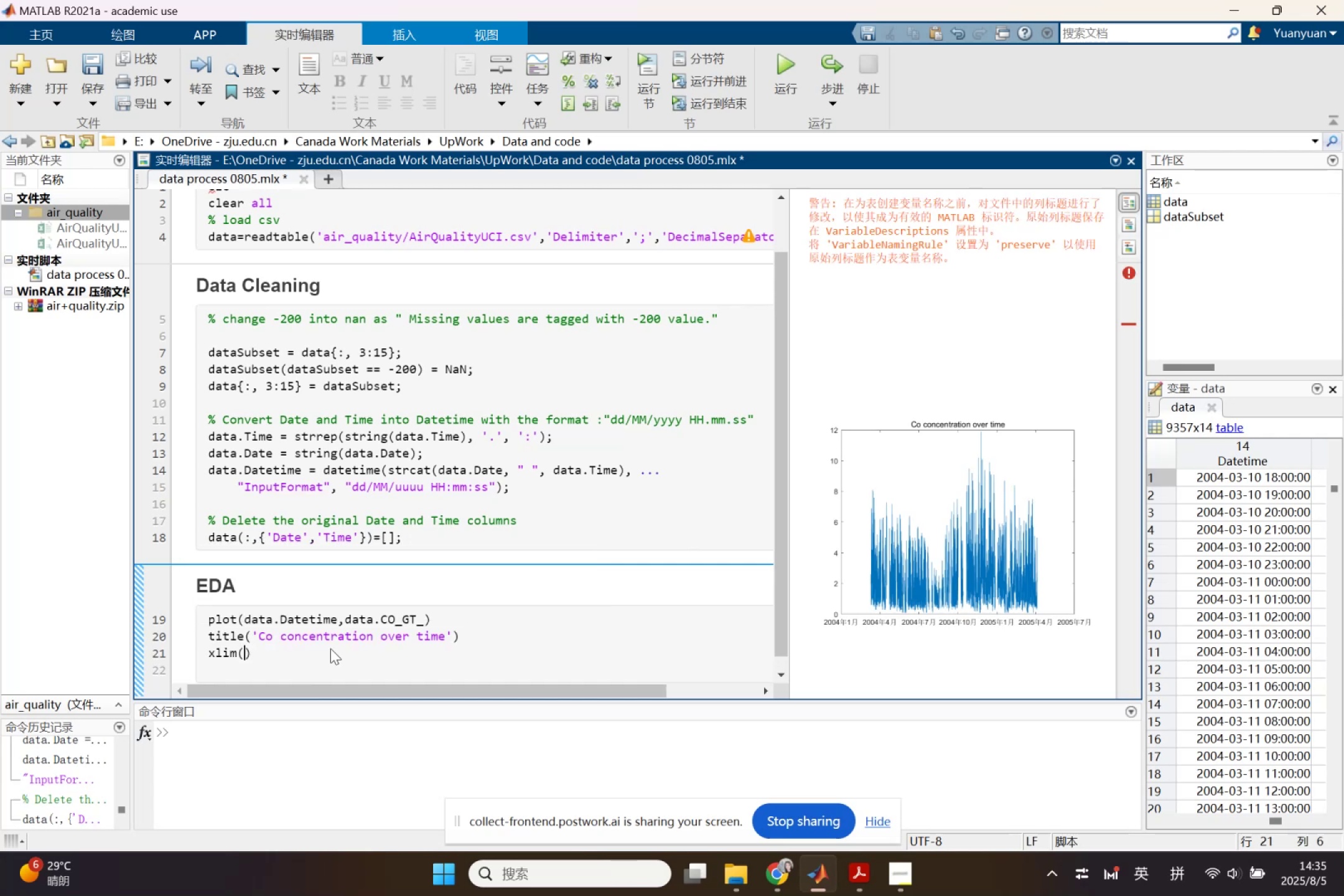 
key(BracketLeft)
 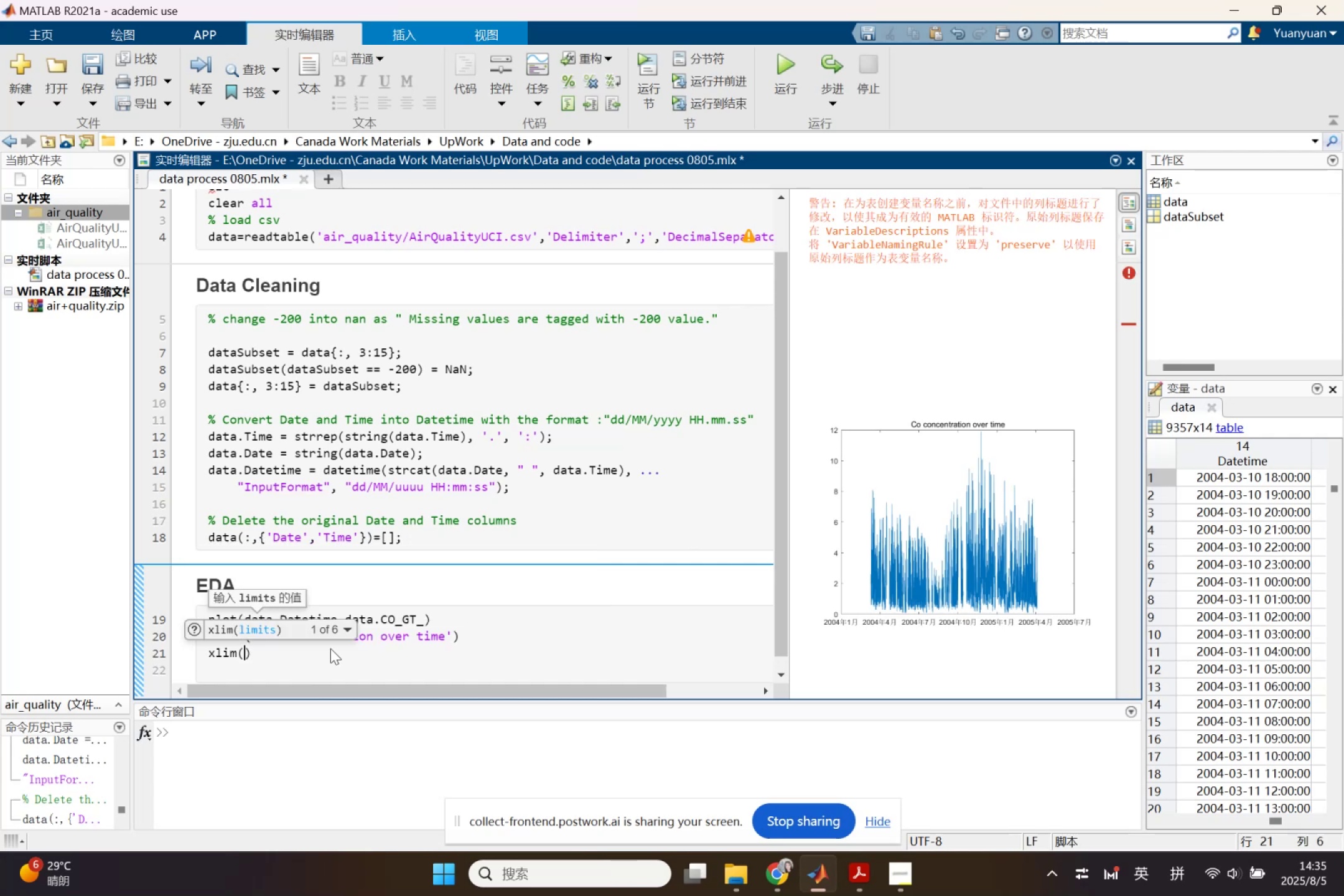 
key(BracketRight)
 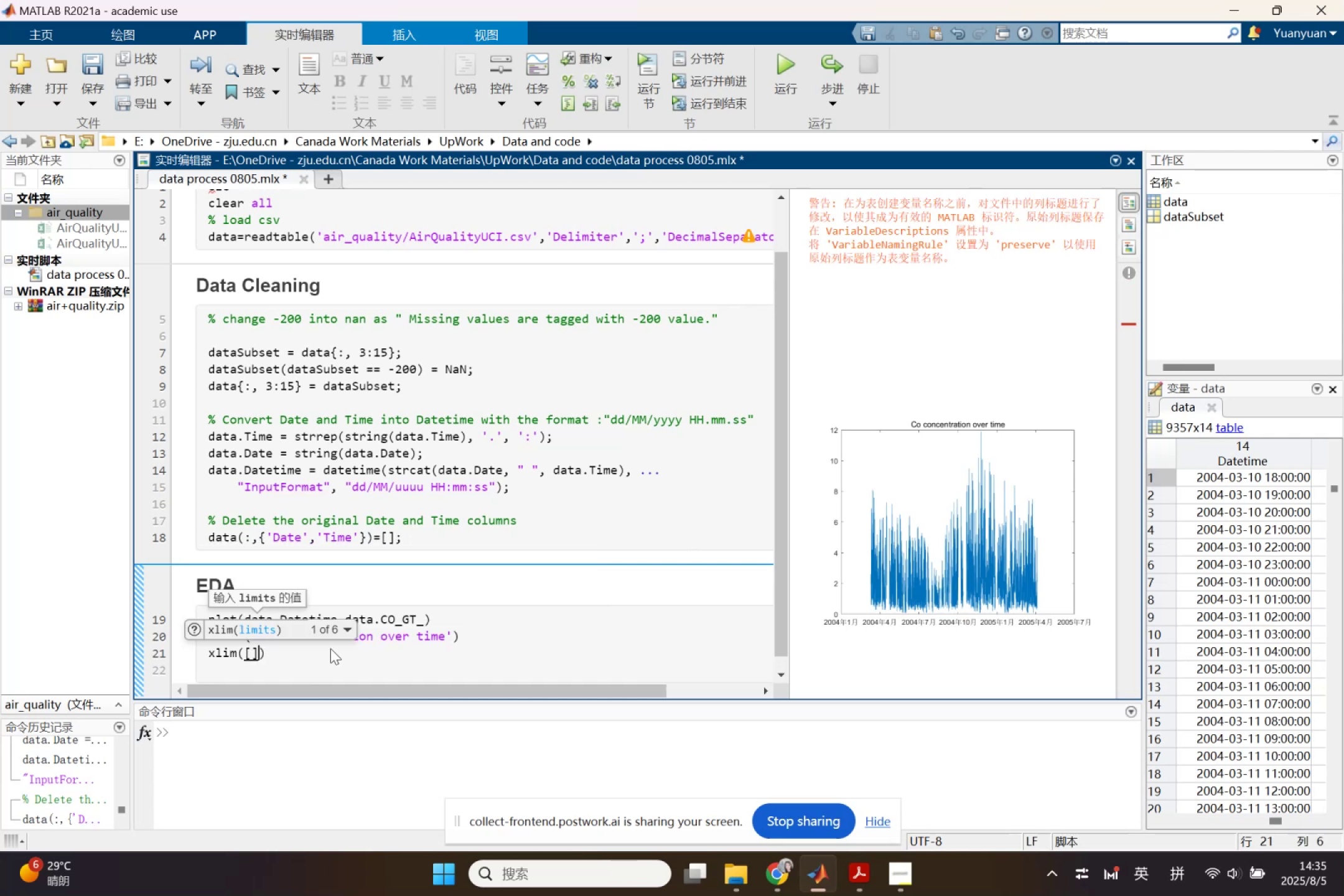 
key(ArrowLeft)
 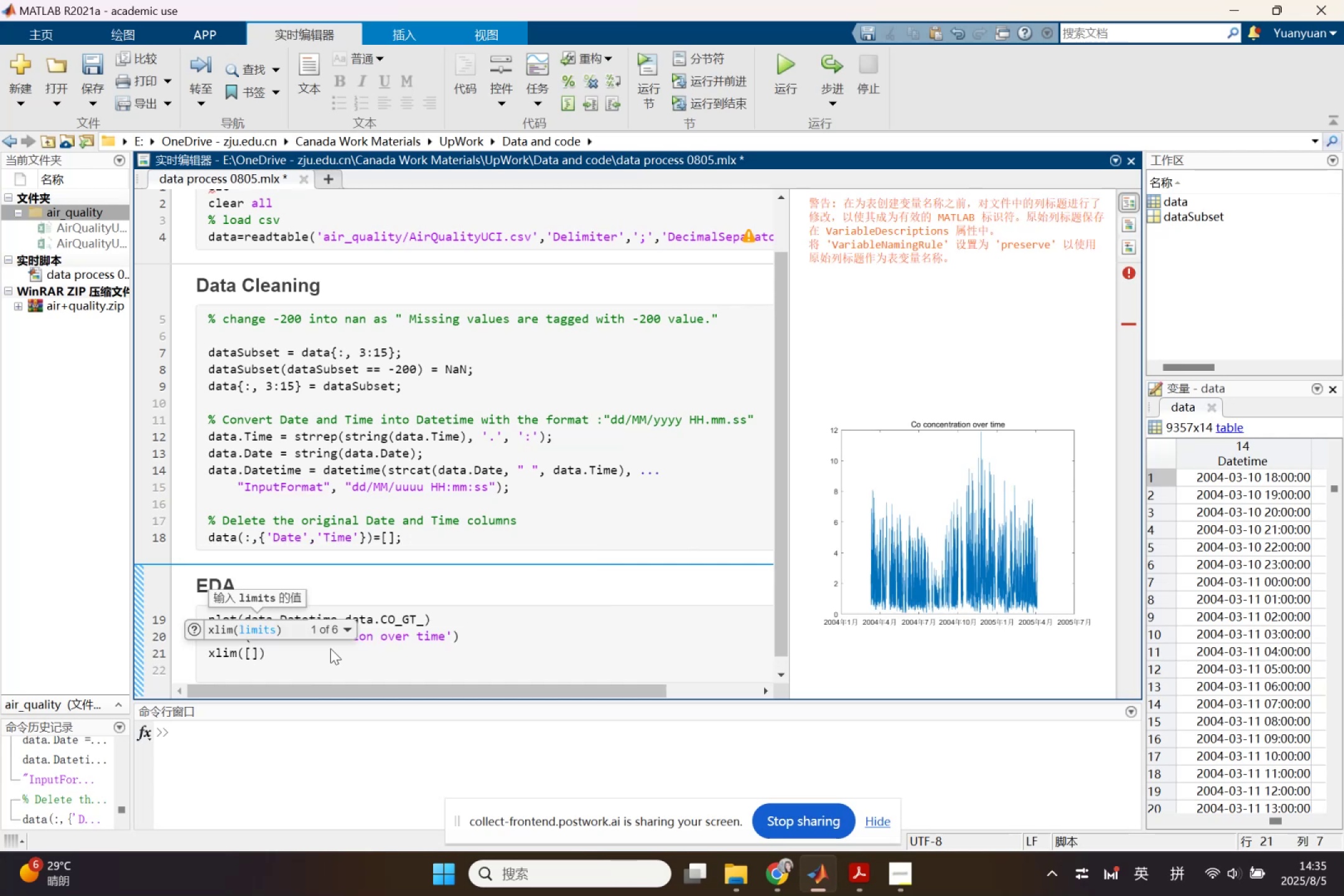 
type(datetim)
 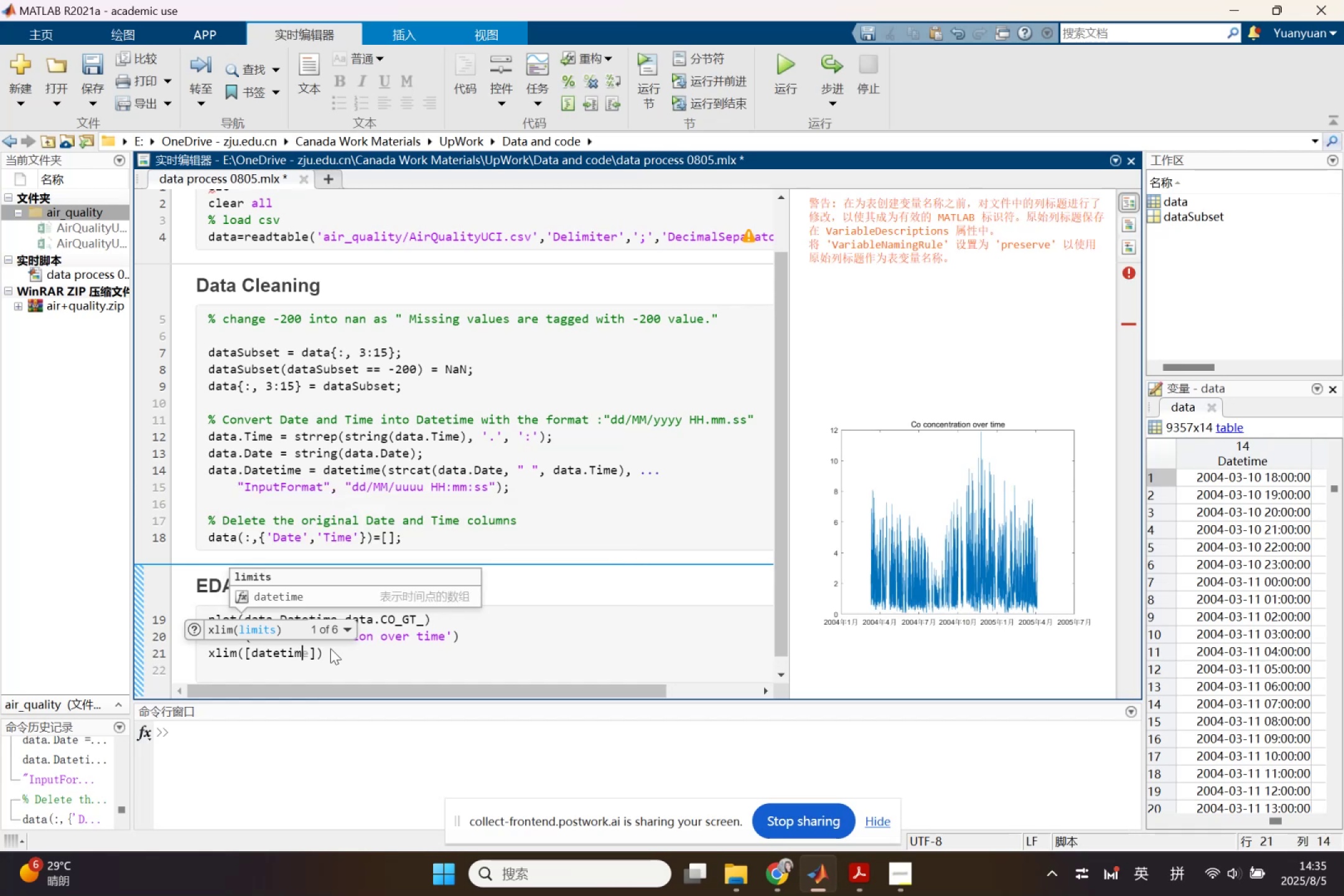 
key(ArrowRight)
 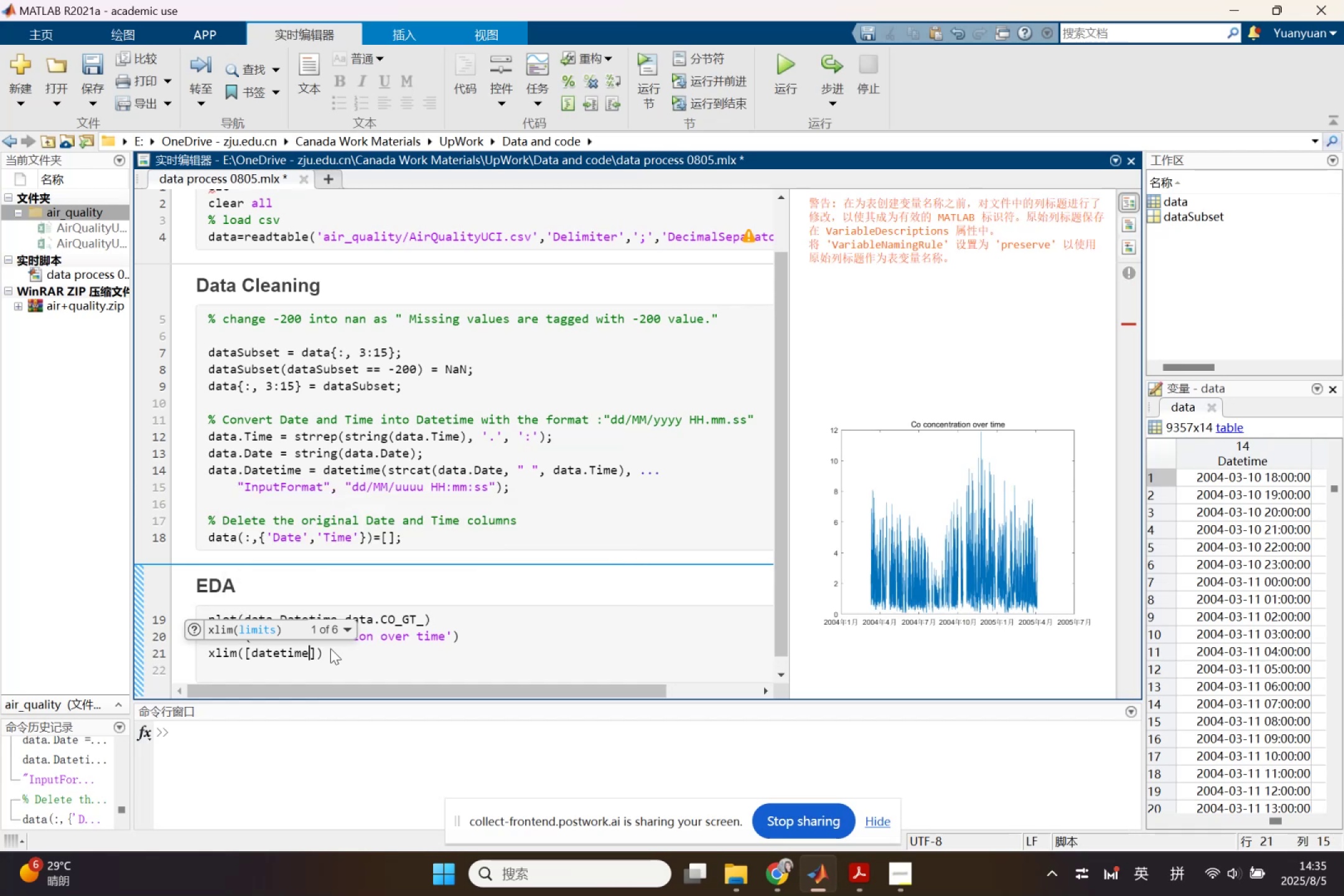 
type(())
 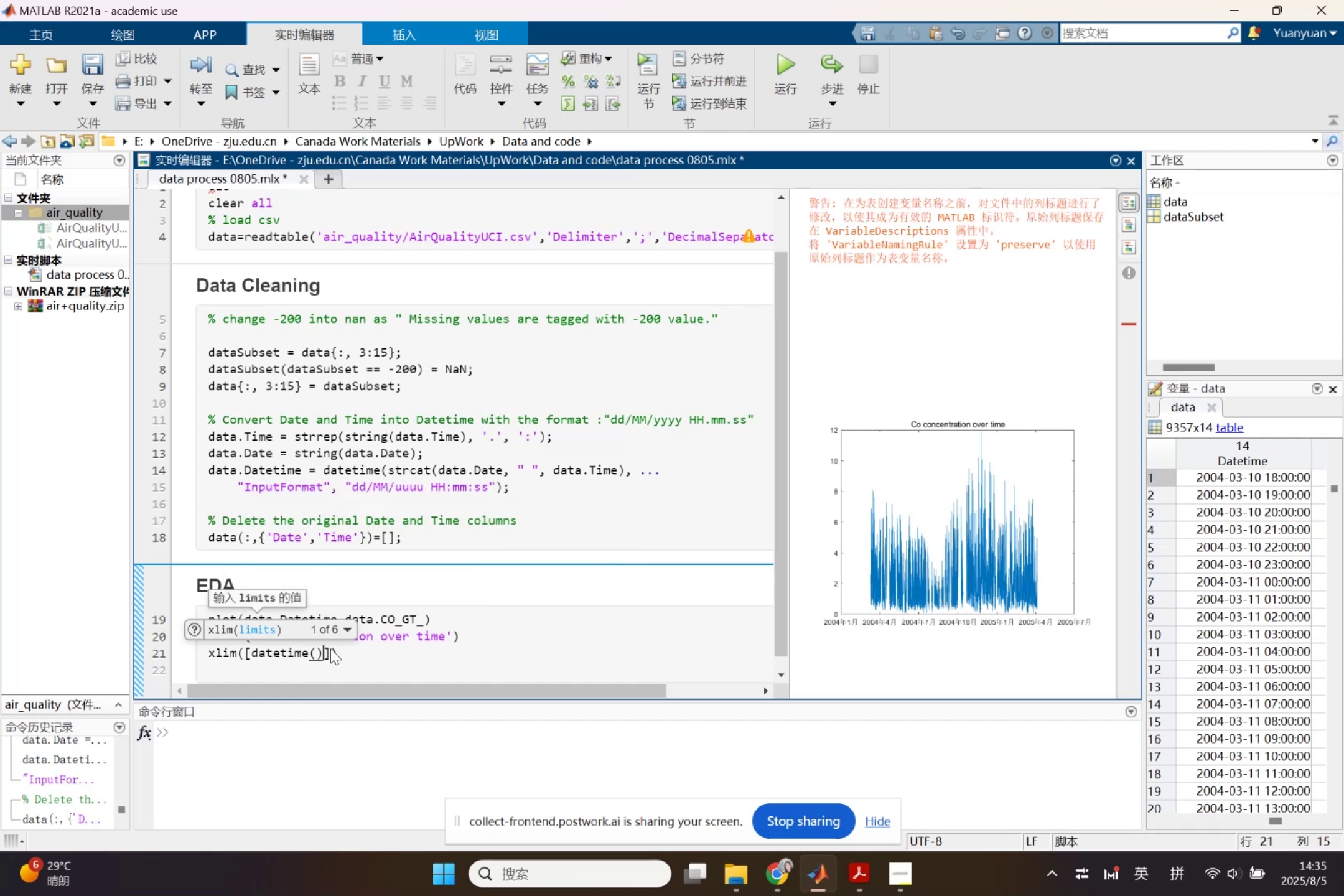 
key(ArrowLeft)
 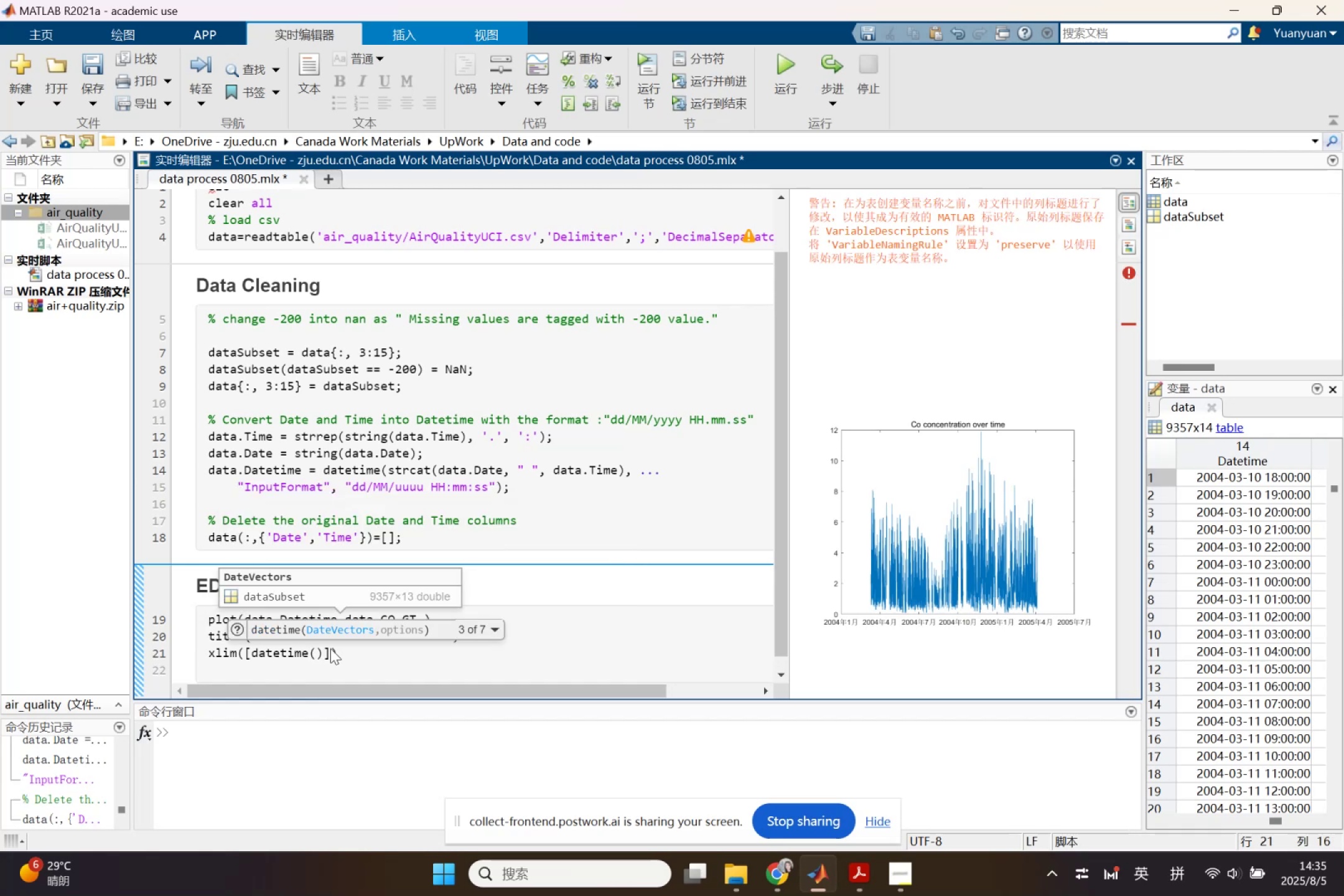 
type(202)
 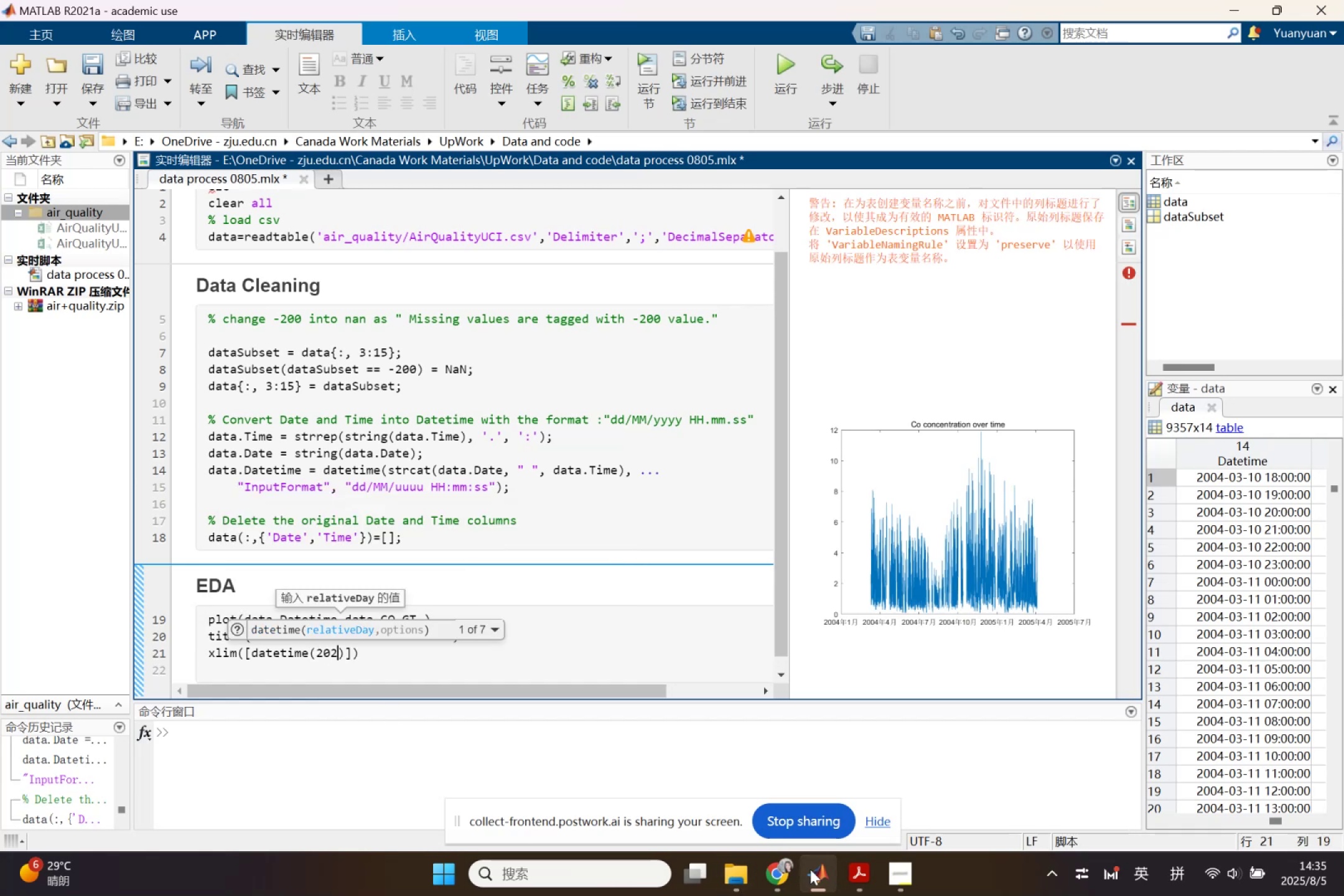 
left_click([778, 883])
 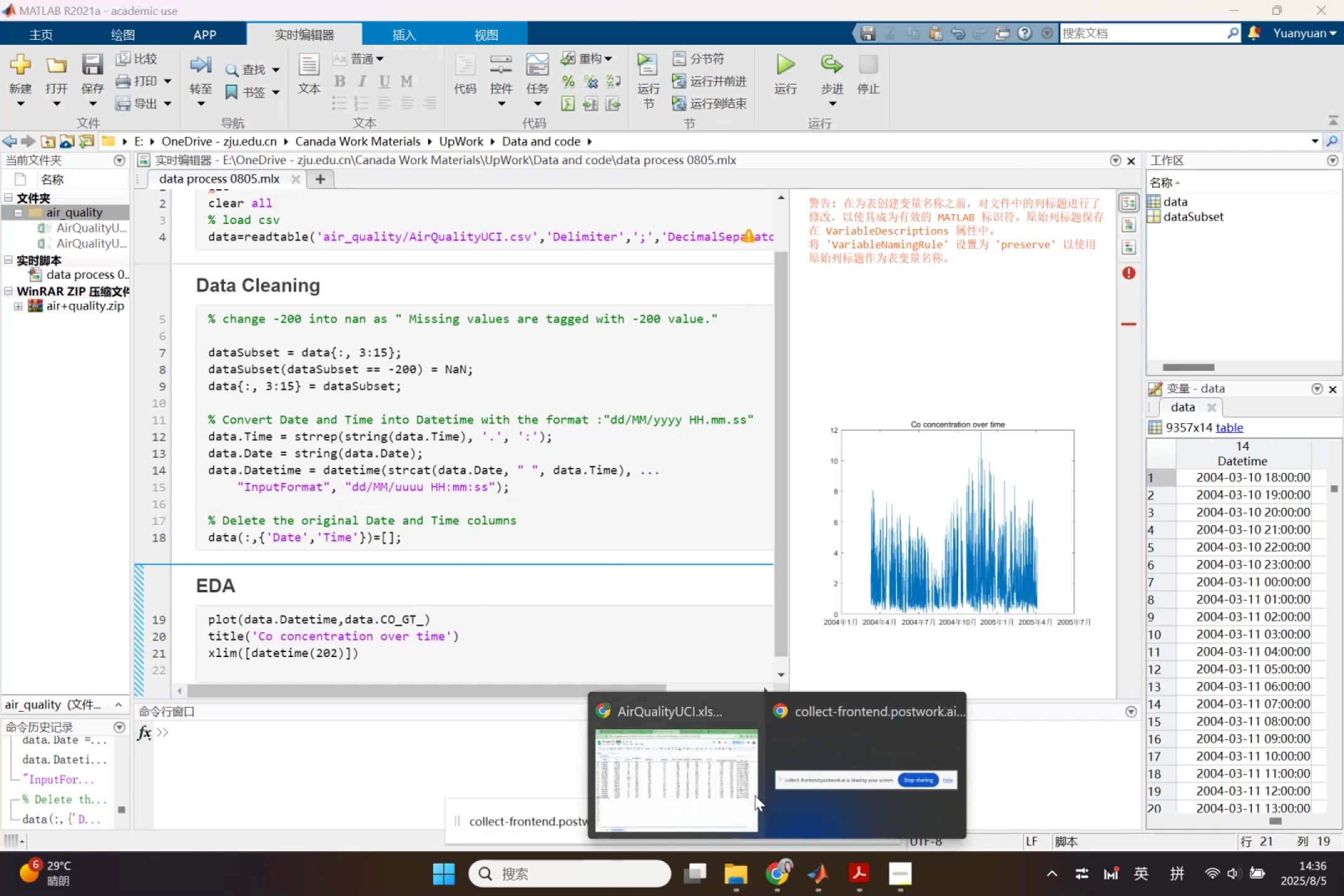 
left_click([752, 791])
 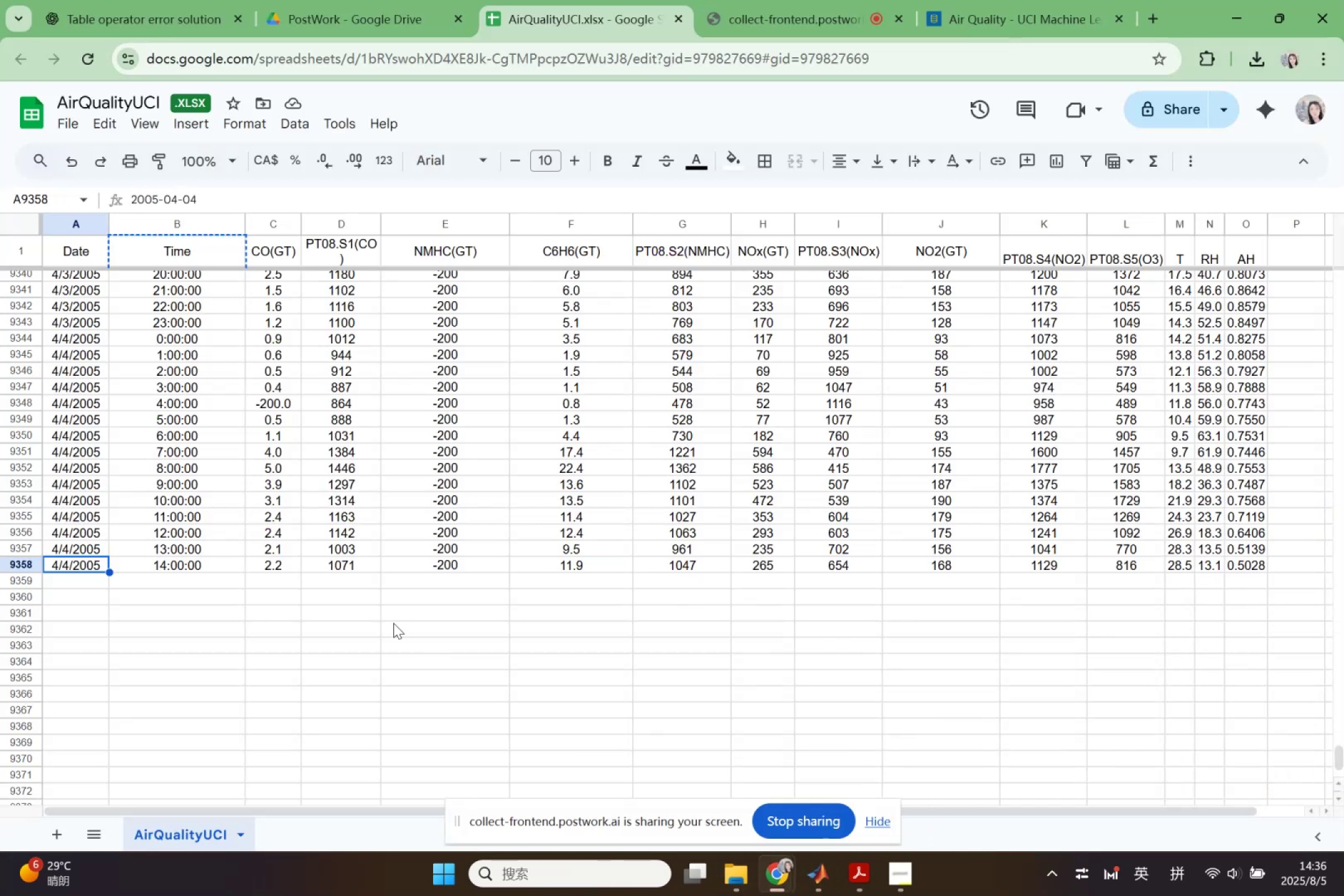 
scroll: coordinate [306, 566], scroll_direction: up, amount: 3.0
 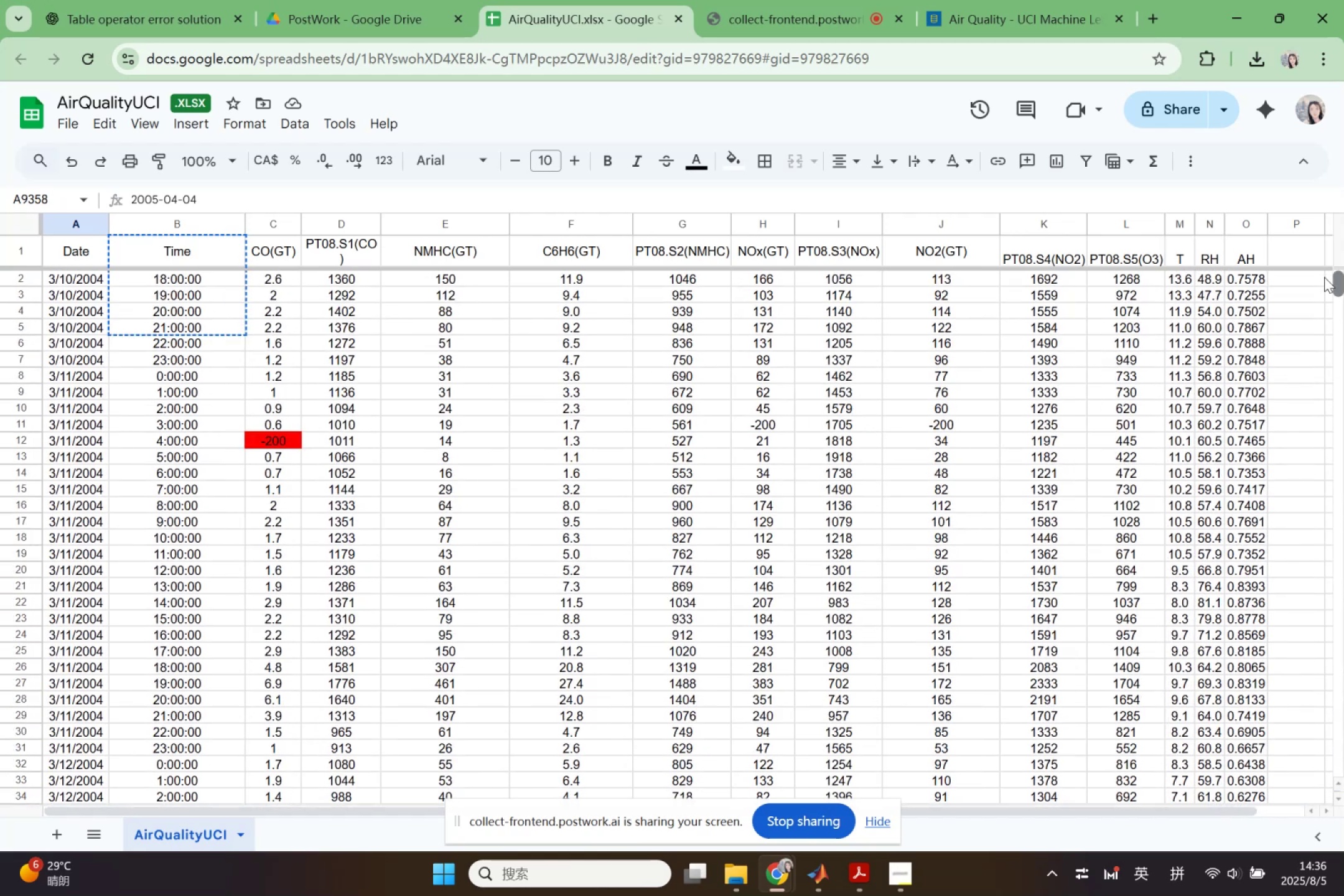 
wait(8.02)
 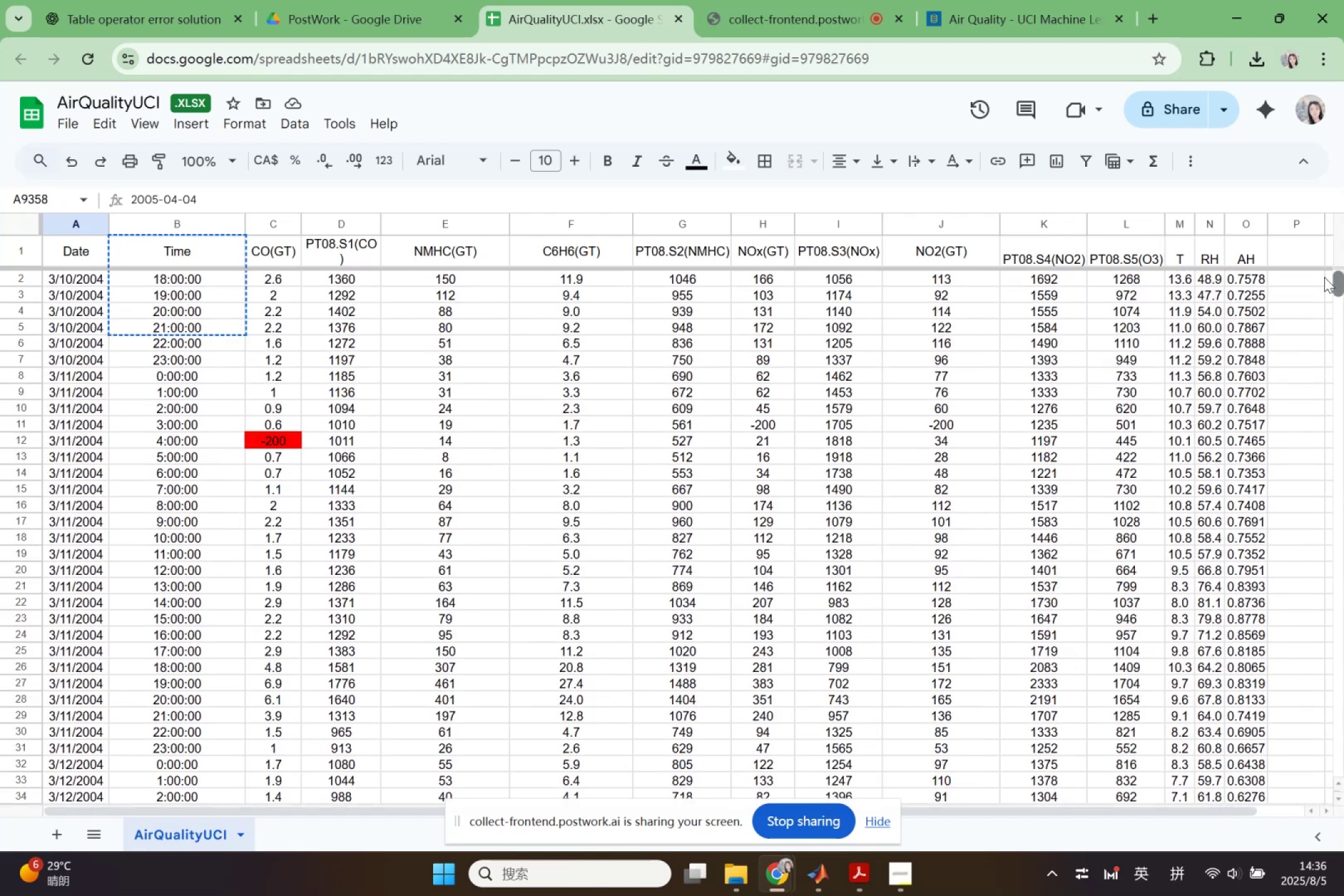 
key(4)
 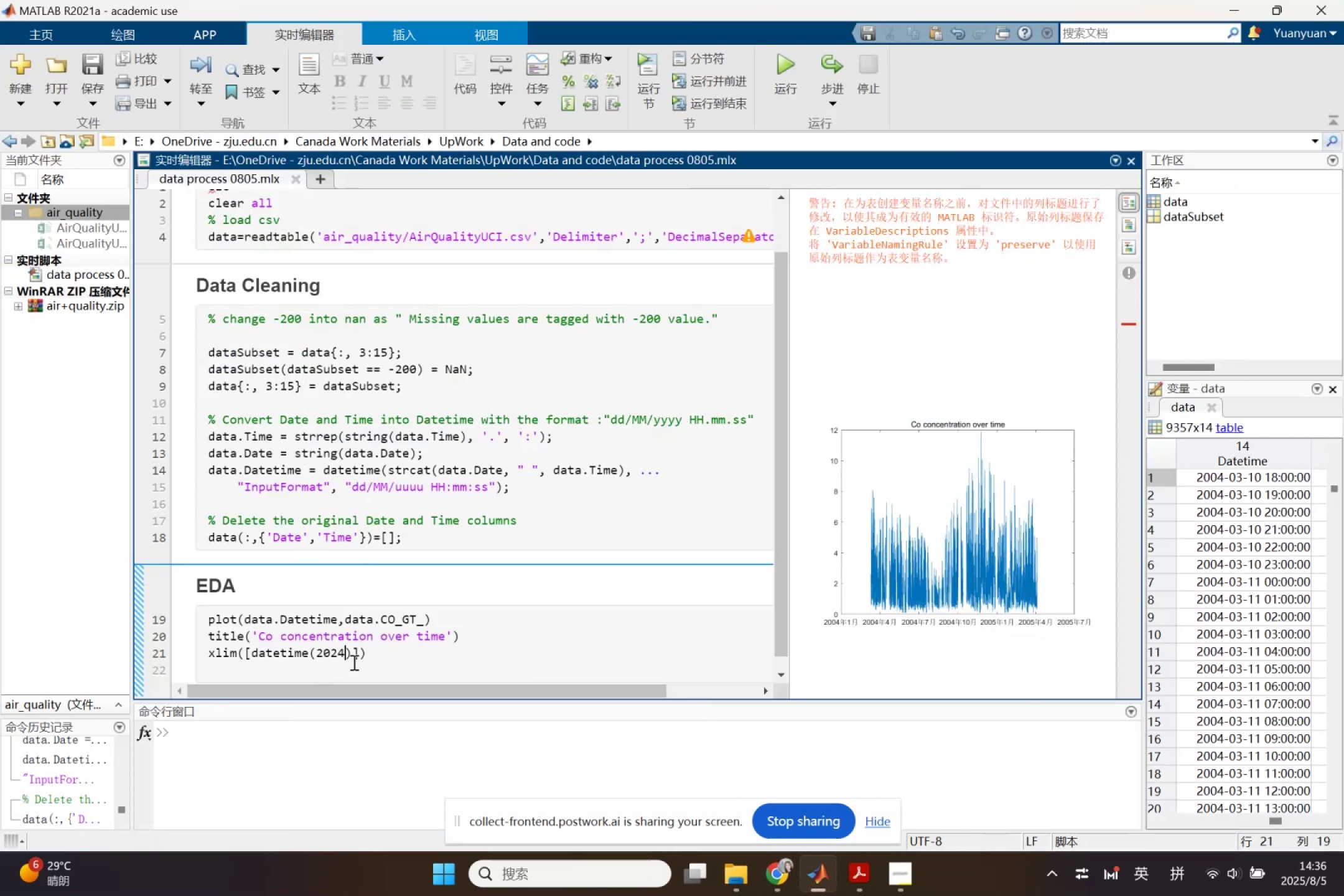 
key(Comma)
 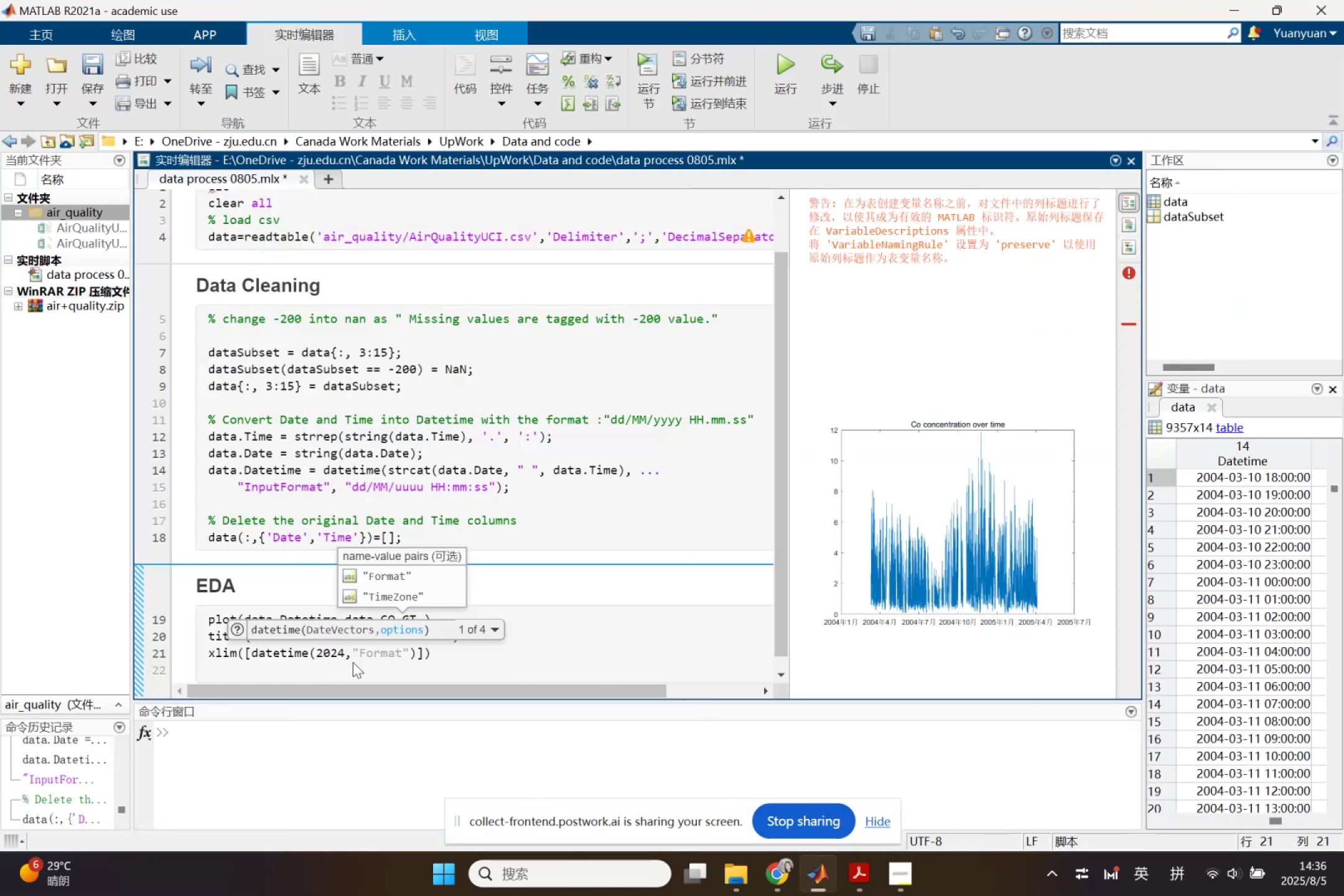 
key(3)
 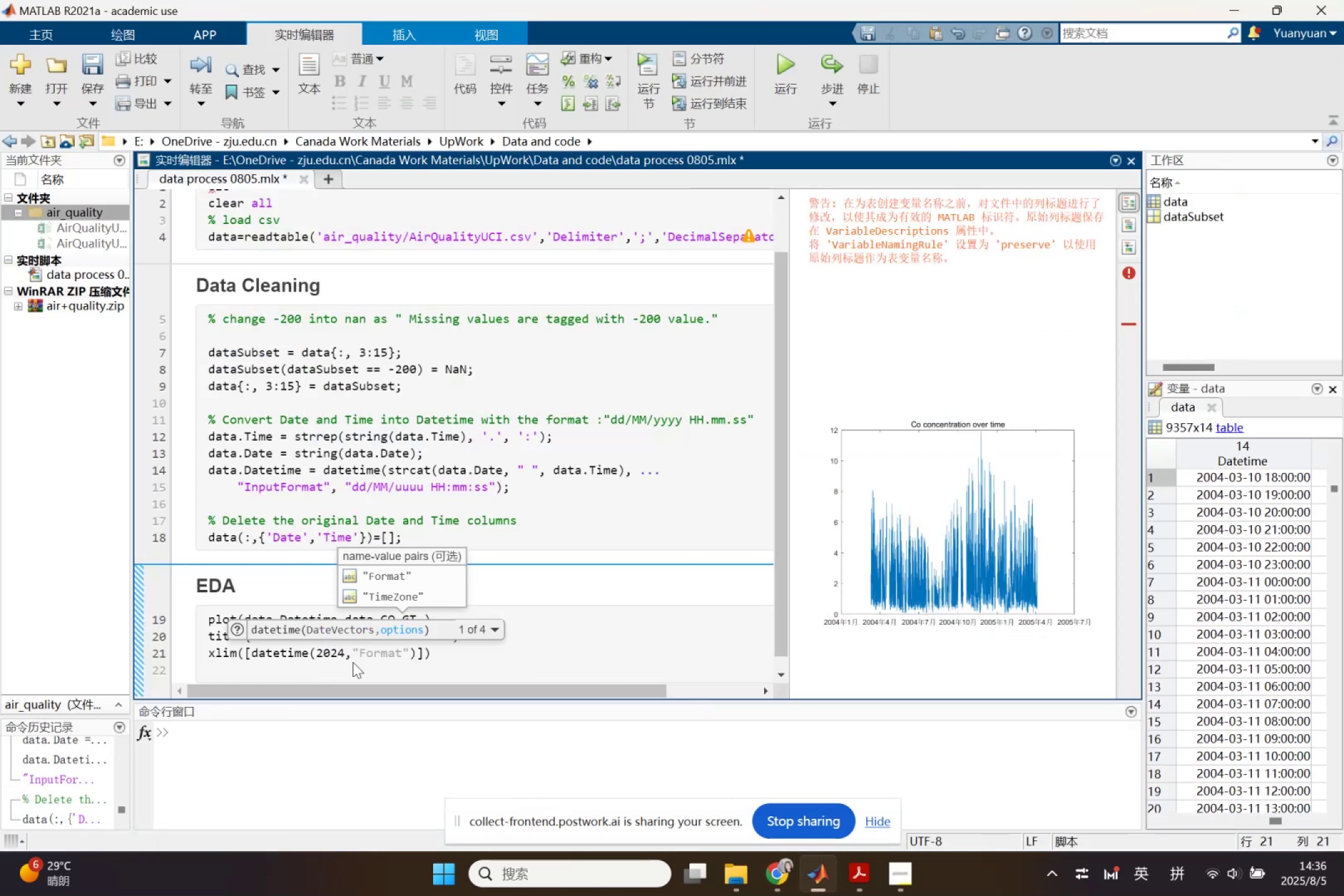 
key(Comma)
 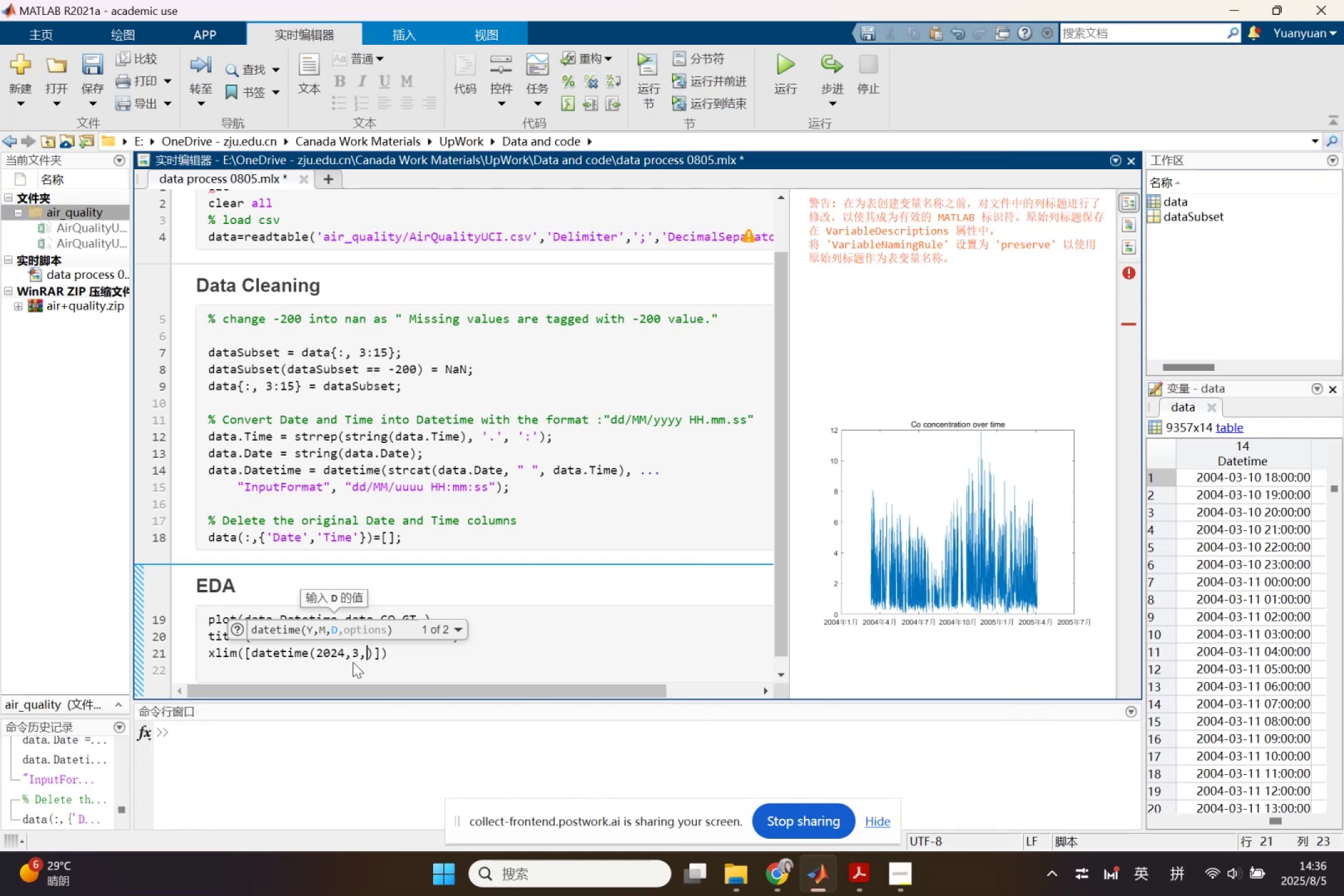 
type(10)
 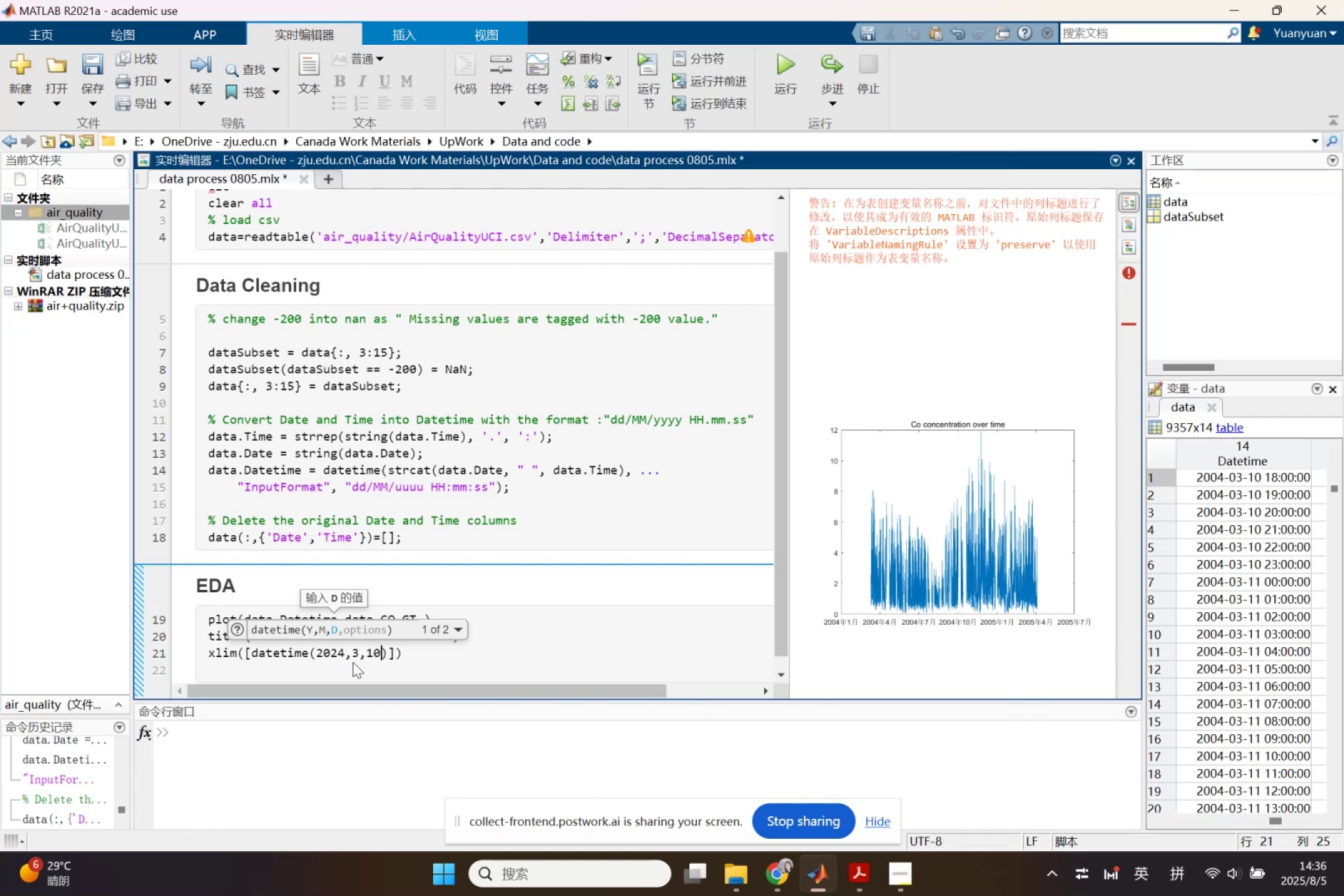 
key(ArrowRight)
 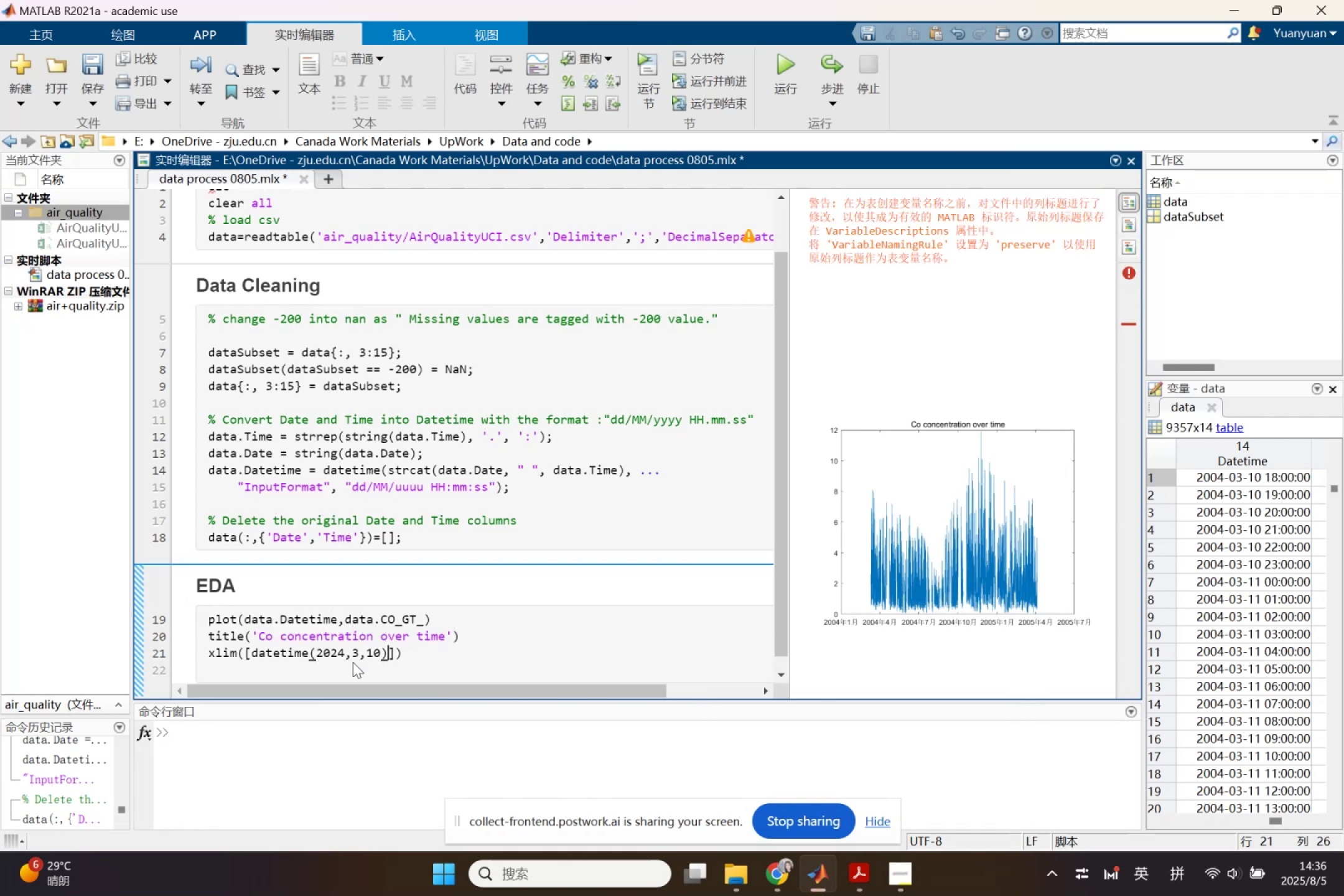 
type(,datatime())
 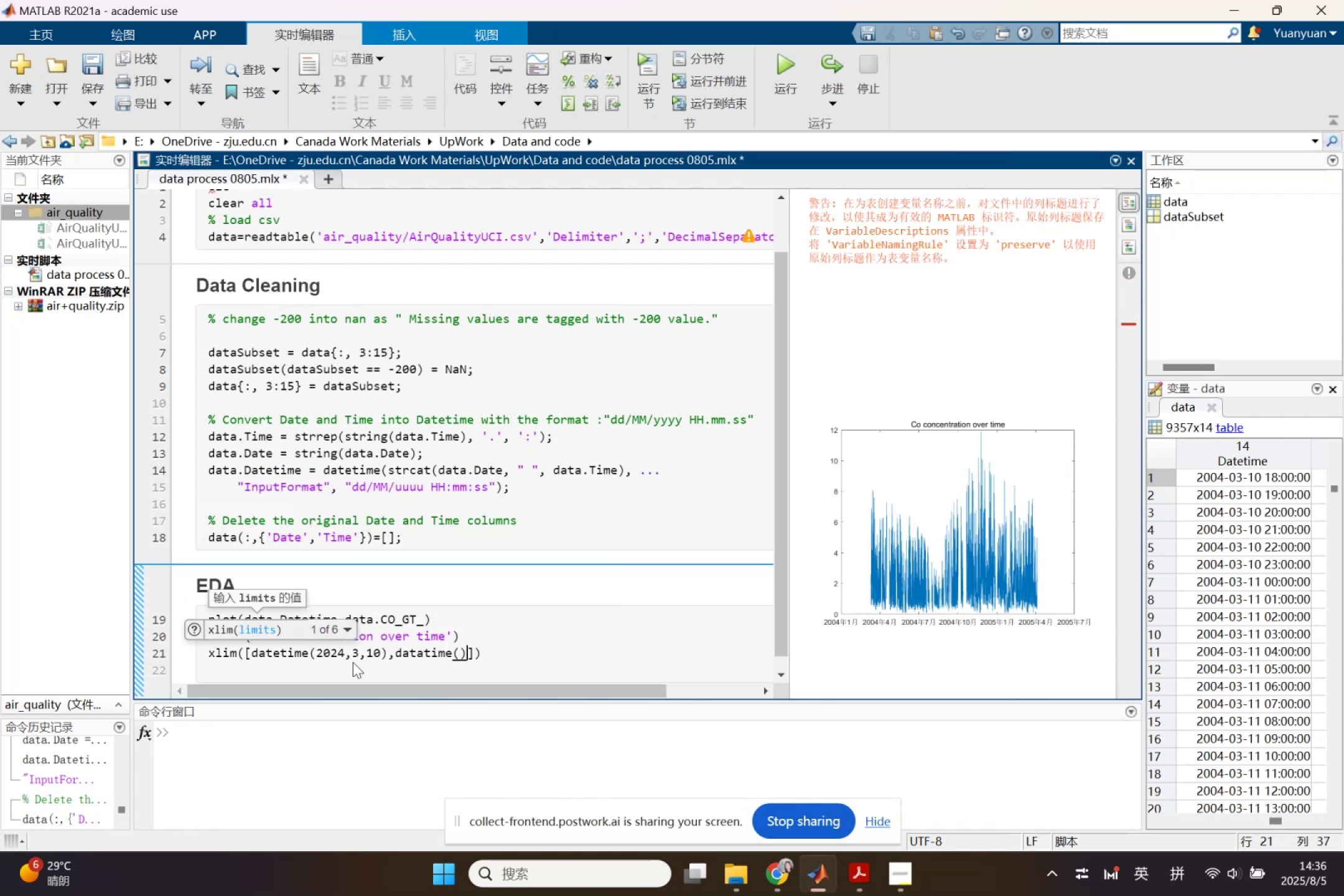 
 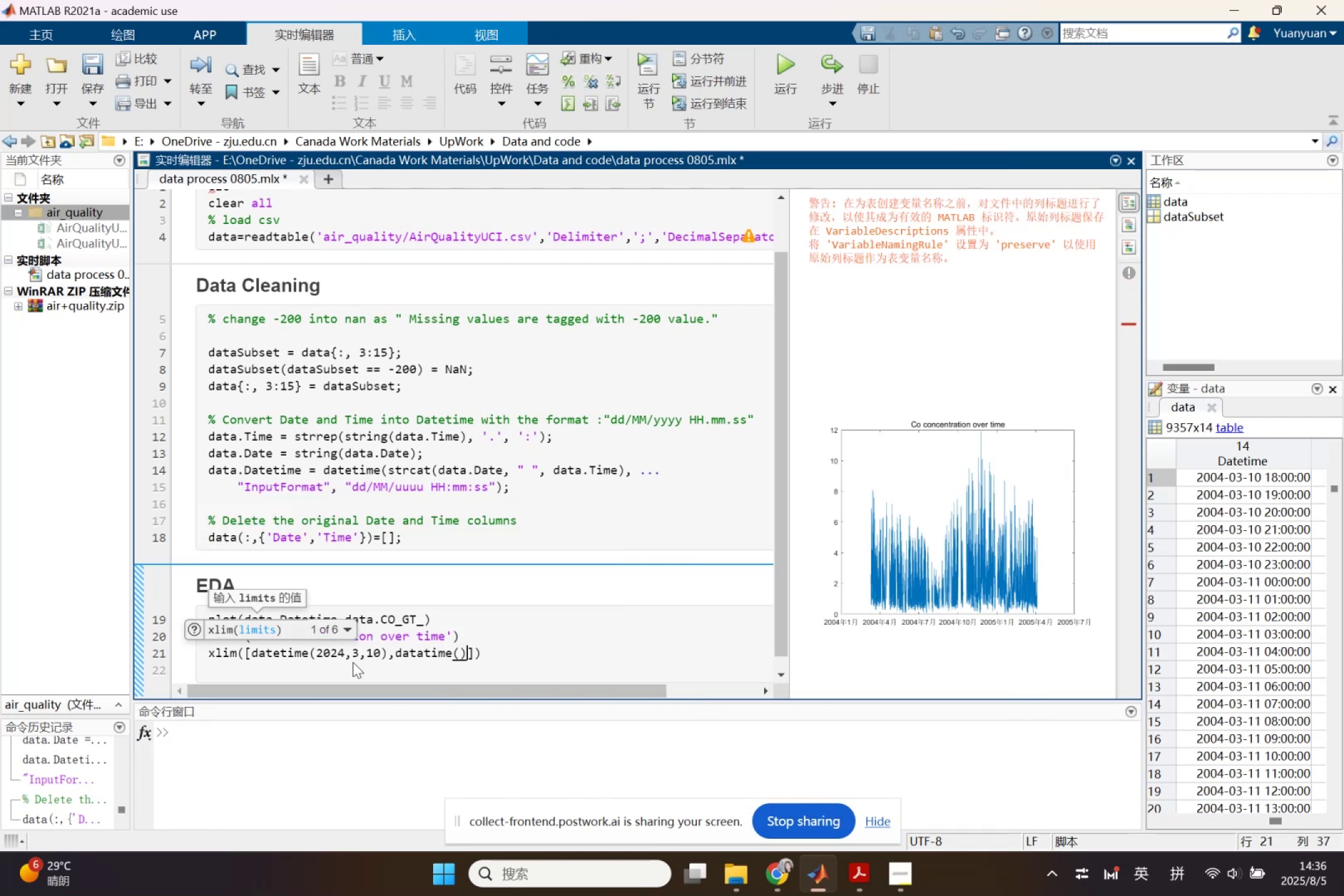 
key(ArrowLeft)
 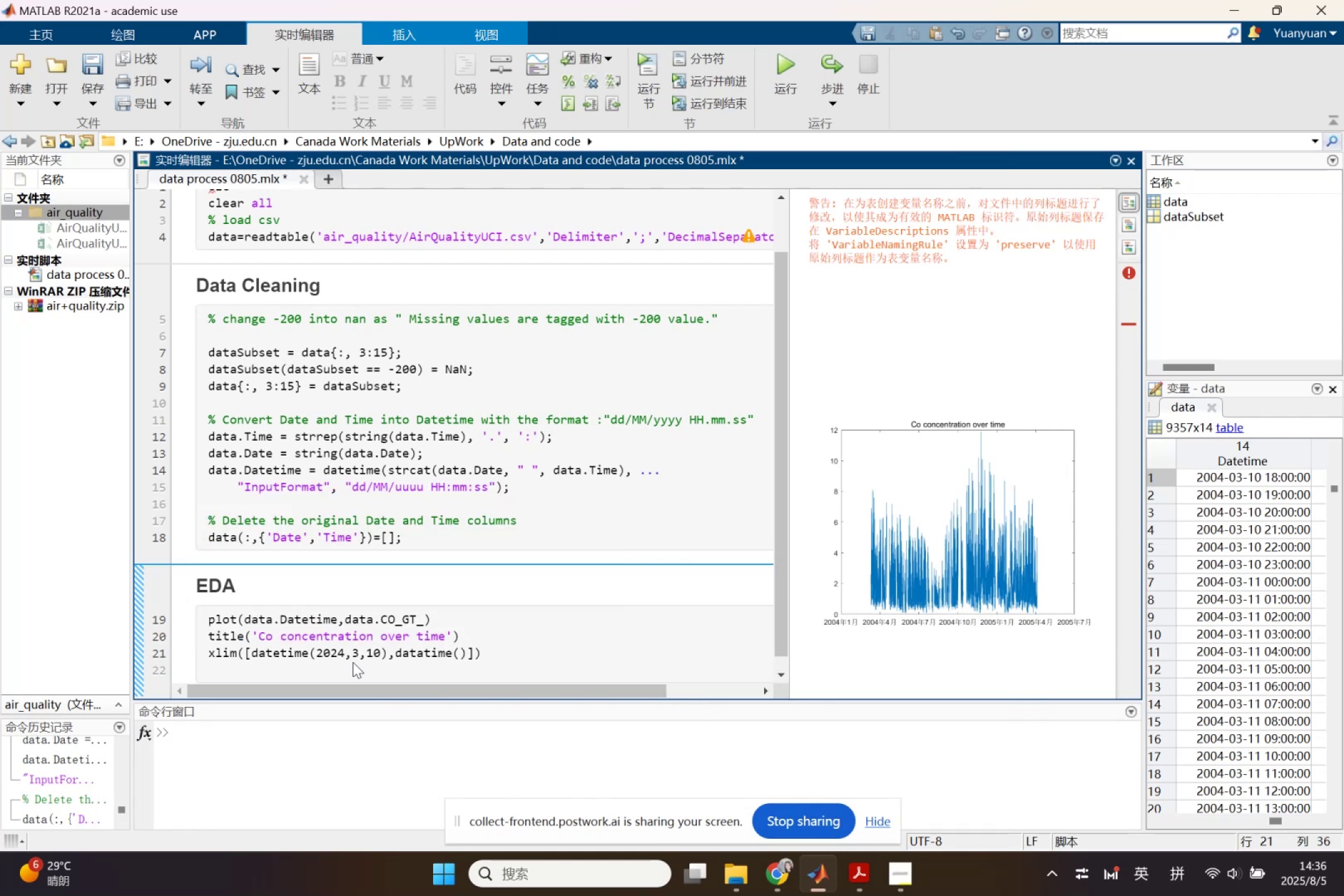 
type(2025,4,4)
 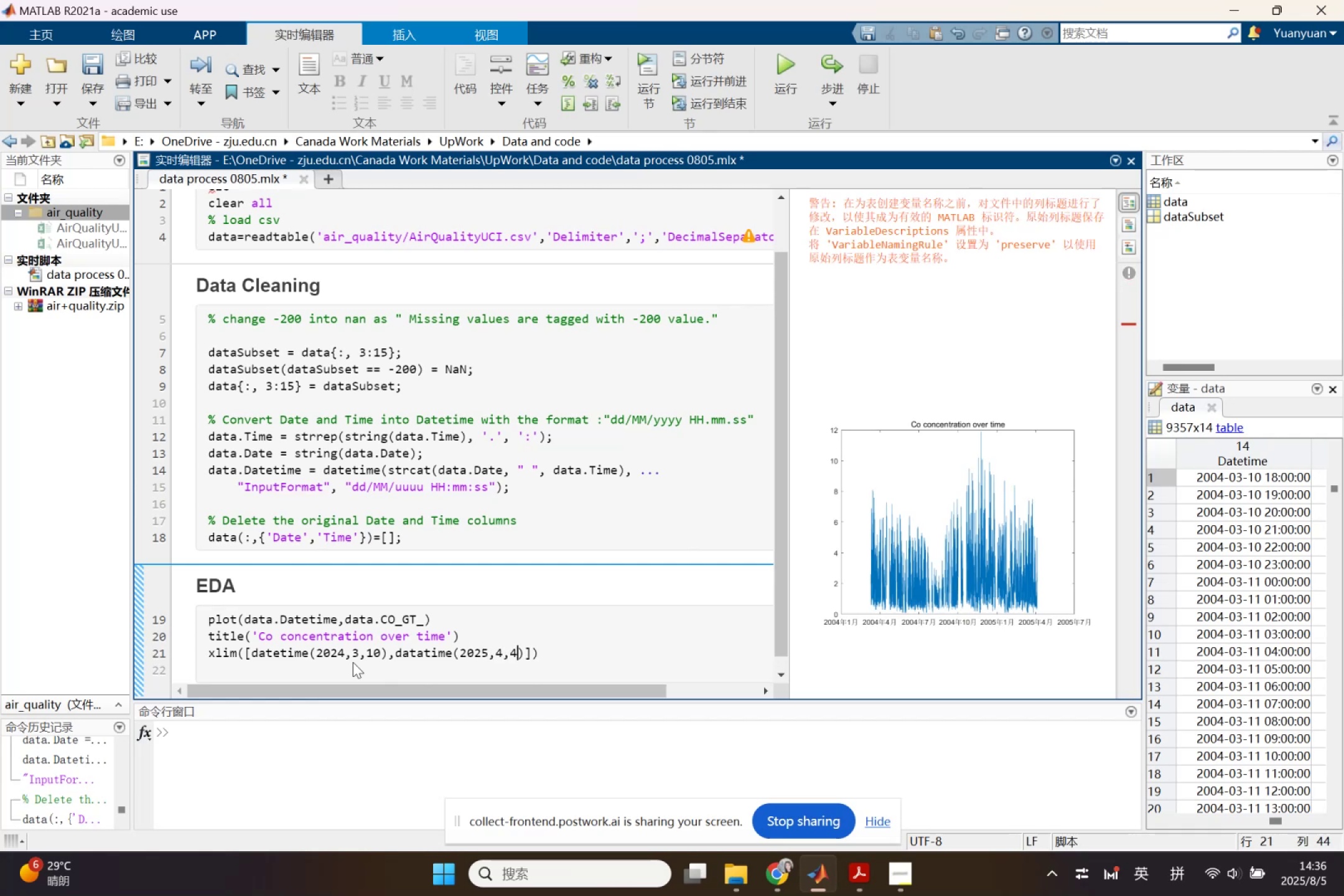 
key(ArrowRight)
 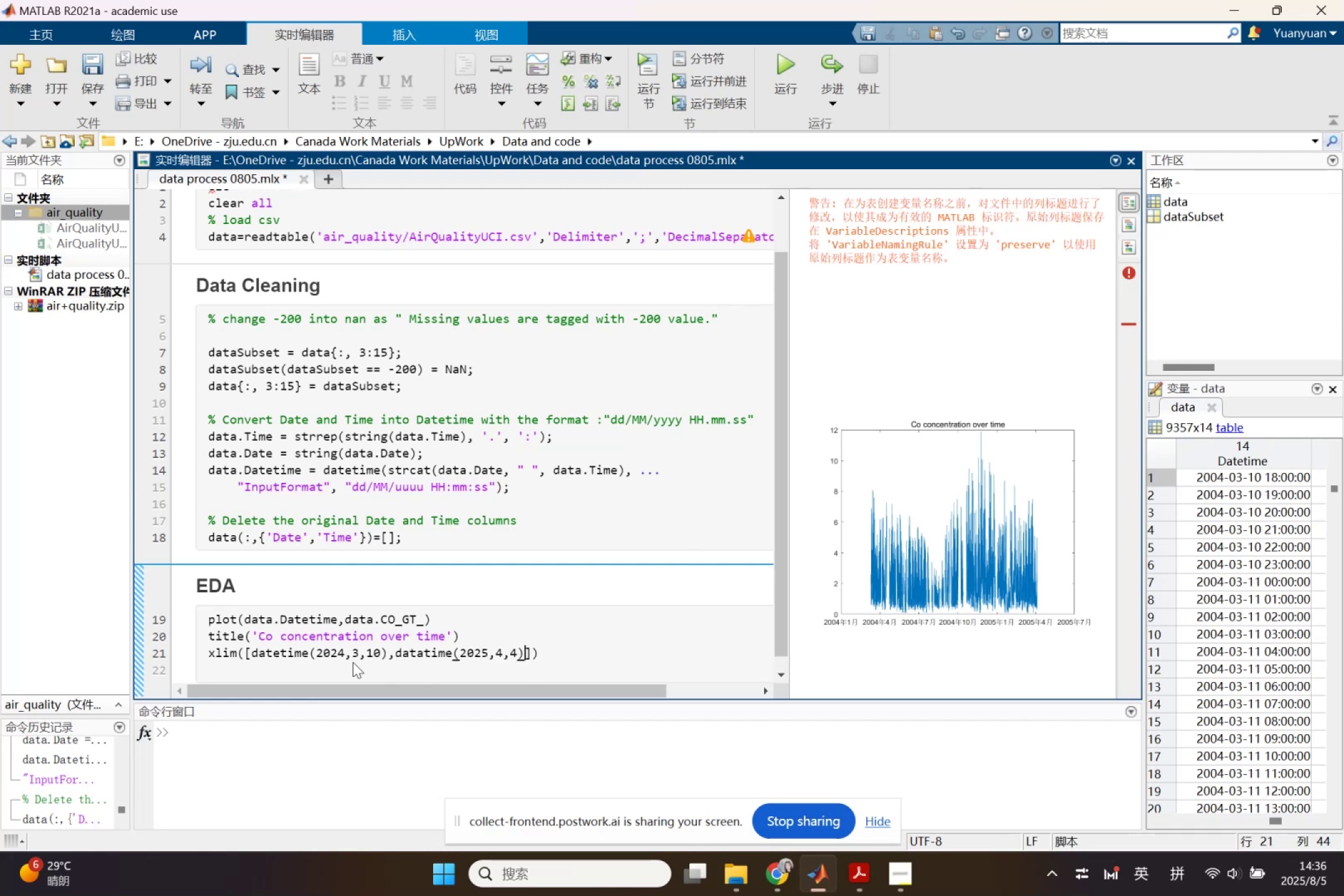 
key(ArrowRight)
 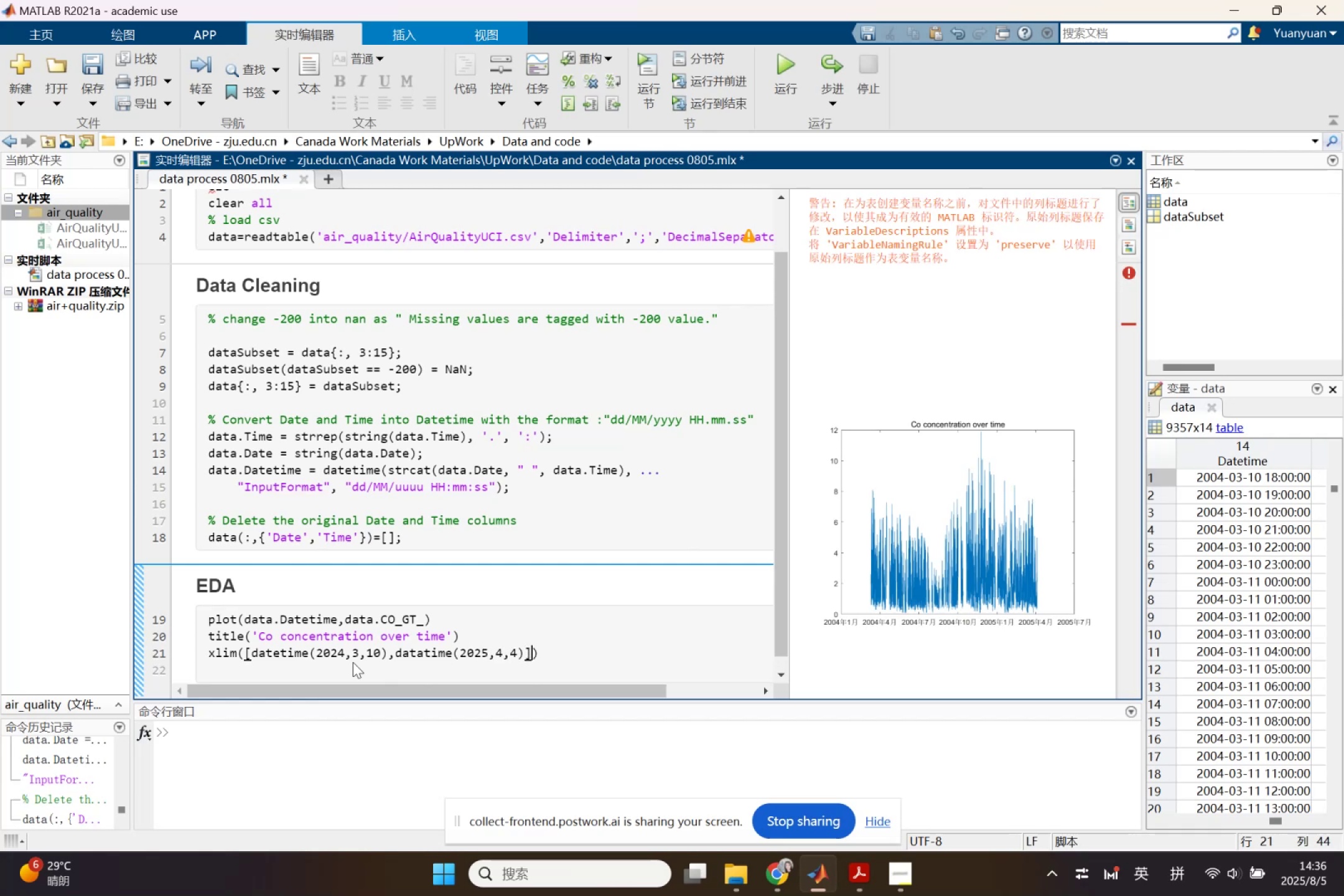 
key(ArrowRight)
 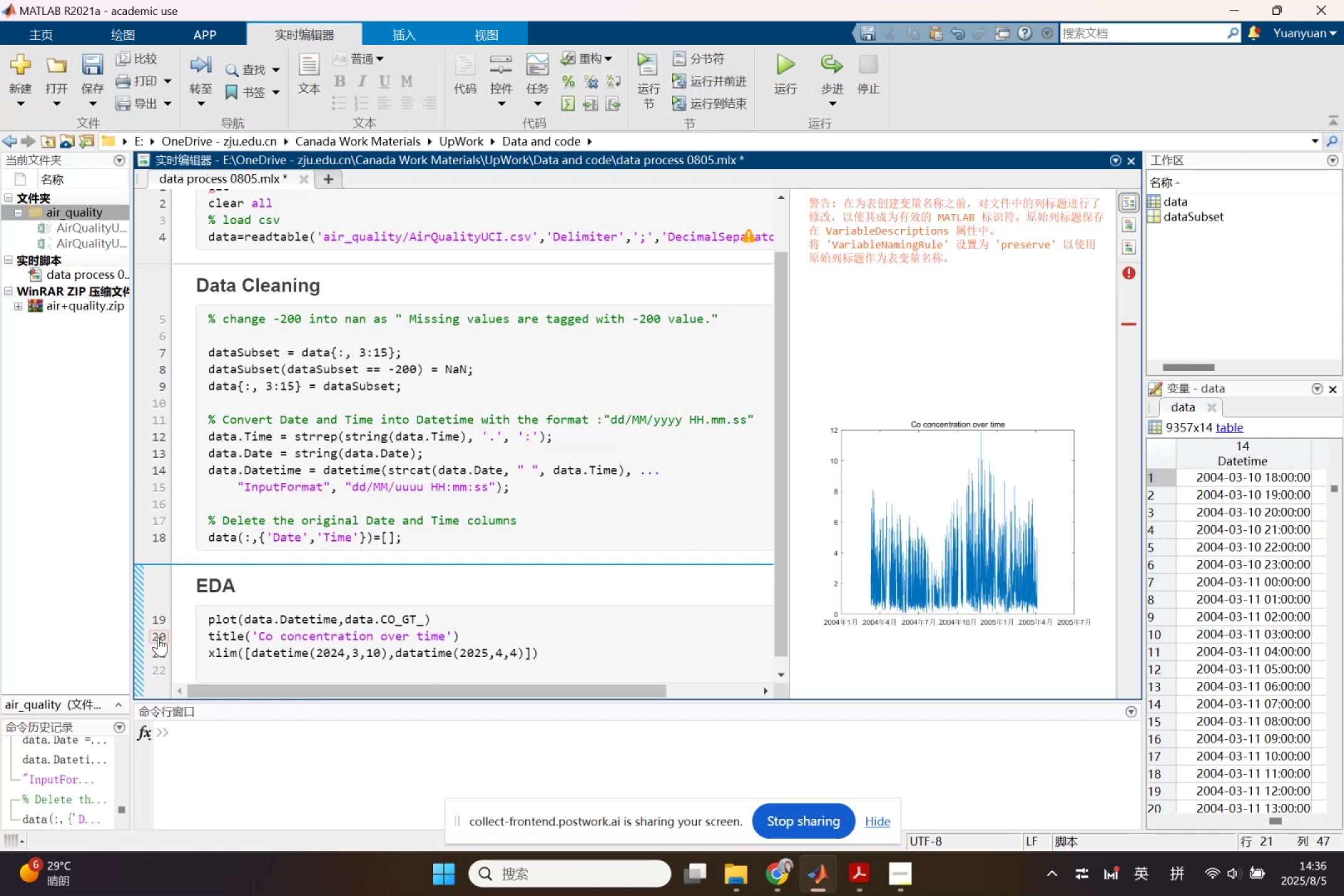 
left_click([141, 643])
 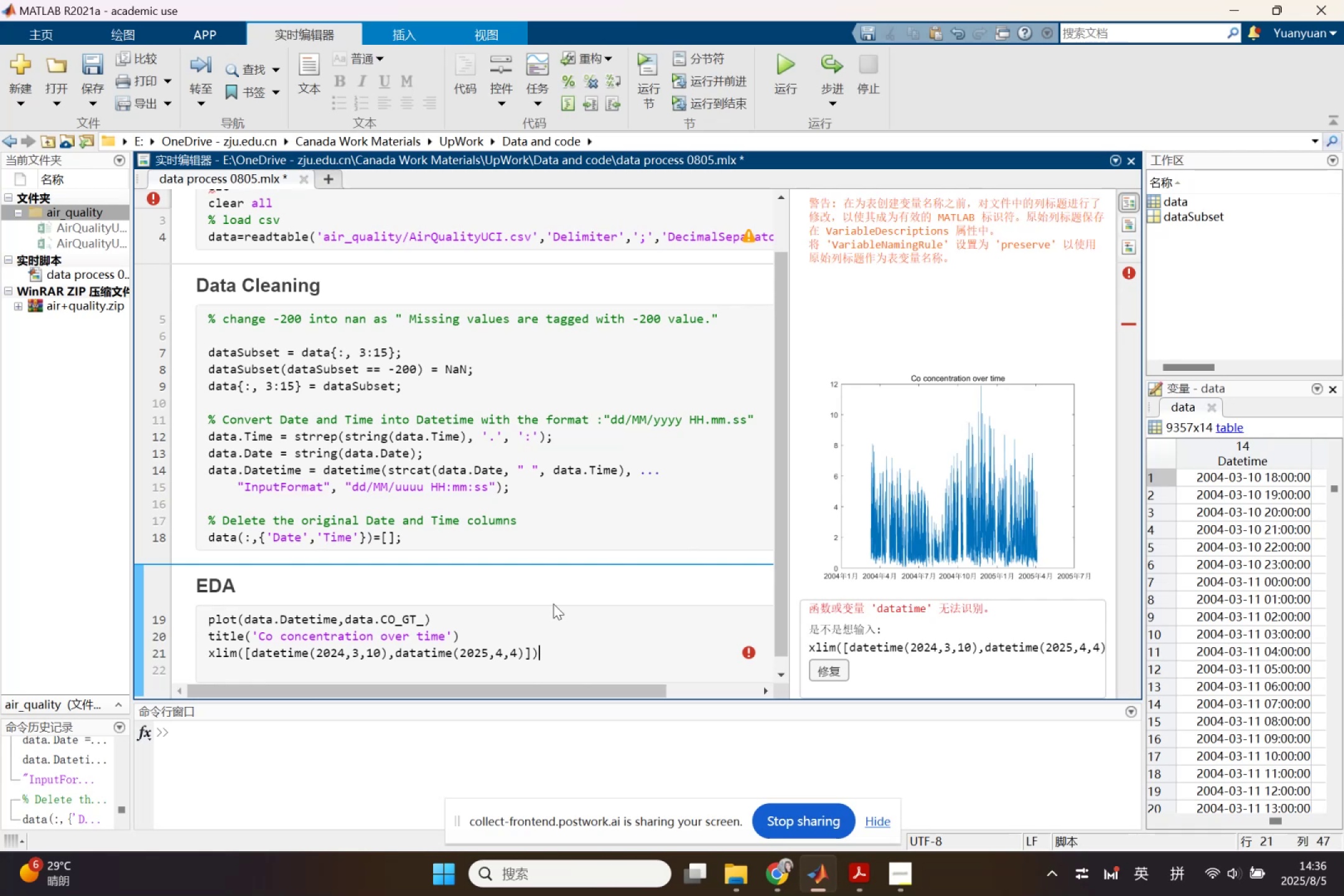 
wait(19.4)
 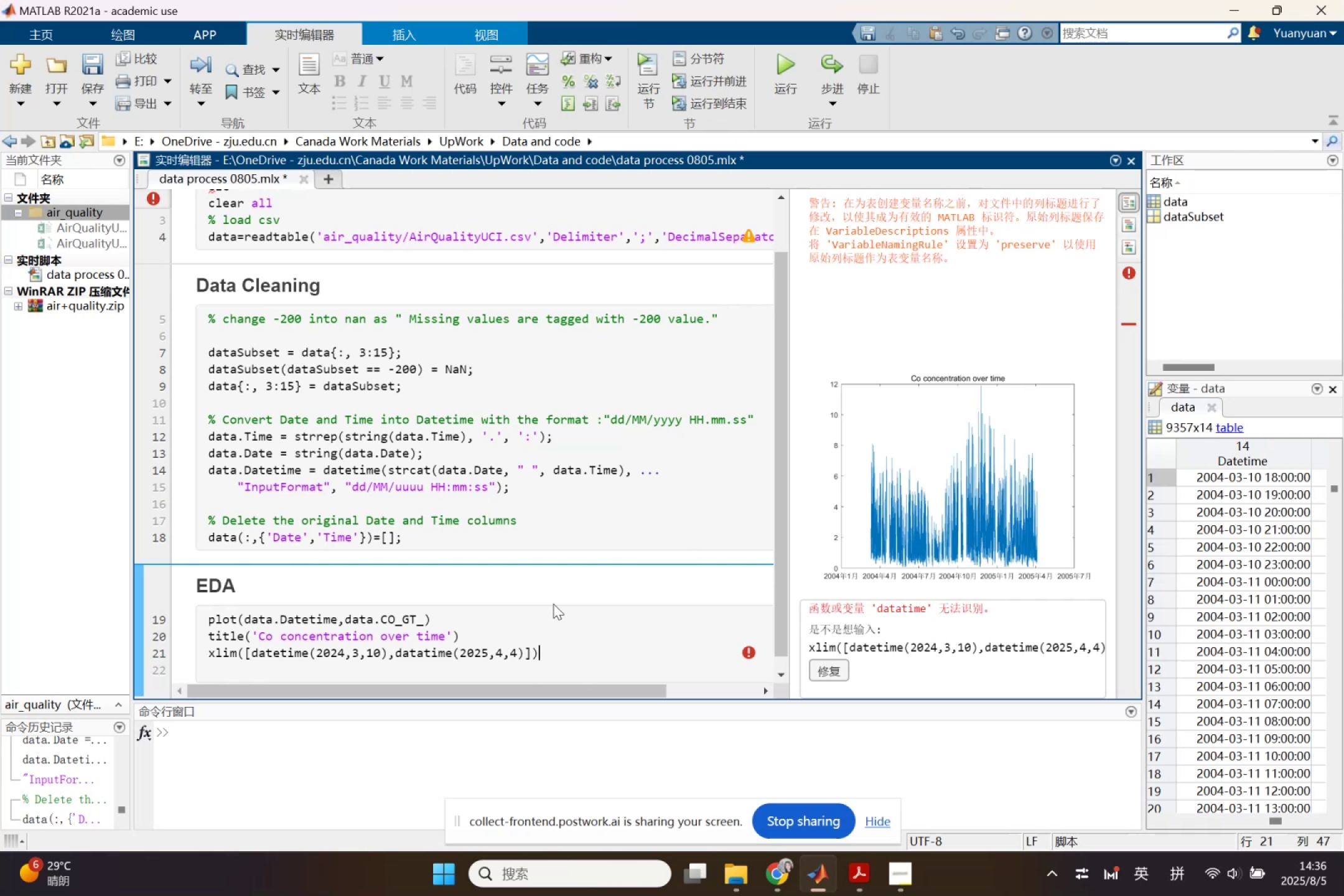 
left_click([421, 655])
 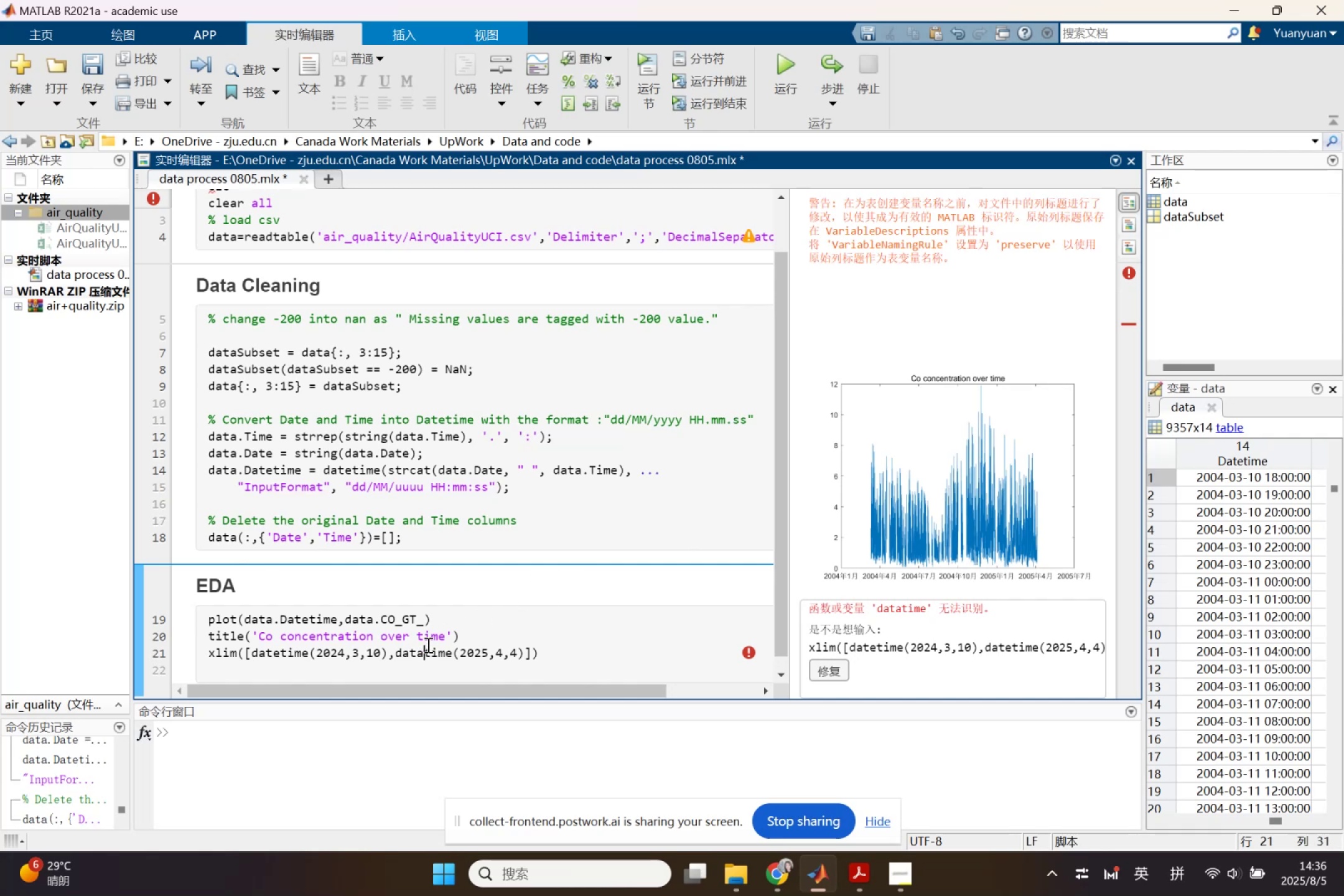 
key(Backspace)
 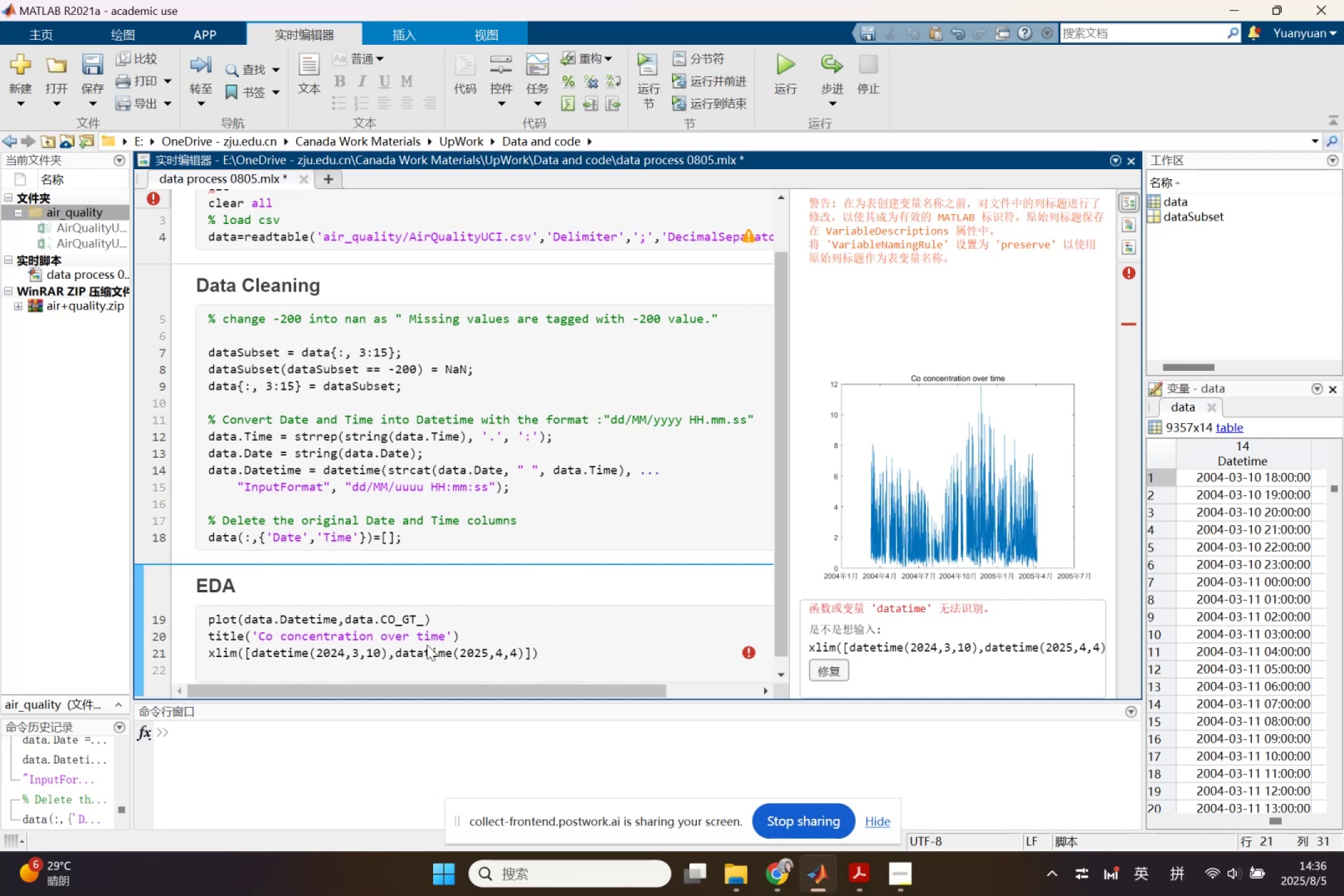 
key(E)
 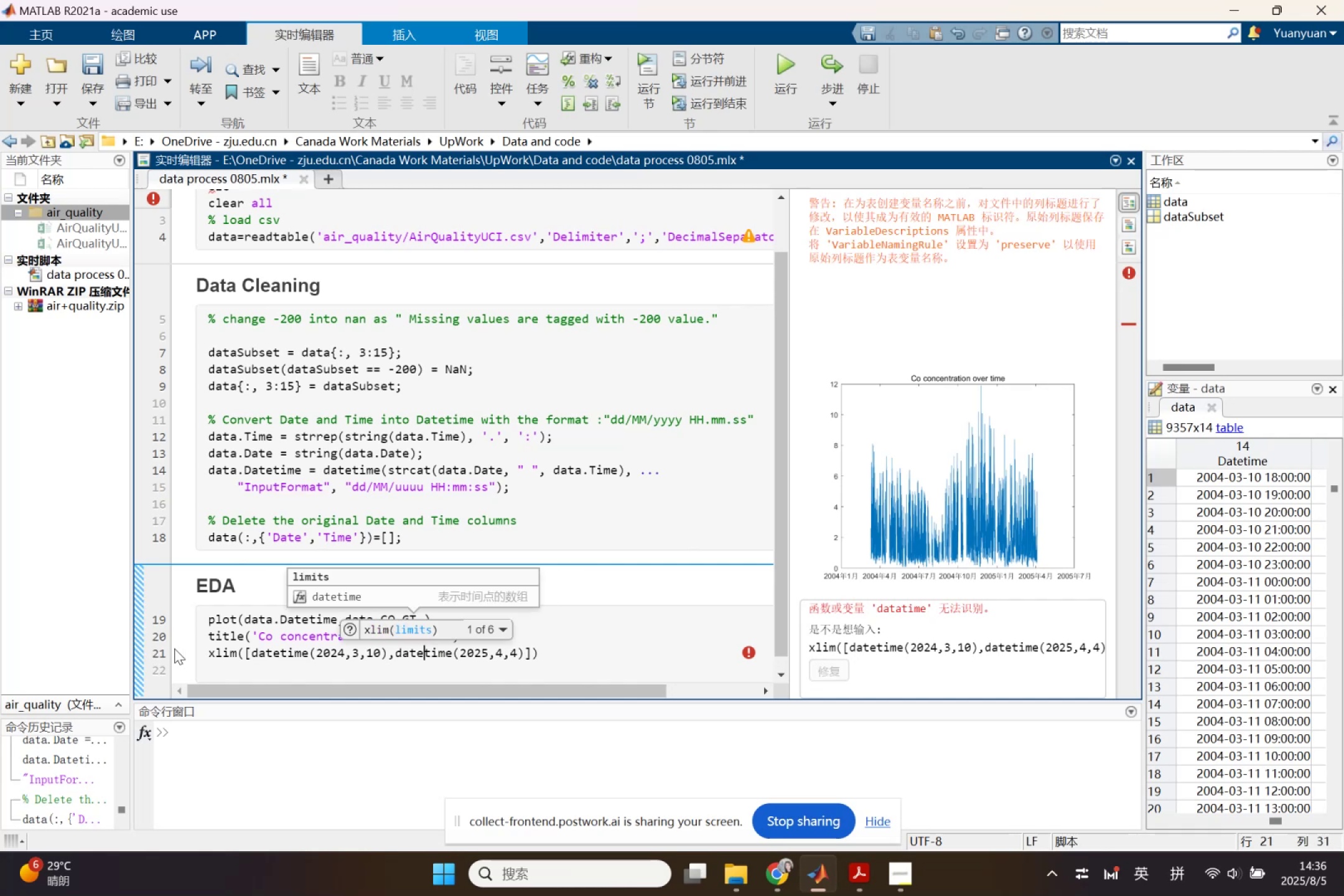 
left_click([141, 659])
 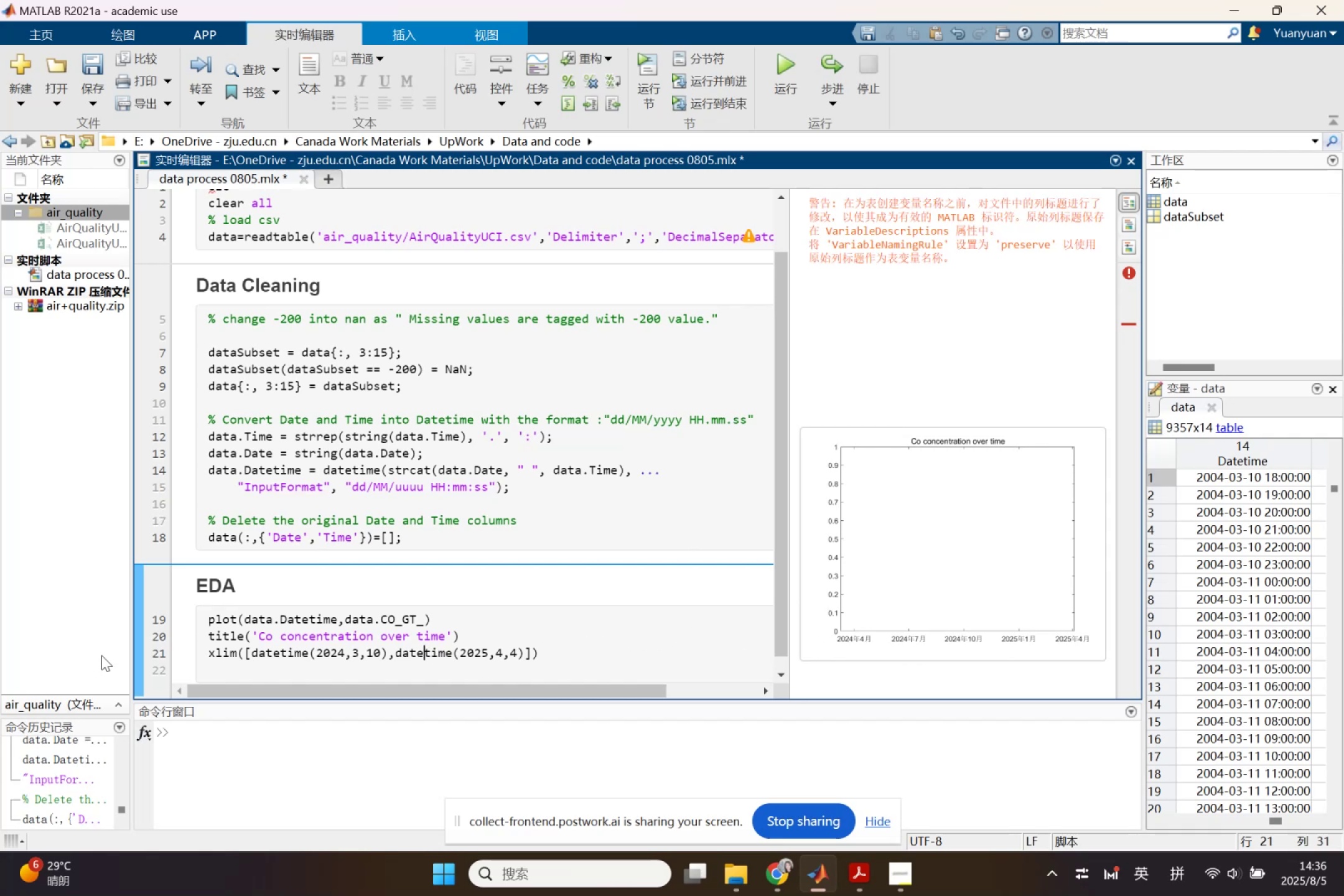 
wait(5.74)
 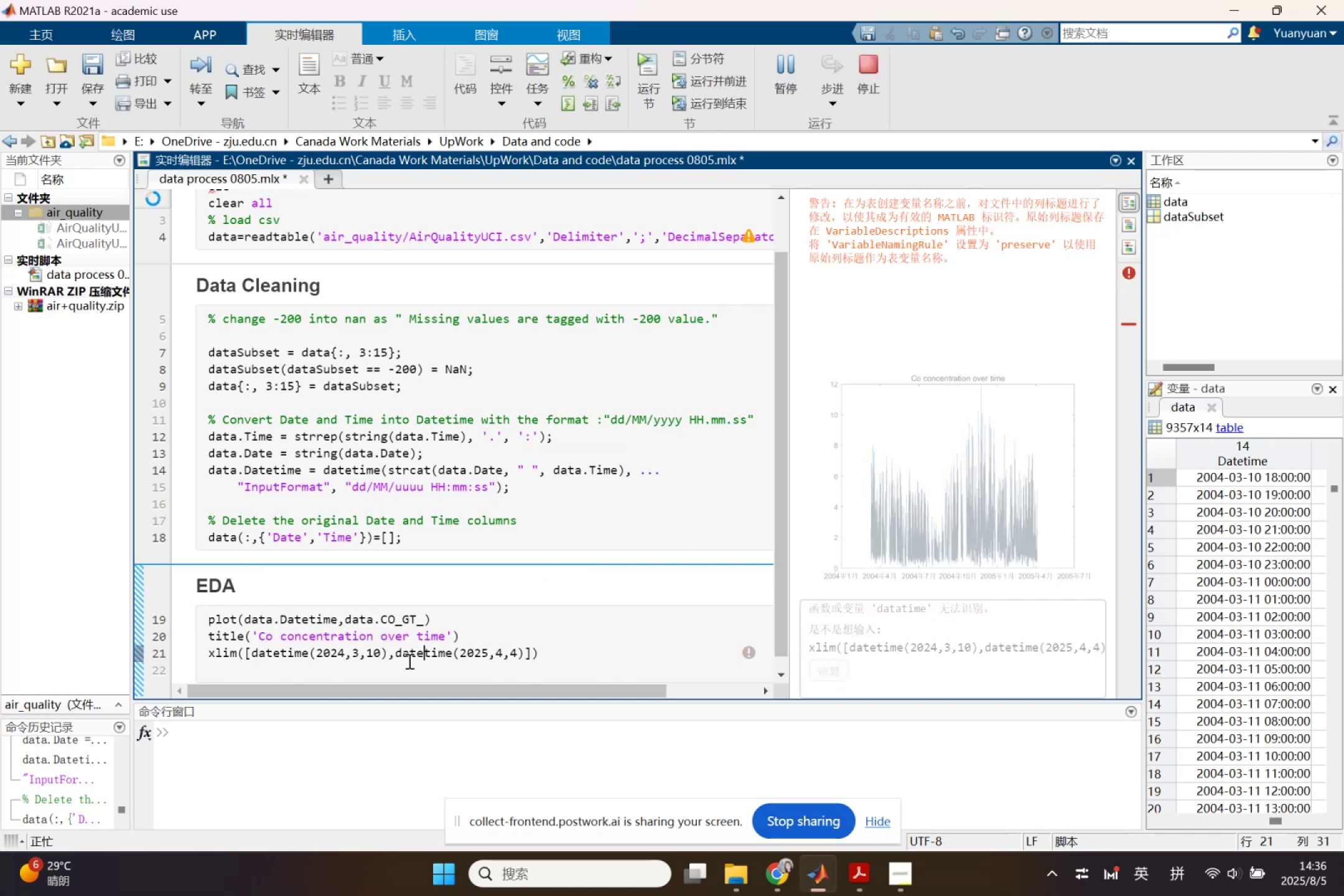 
left_click([139, 656])
 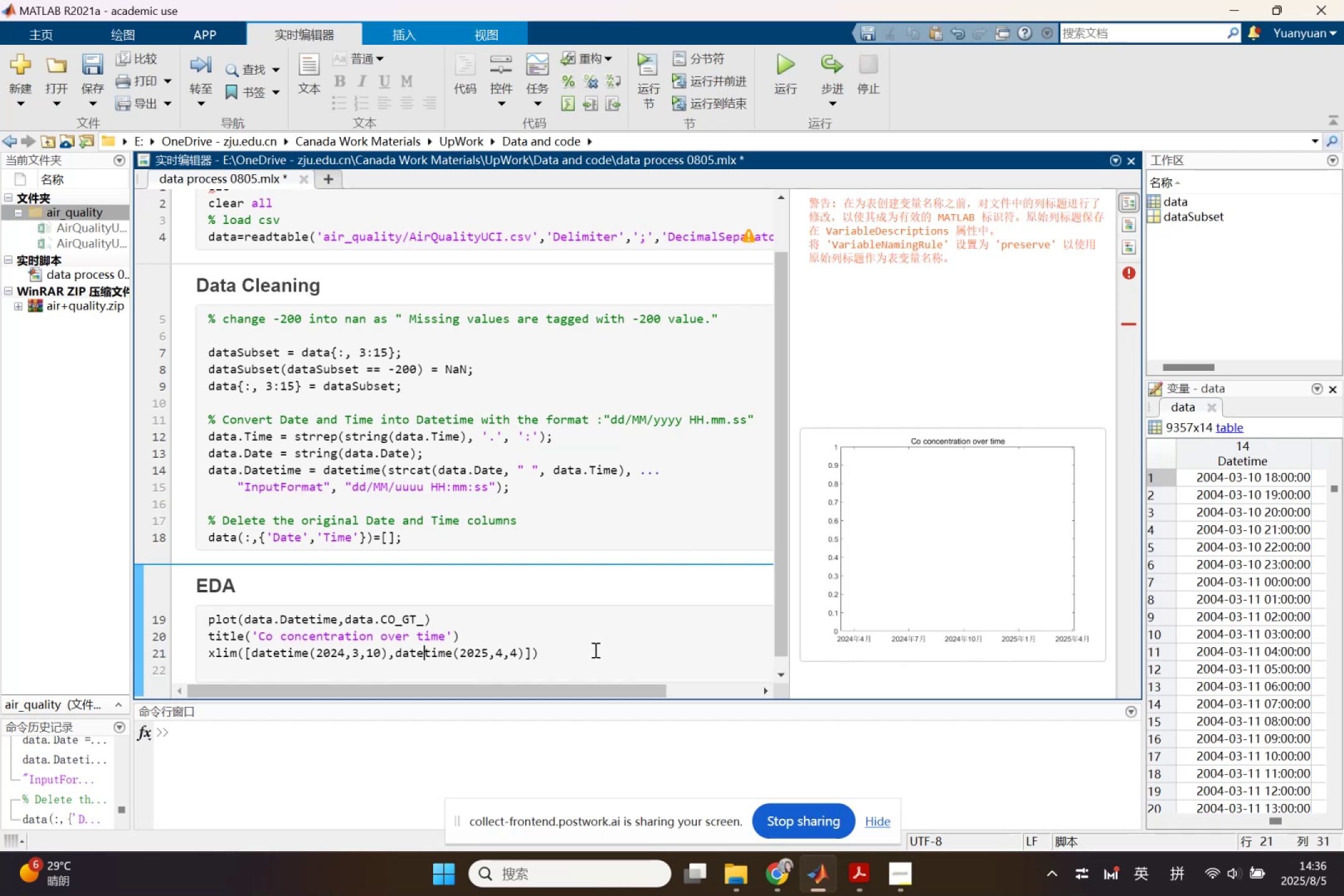 
left_click([594, 650])
 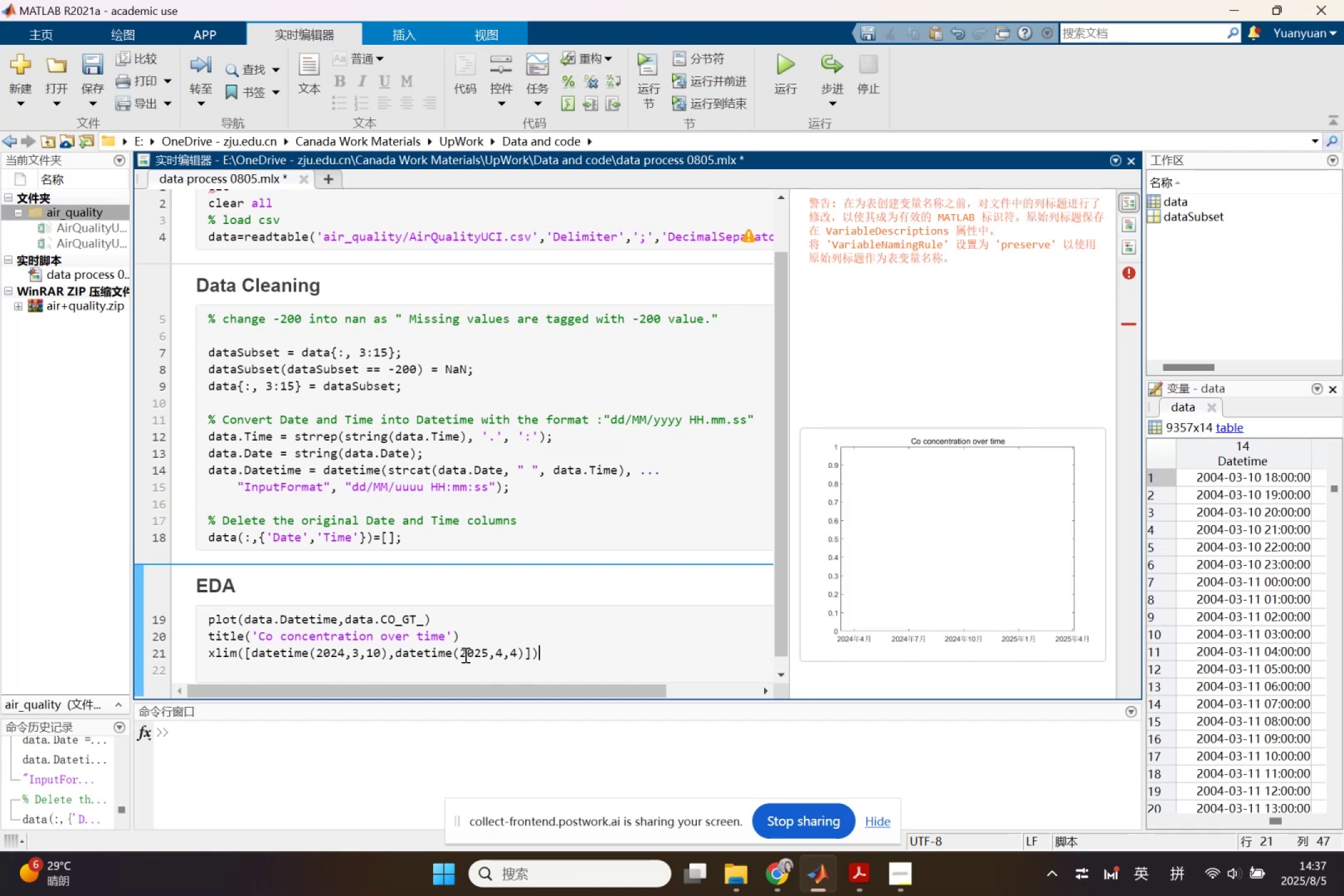 
left_click([208, 651])
 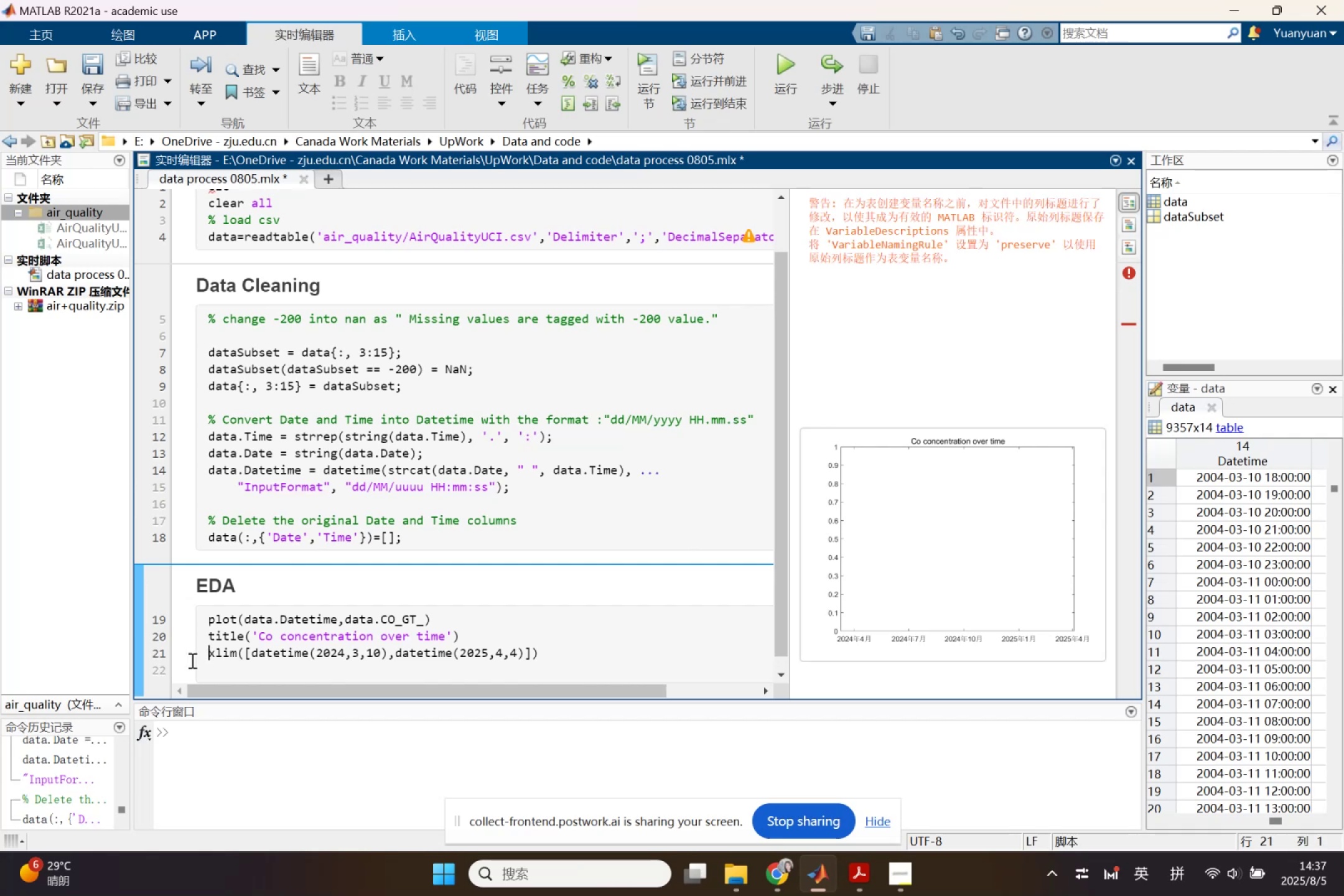 
key(Shift+5)
 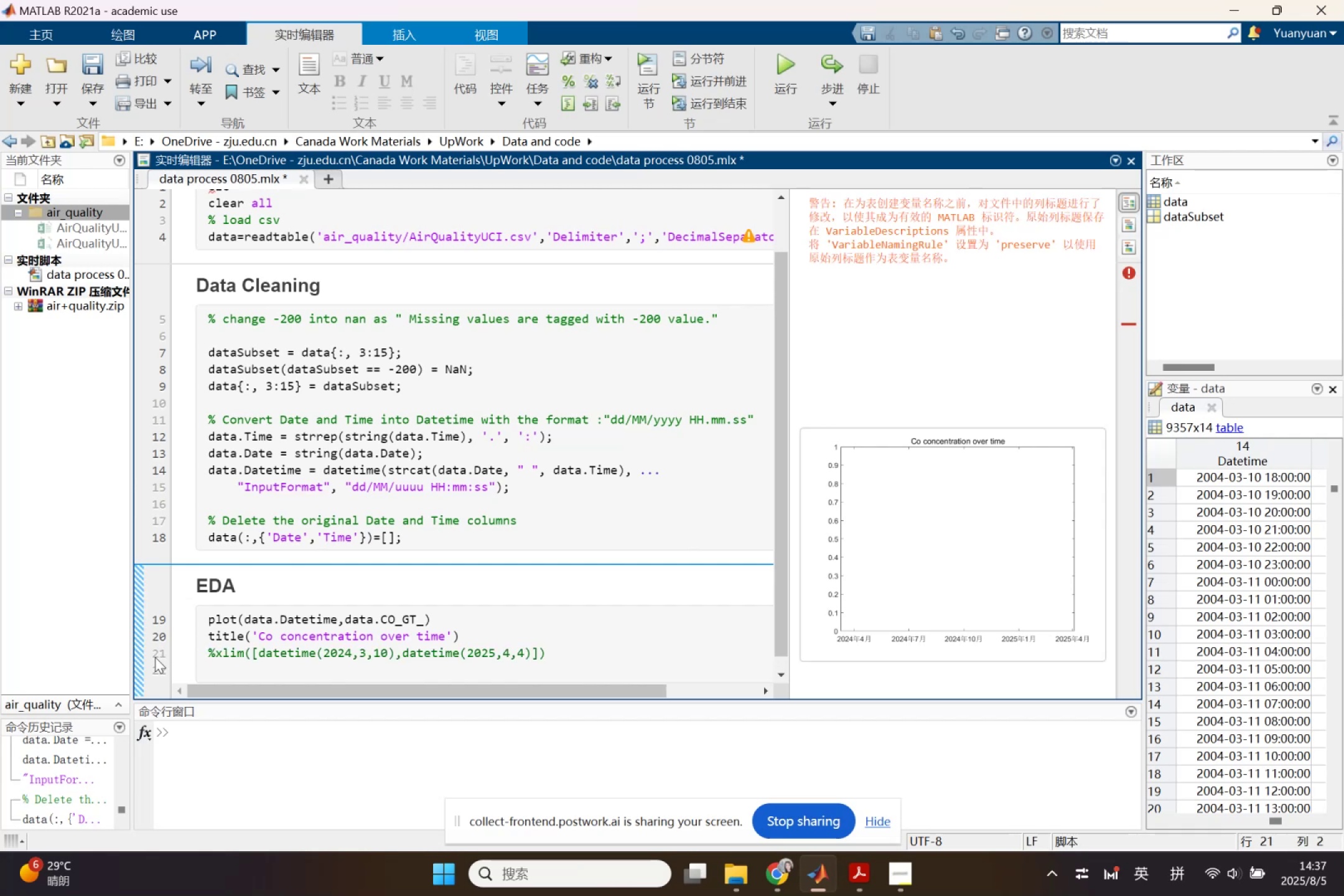 
left_click([136, 658])
 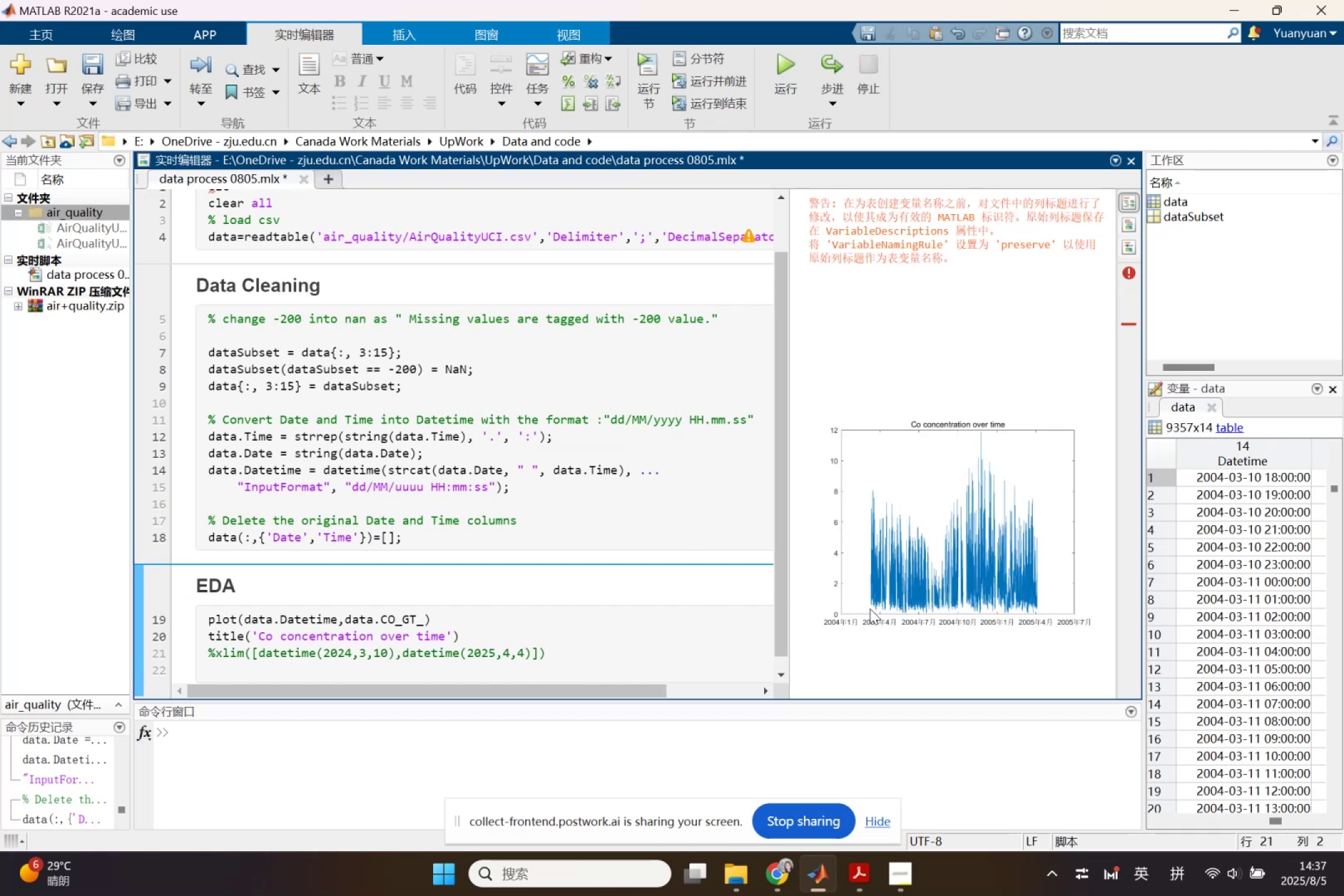 
wait(9.74)
 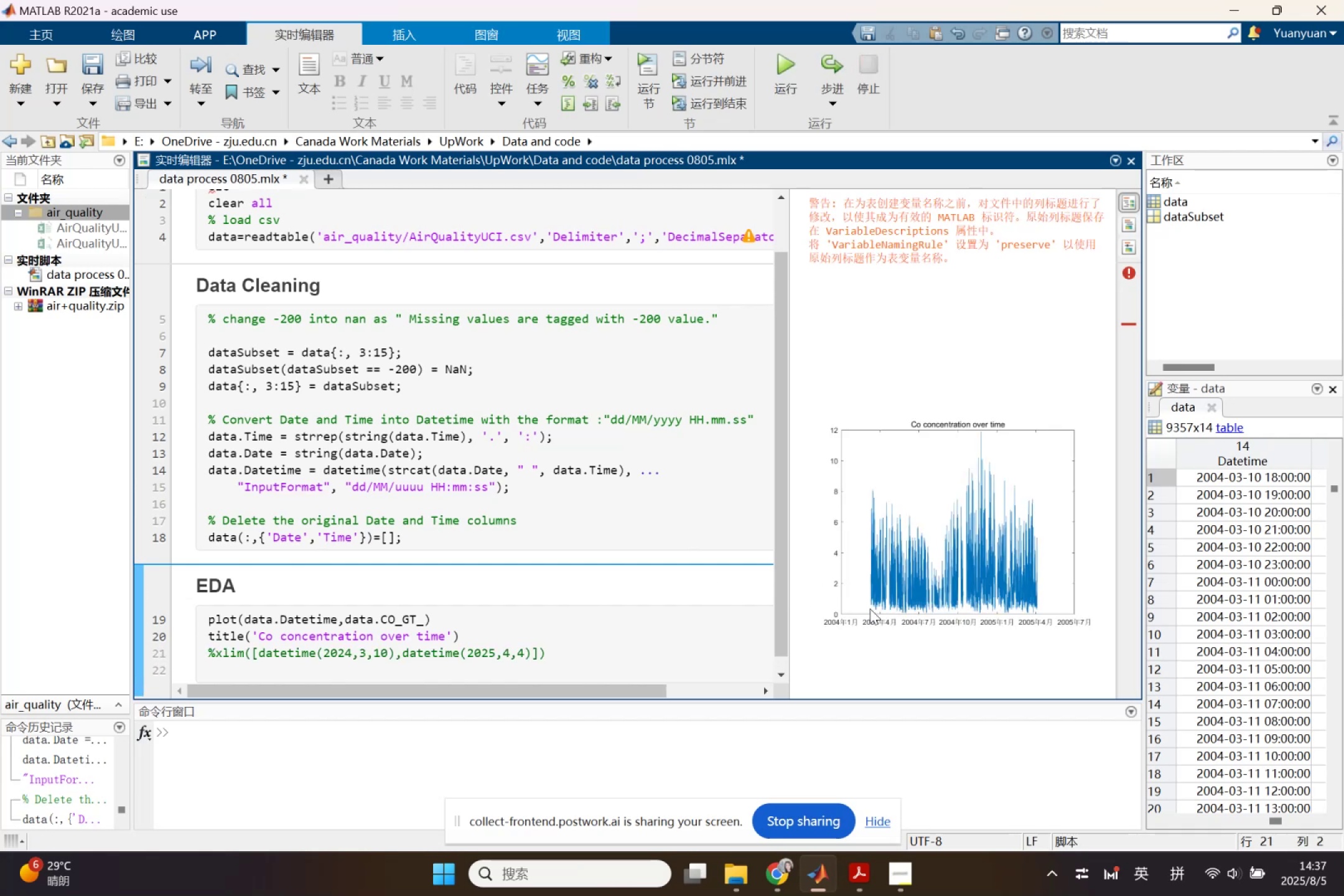 
double_click([217, 653])
 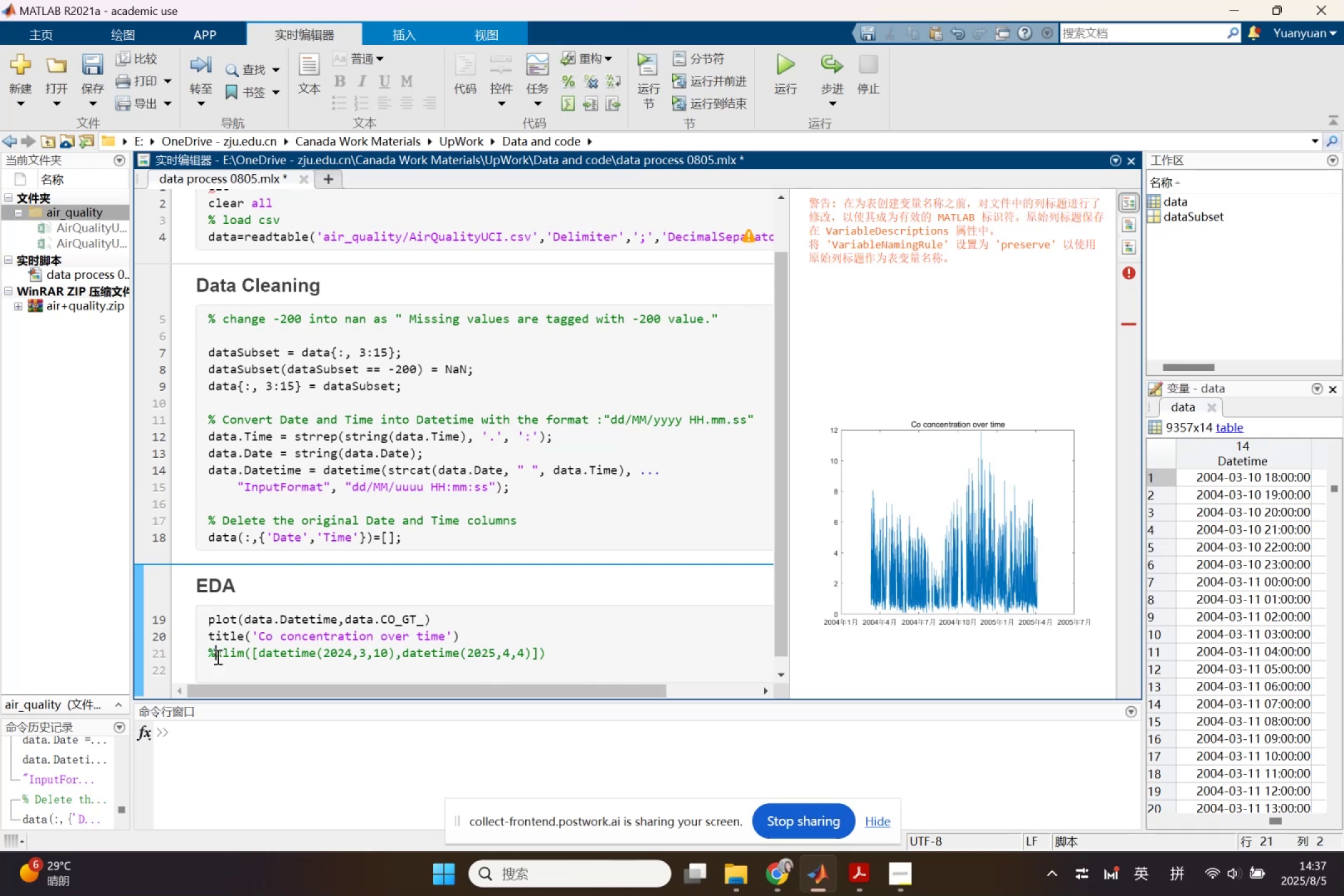 
key(Backspace)
 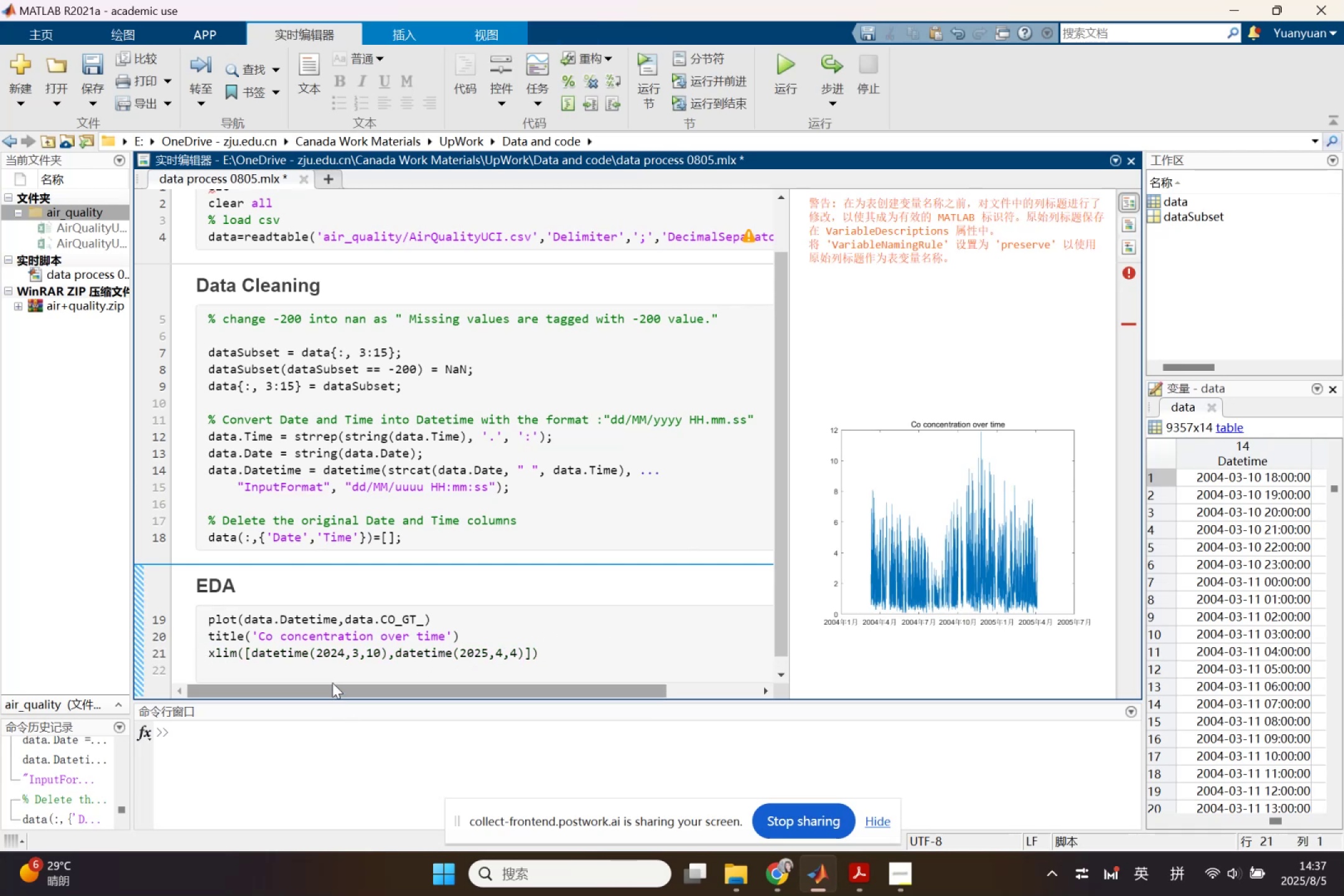 
left_click([335, 647])
 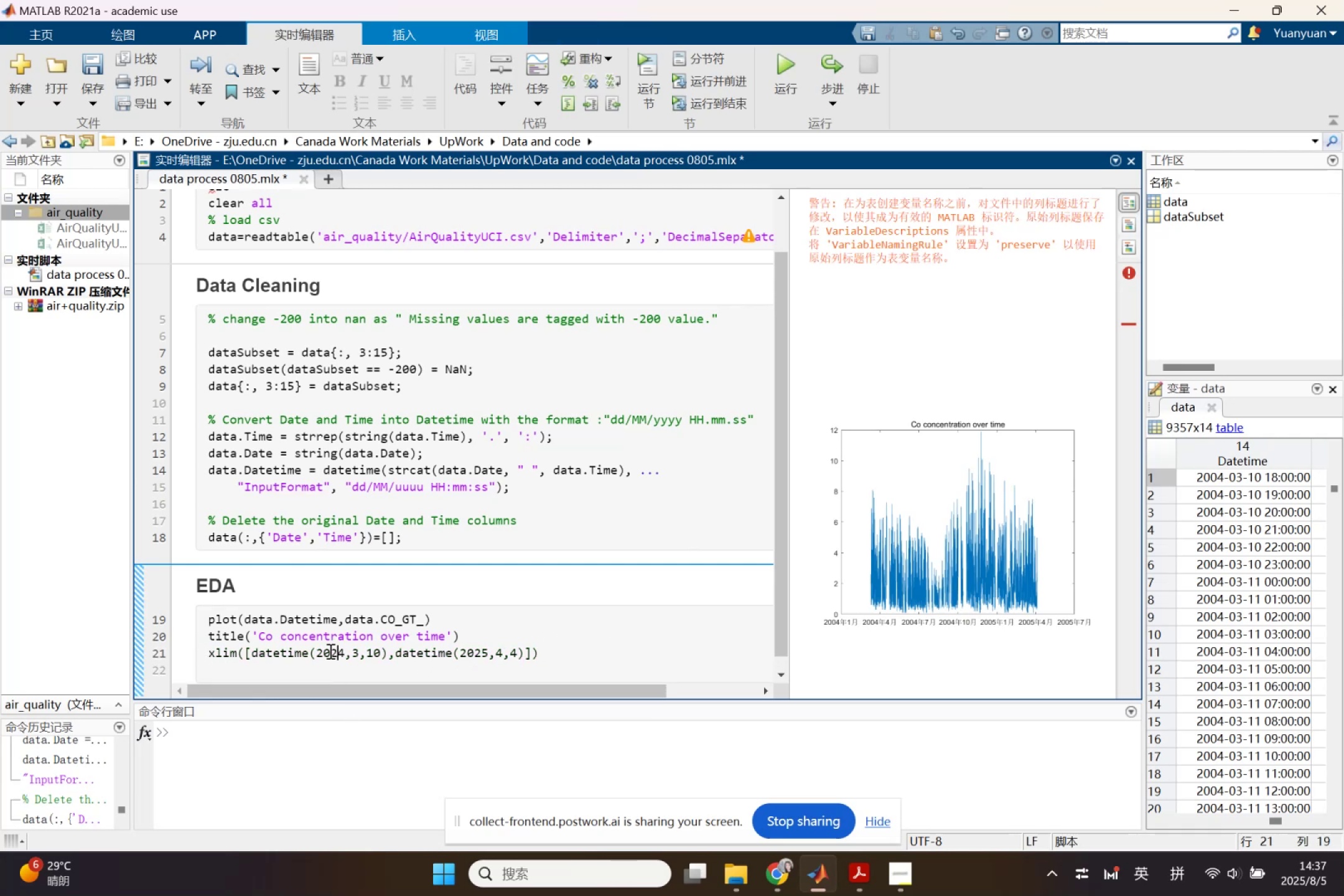 
key(Backspace)
 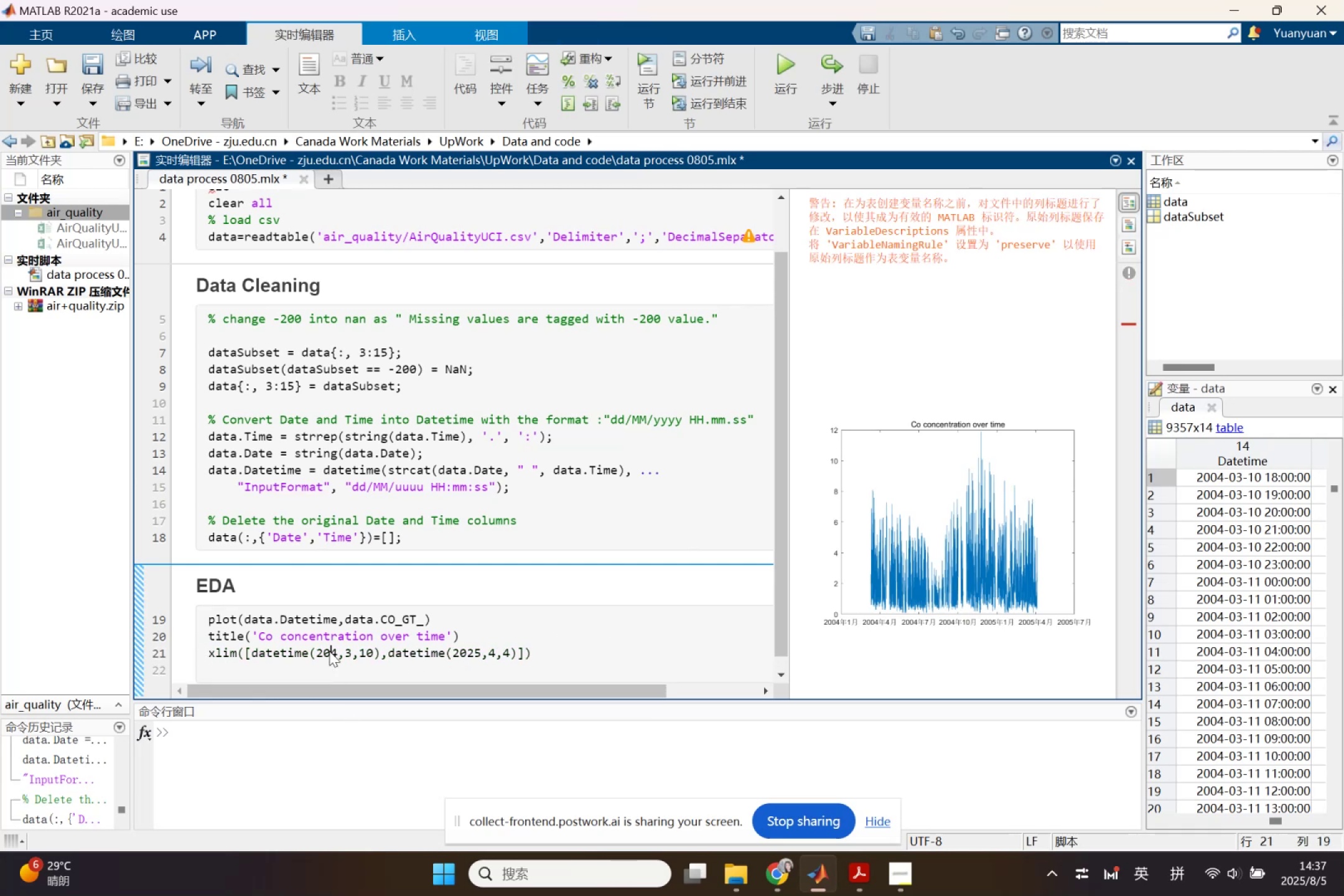 
key(0)
 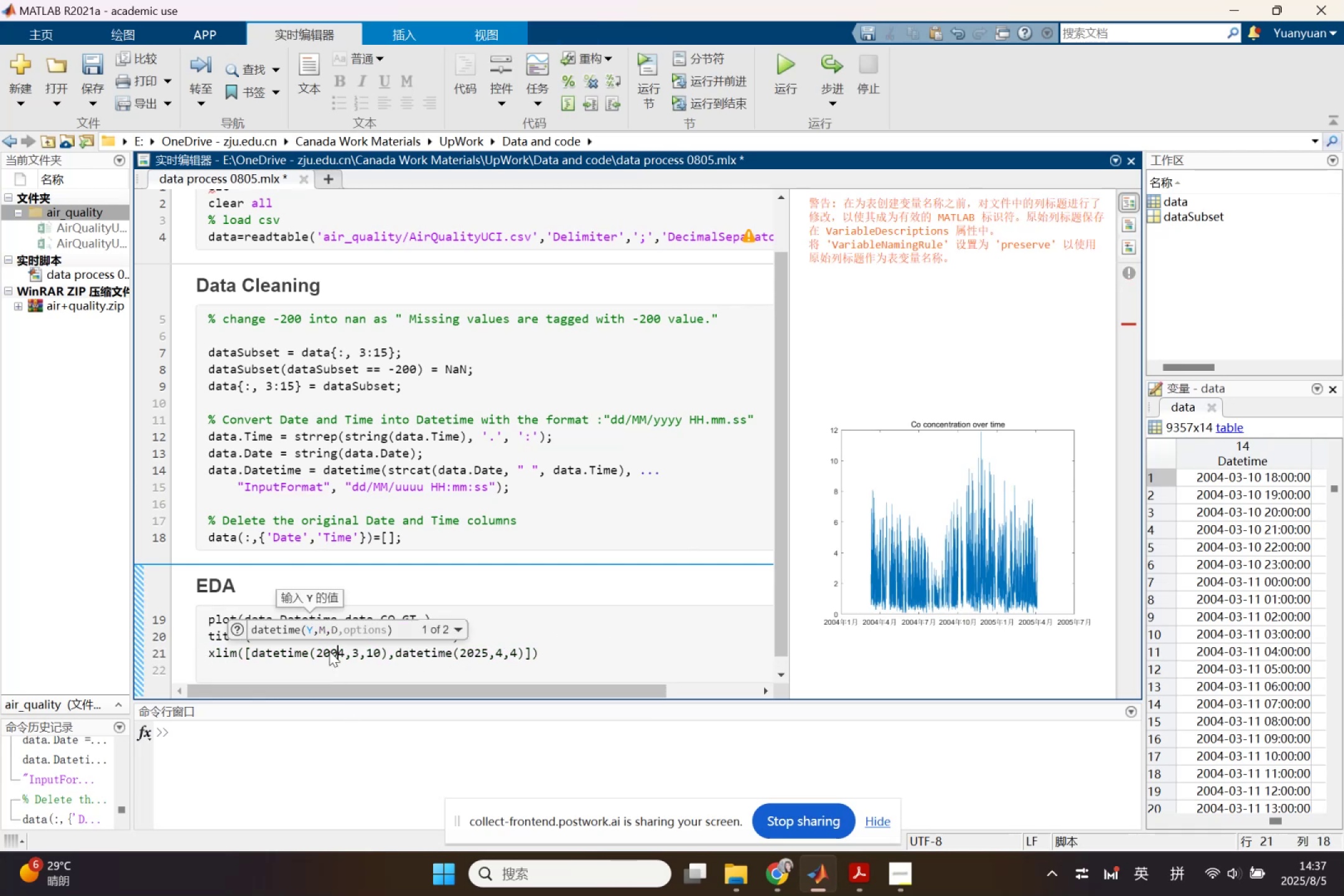 
hold_key(key=ArrowRight, duration=1.23)
 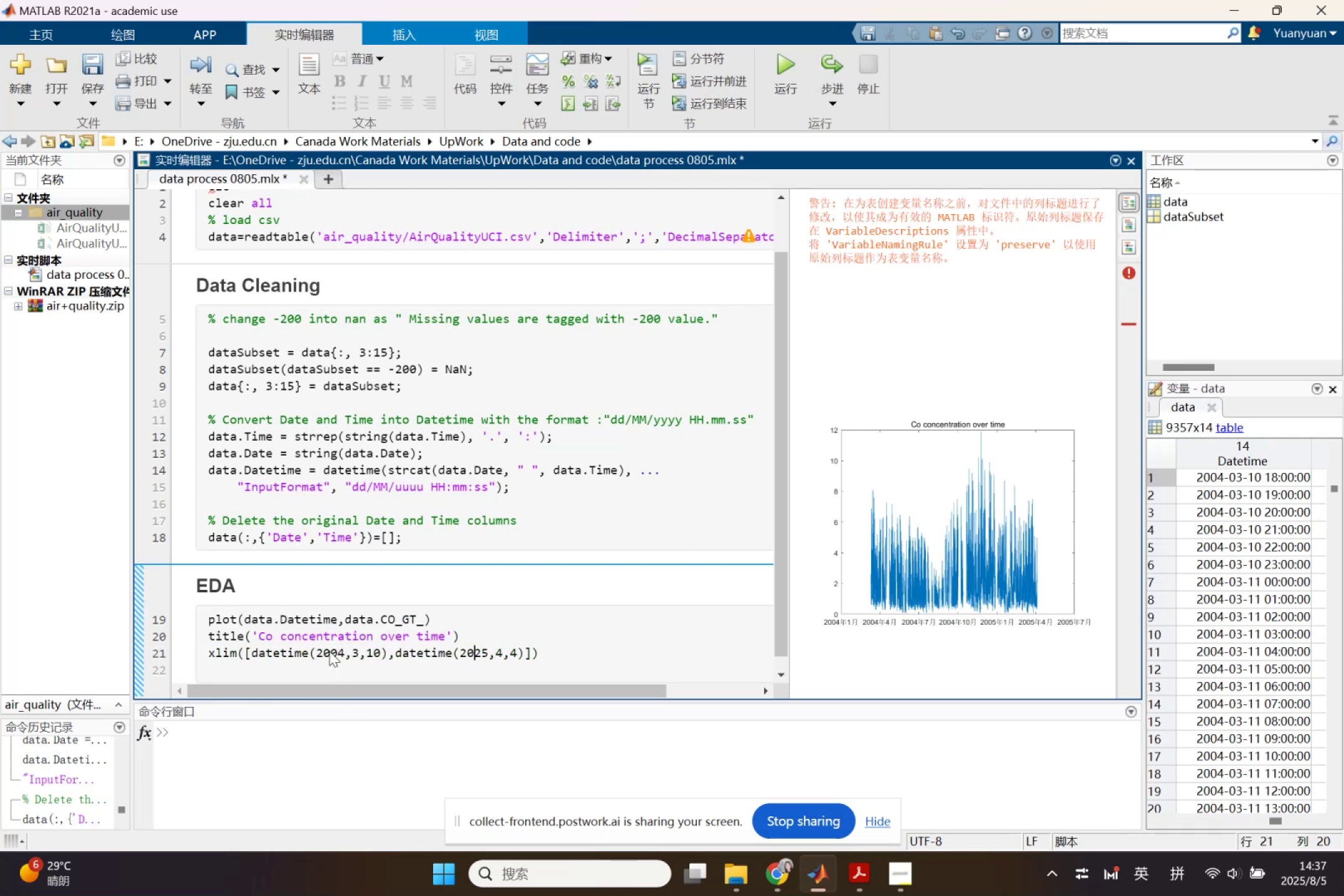 
key(ArrowRight)
 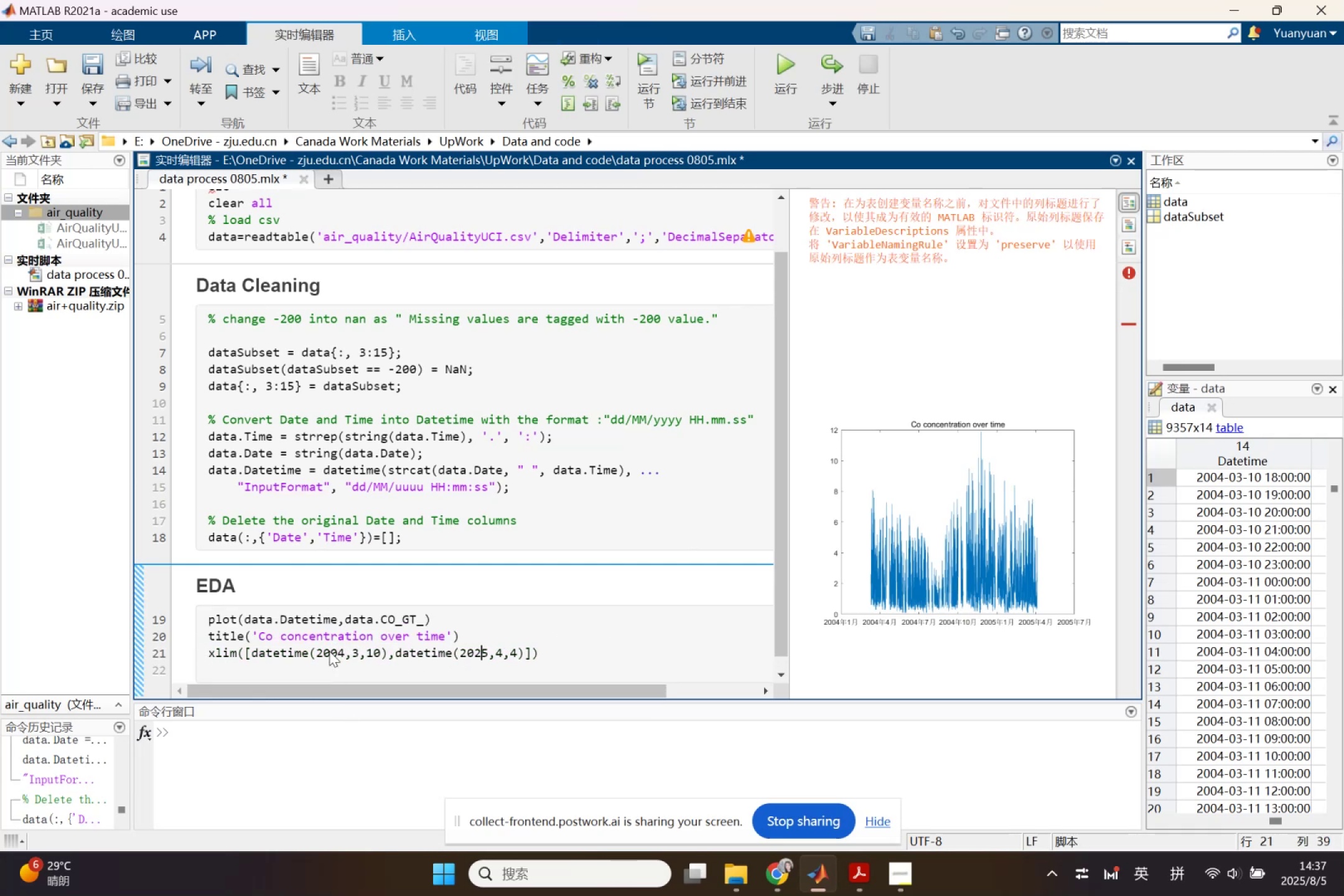 
key(Backspace)
 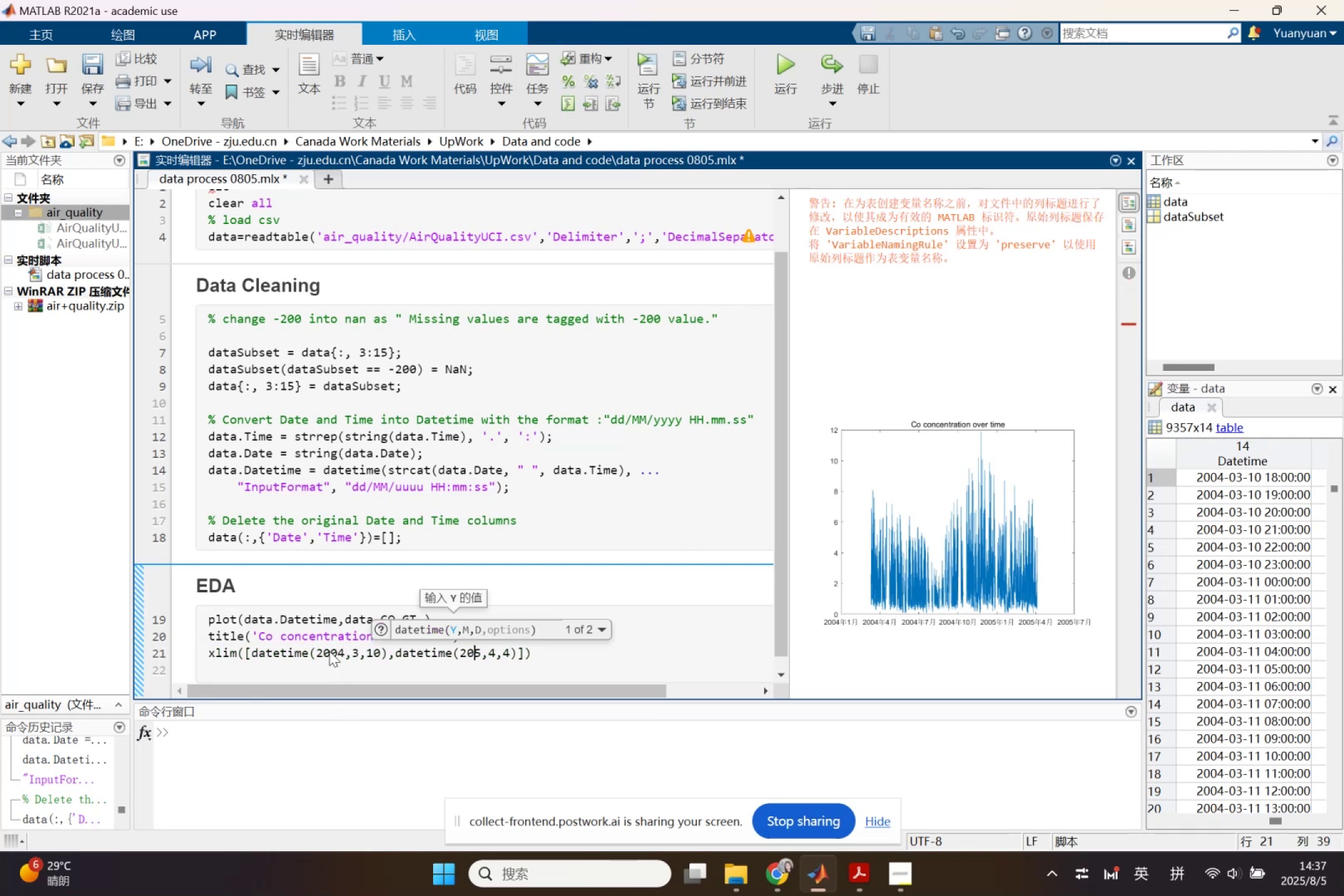 
key(0)
 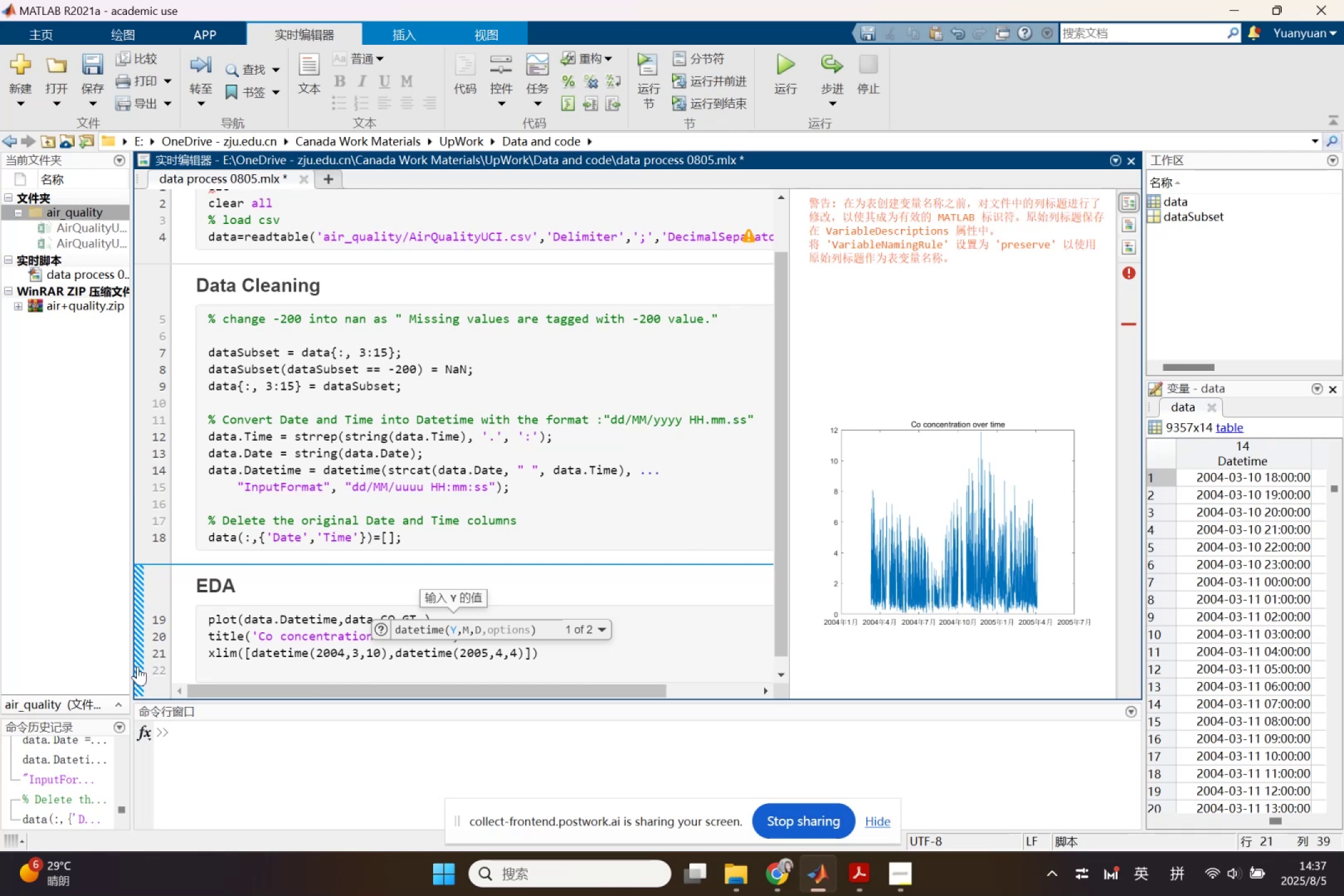 
left_click([138, 666])
 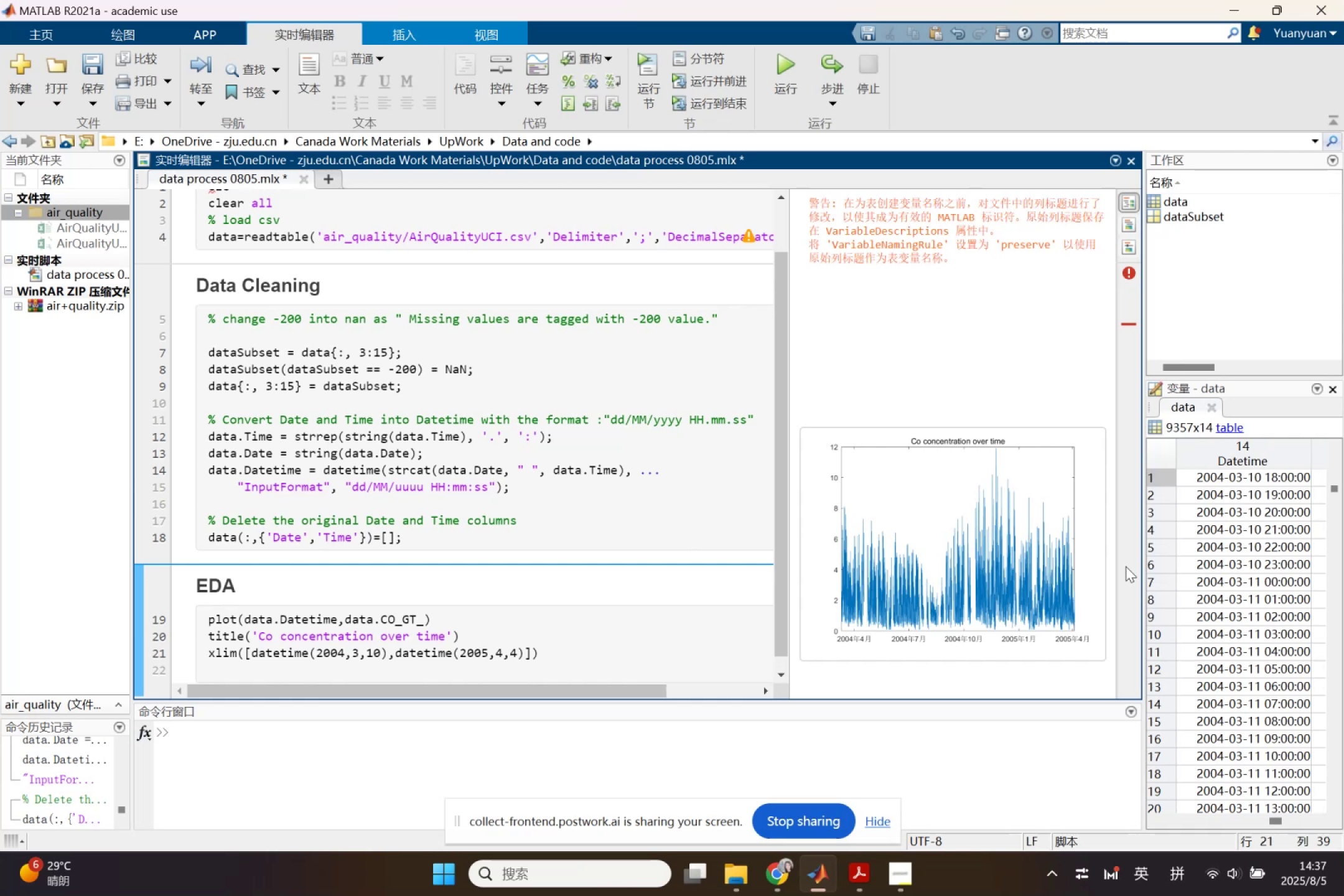 
wait(31.22)
 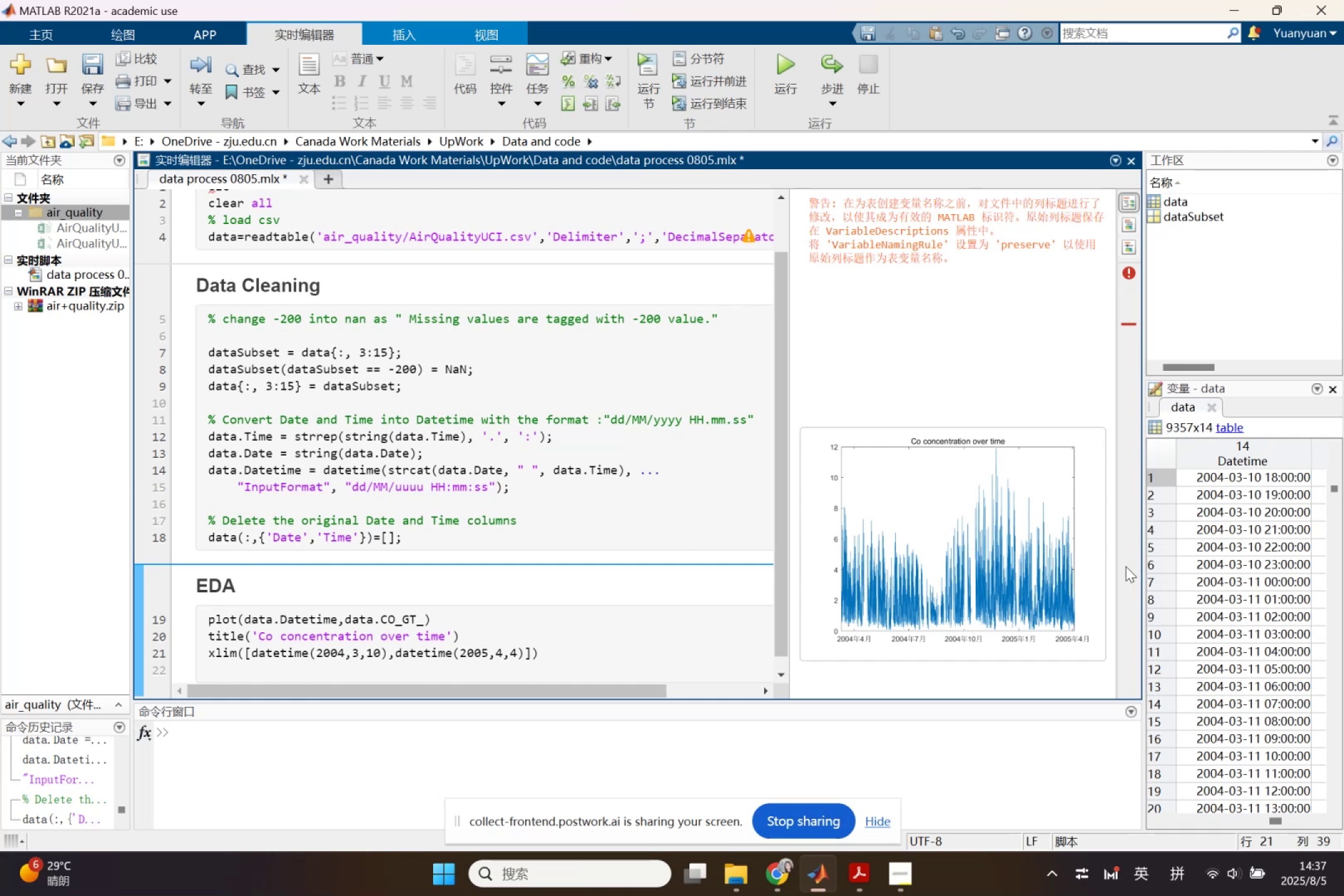 
left_click([589, 658])
 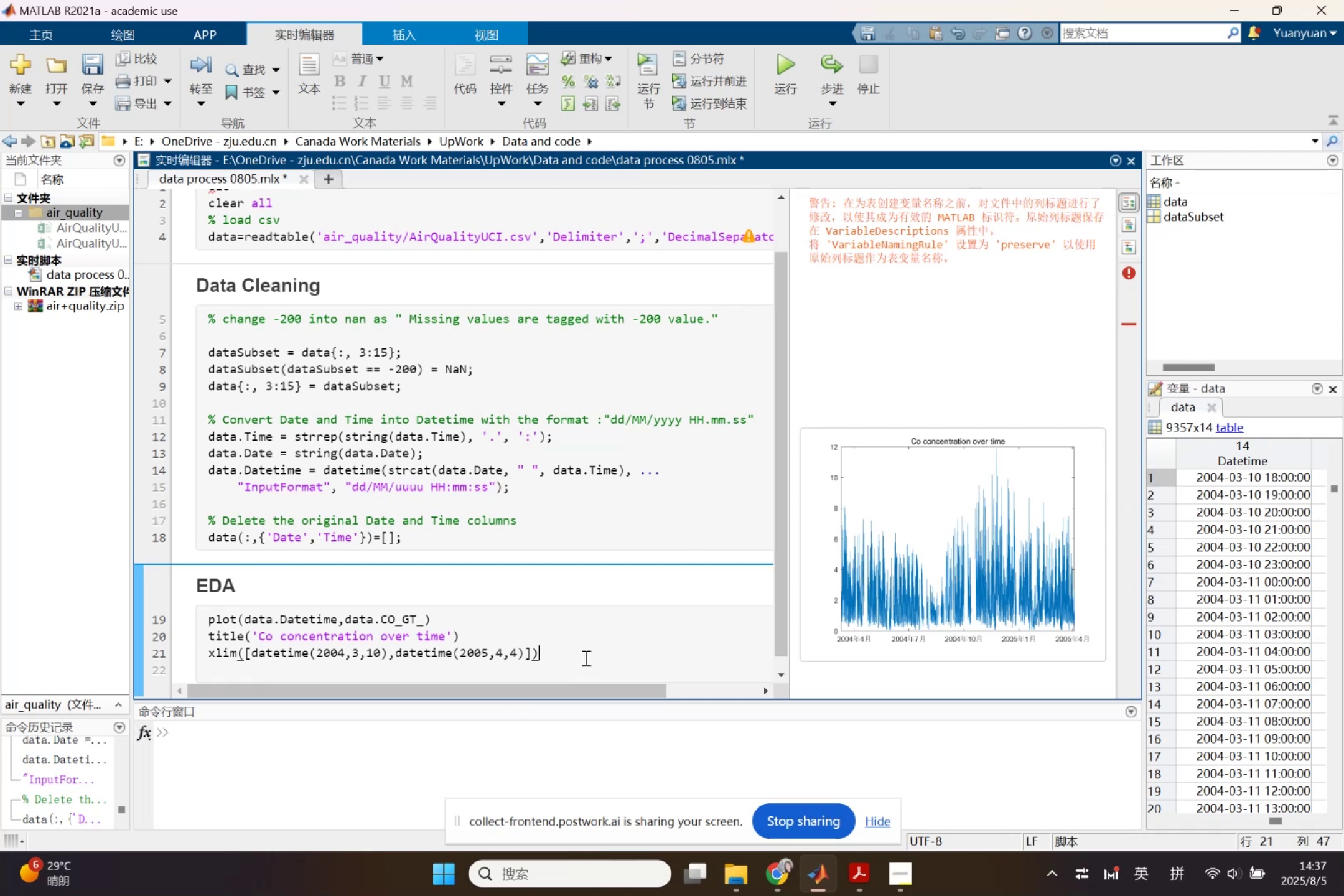 
key(Enter)
 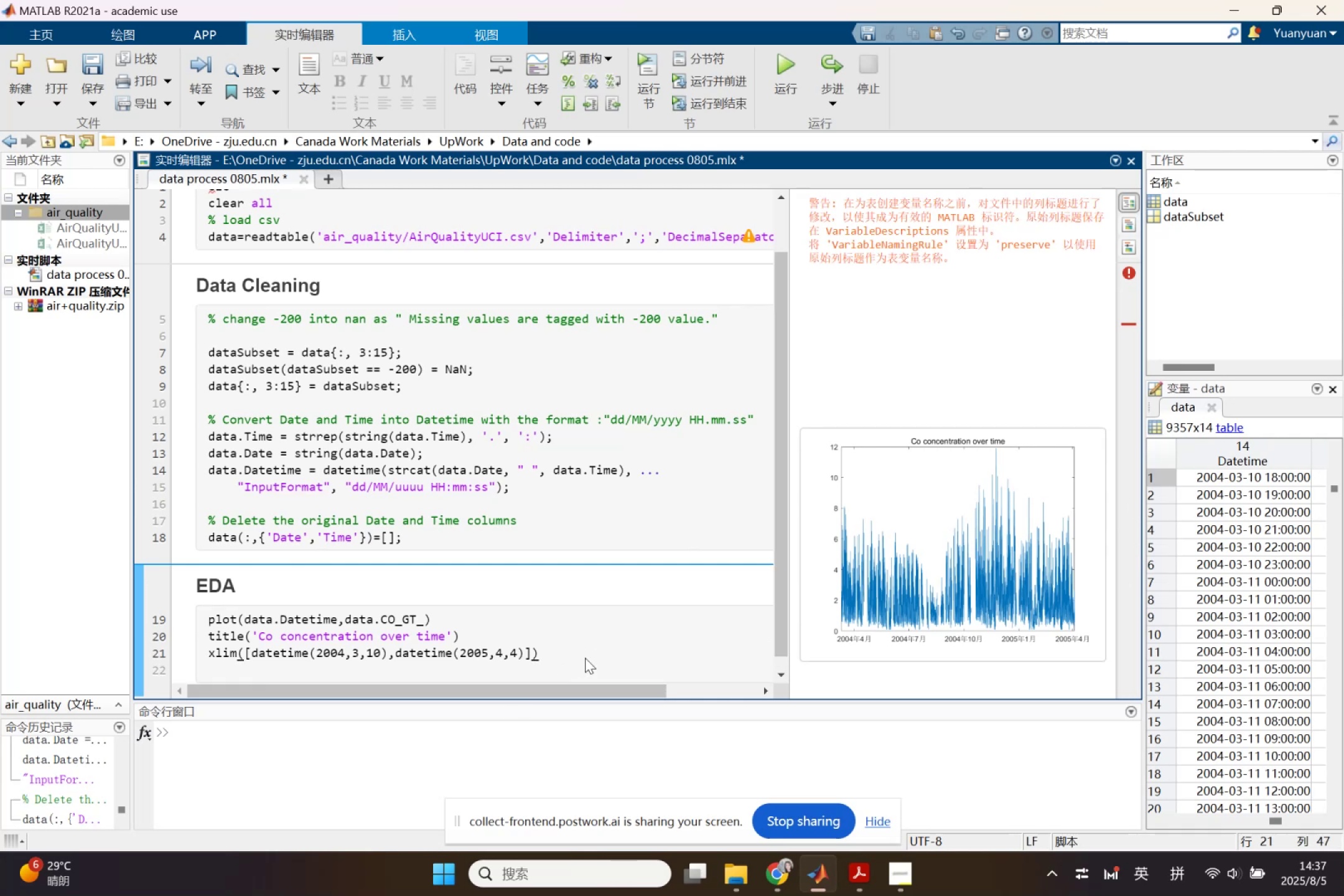 
key(Enter)
 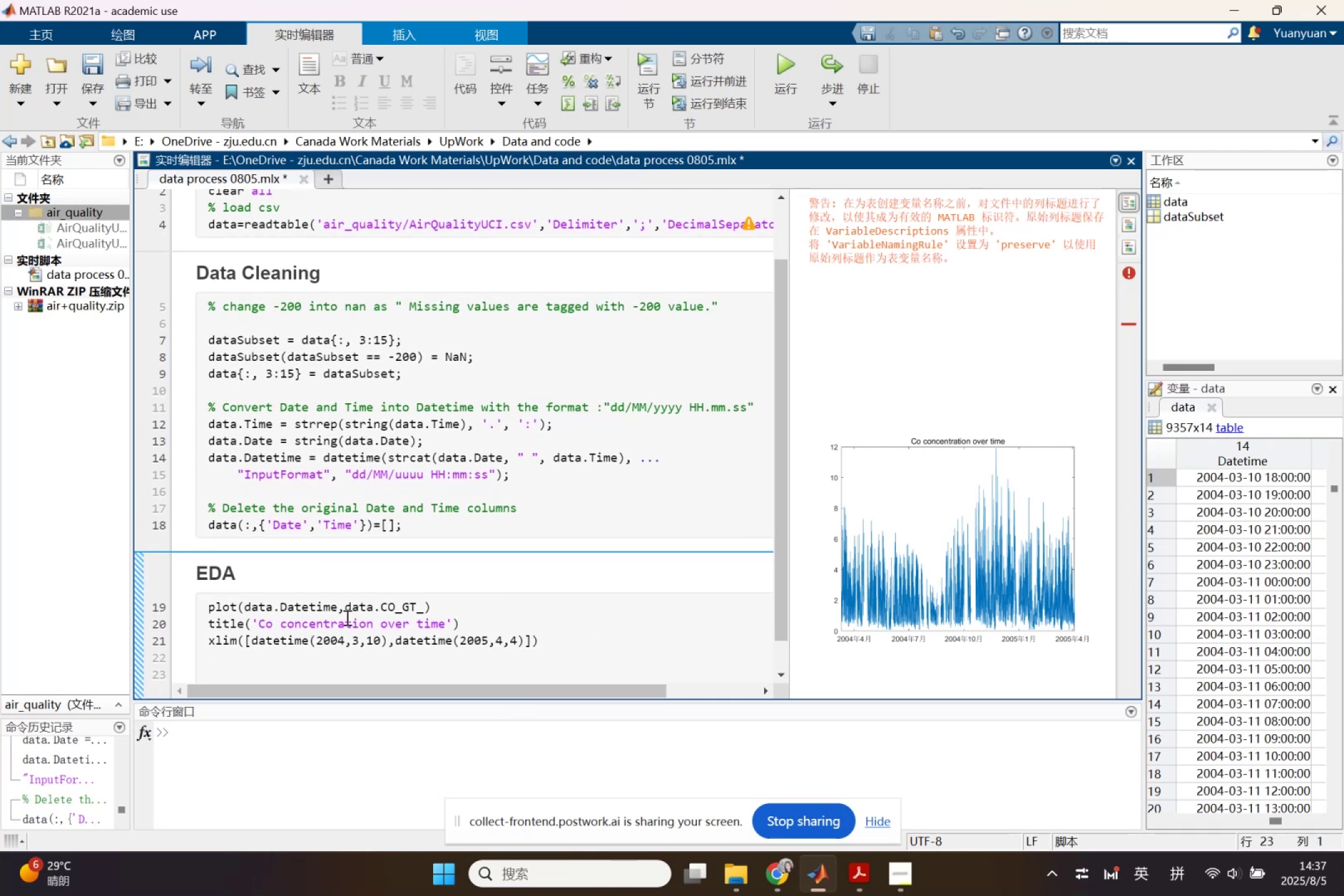 
left_click([208, 604])
 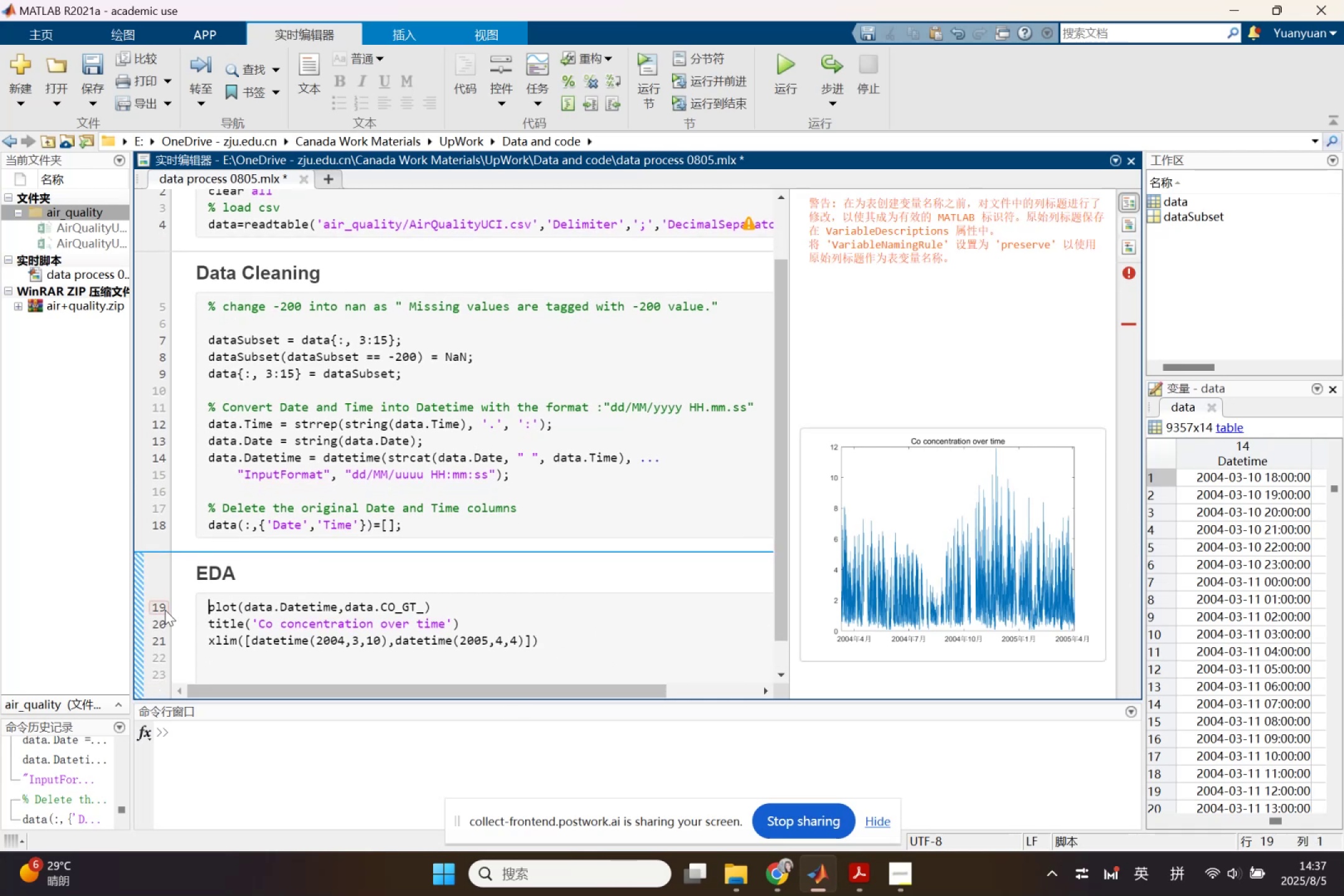 
key(Enter)
 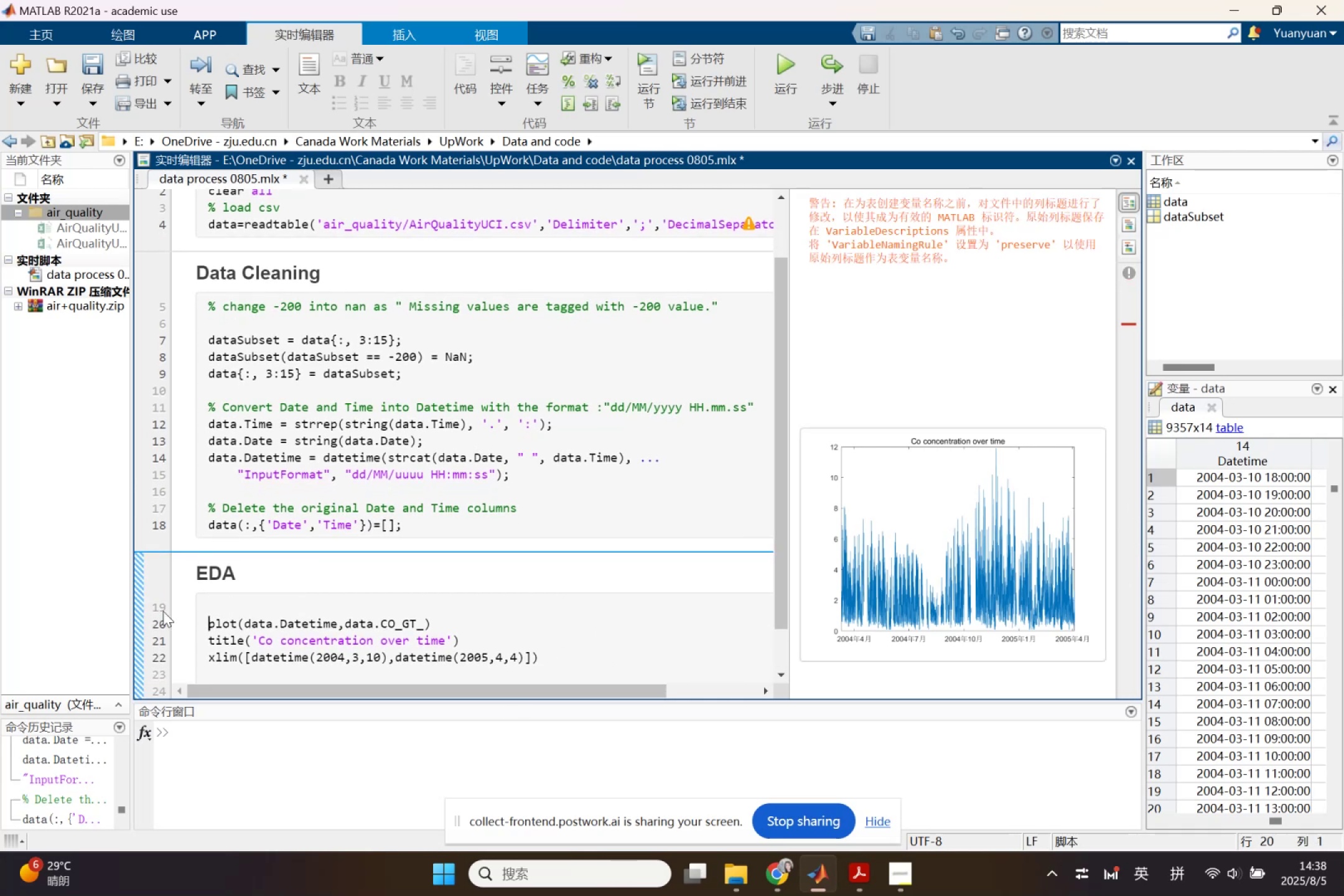 
key(Shift+ShiftRight)
 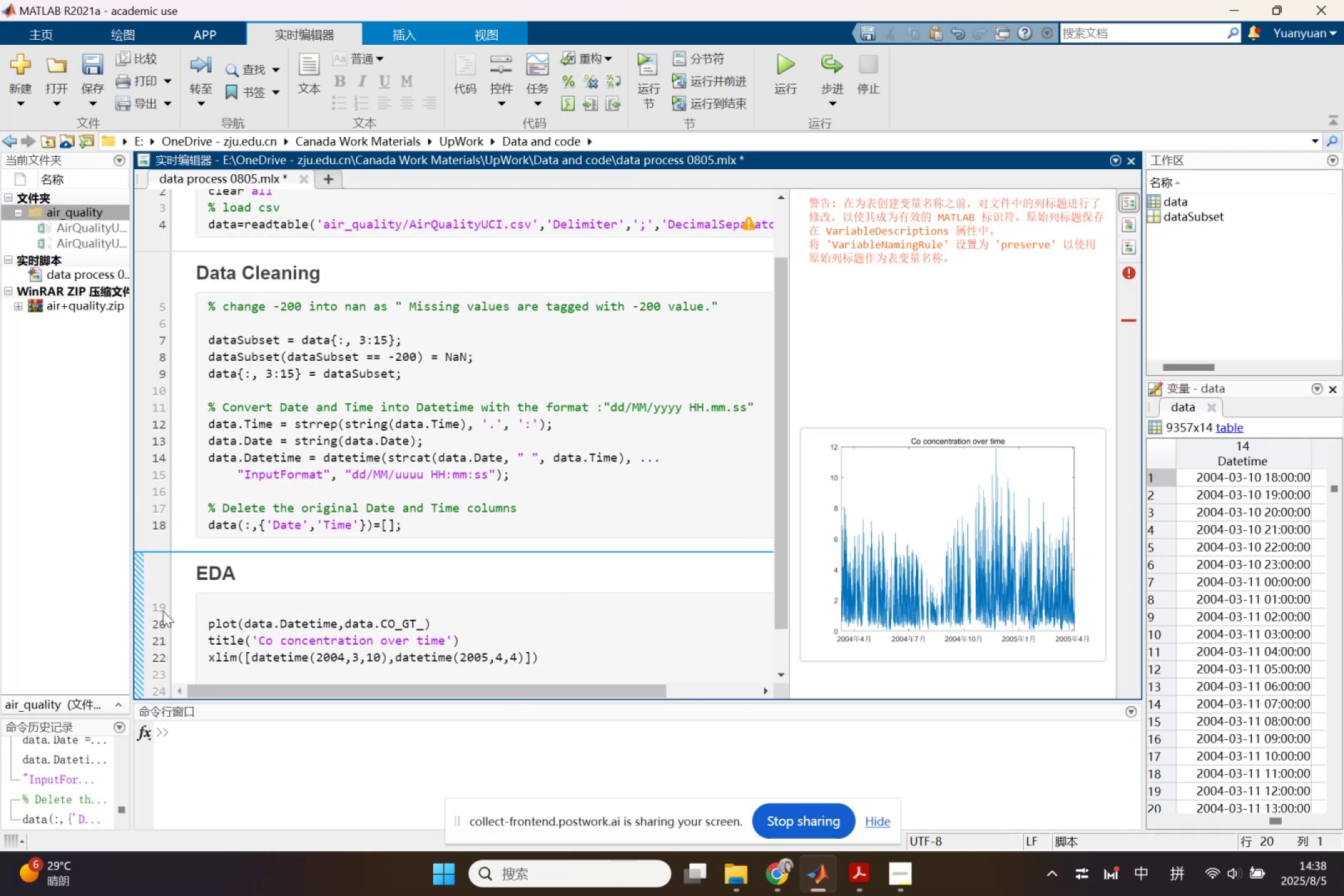 
key(ArrowUp)
 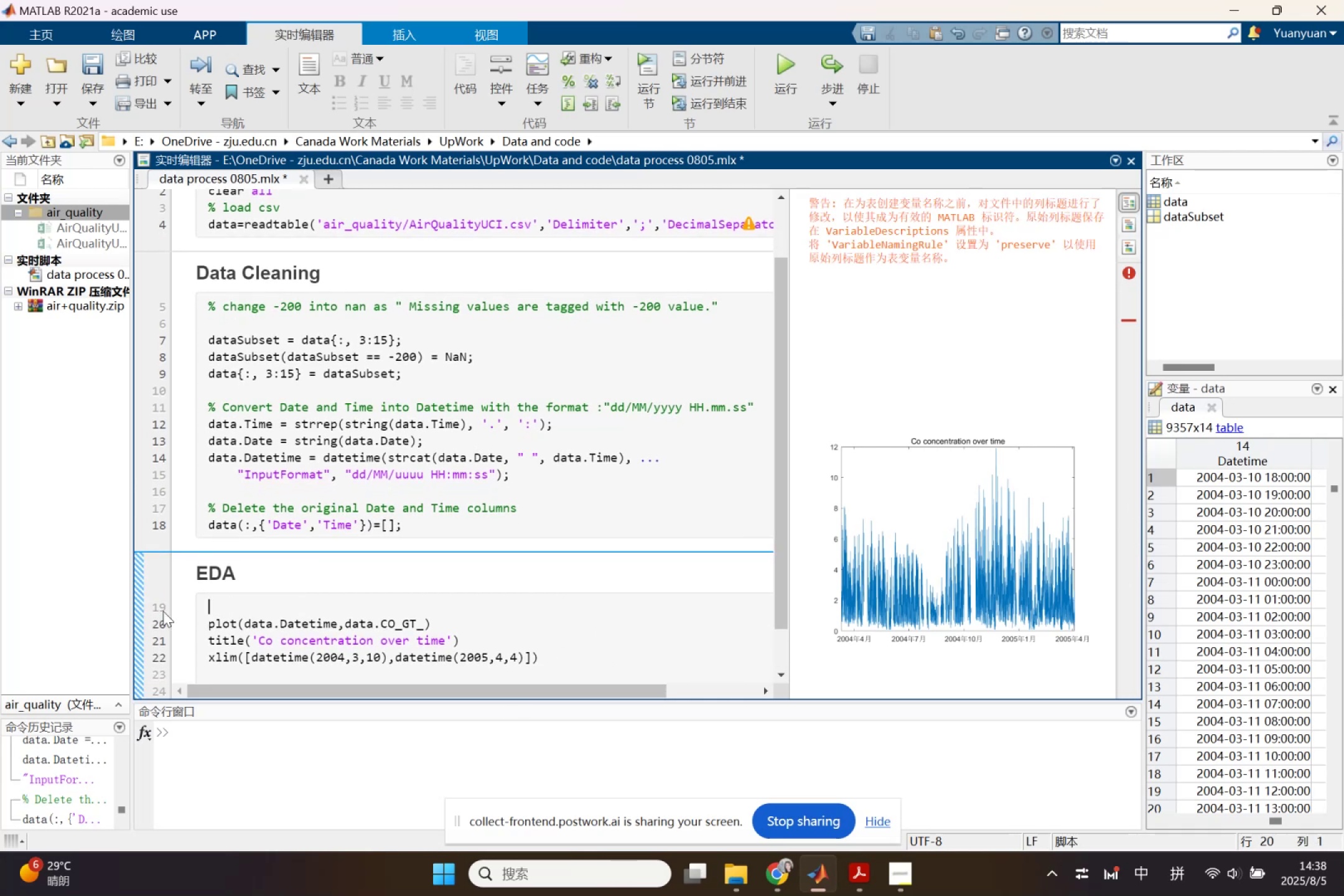 
type(% Co)
 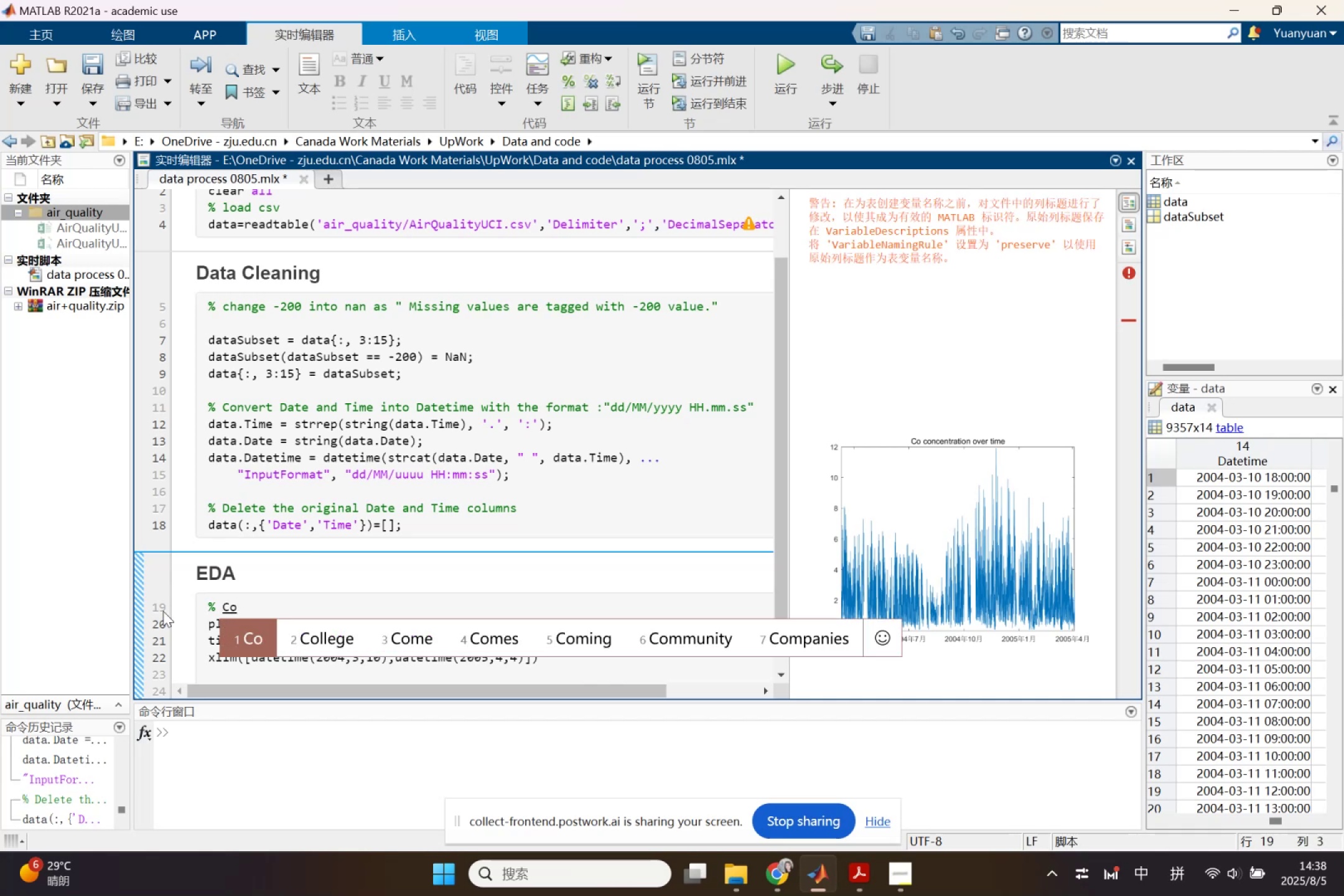 
key(Enter)
 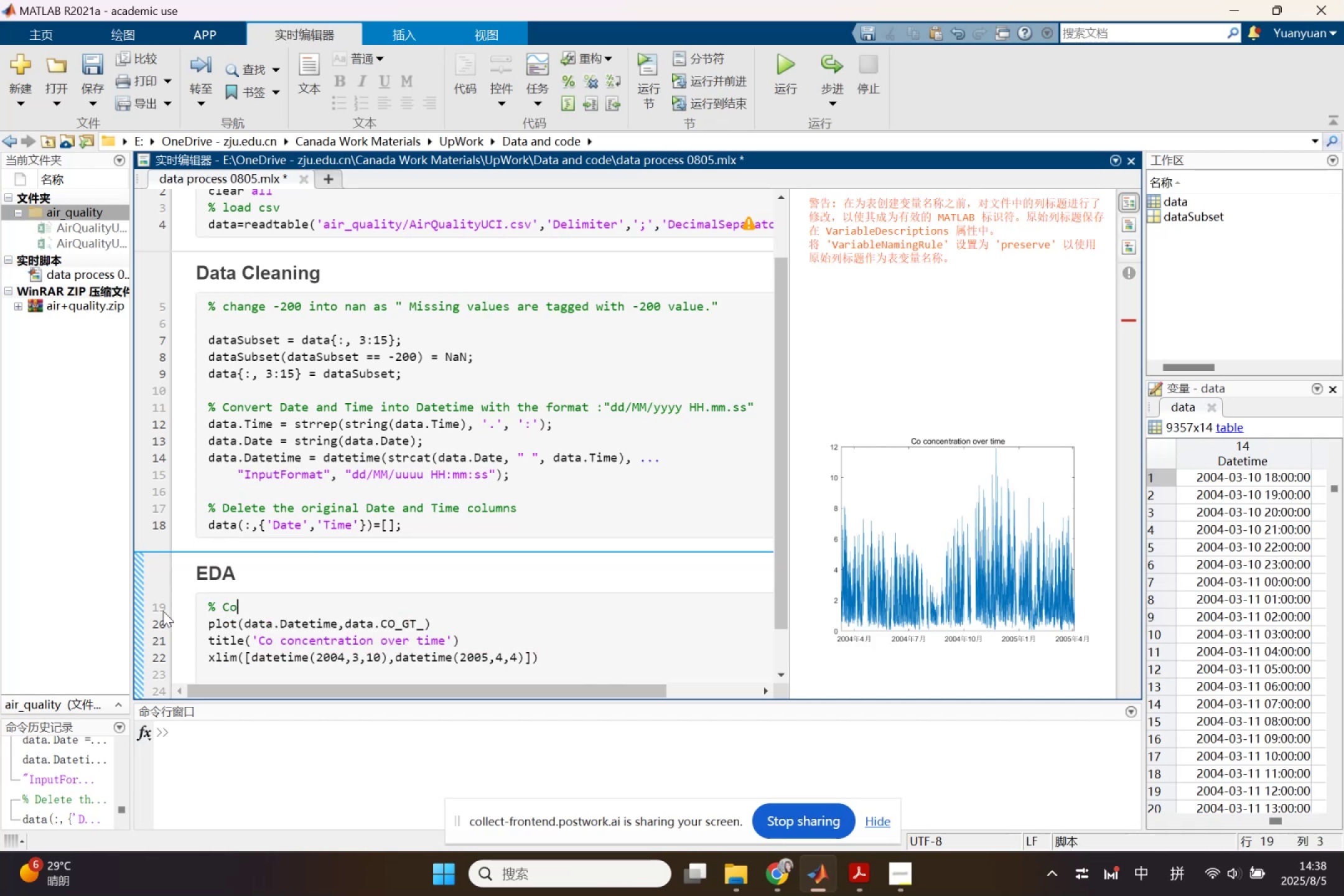 
key(Backspace)
type())
key(Backspace)
type(O_GT_)
 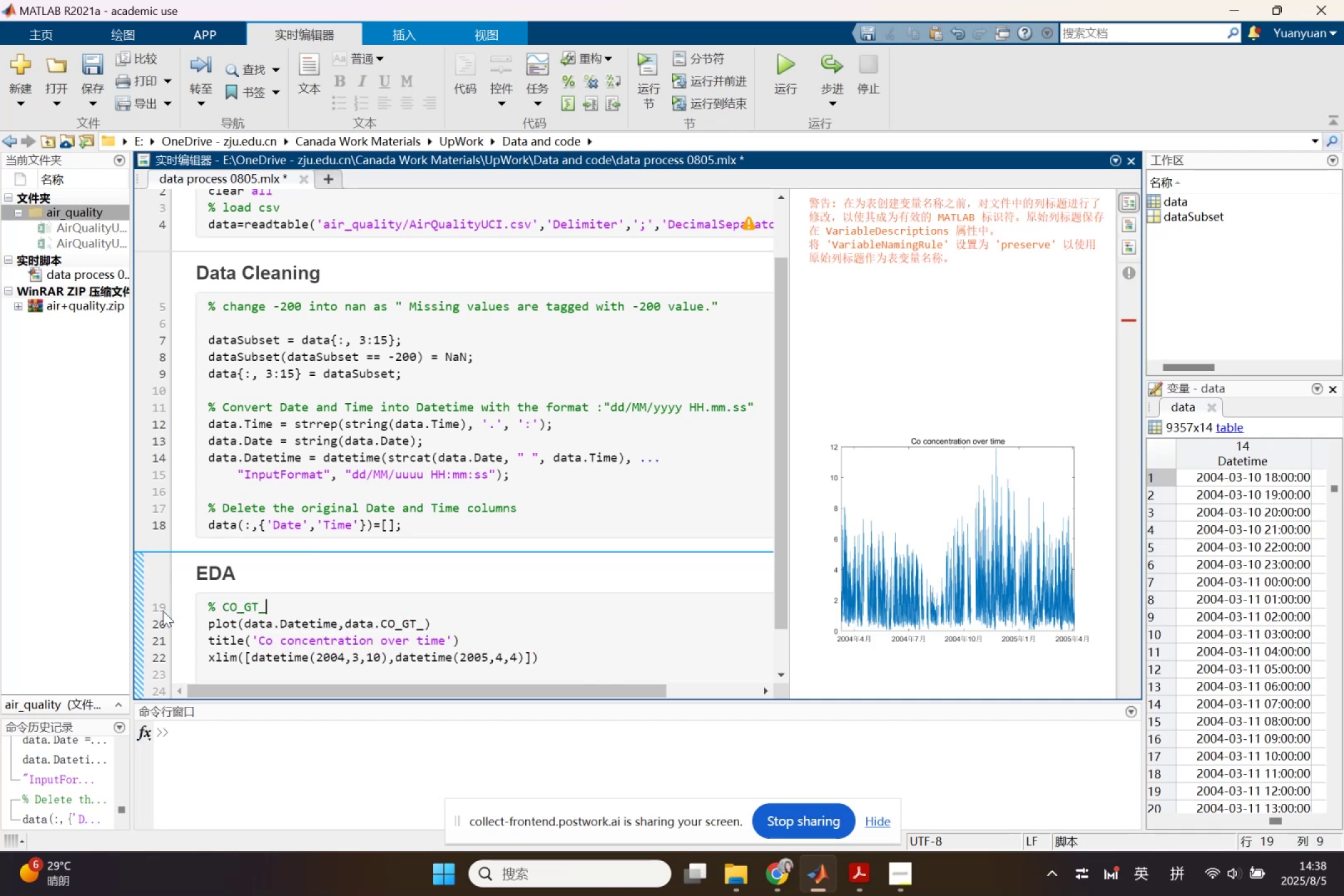 
left_click([246, 679])
 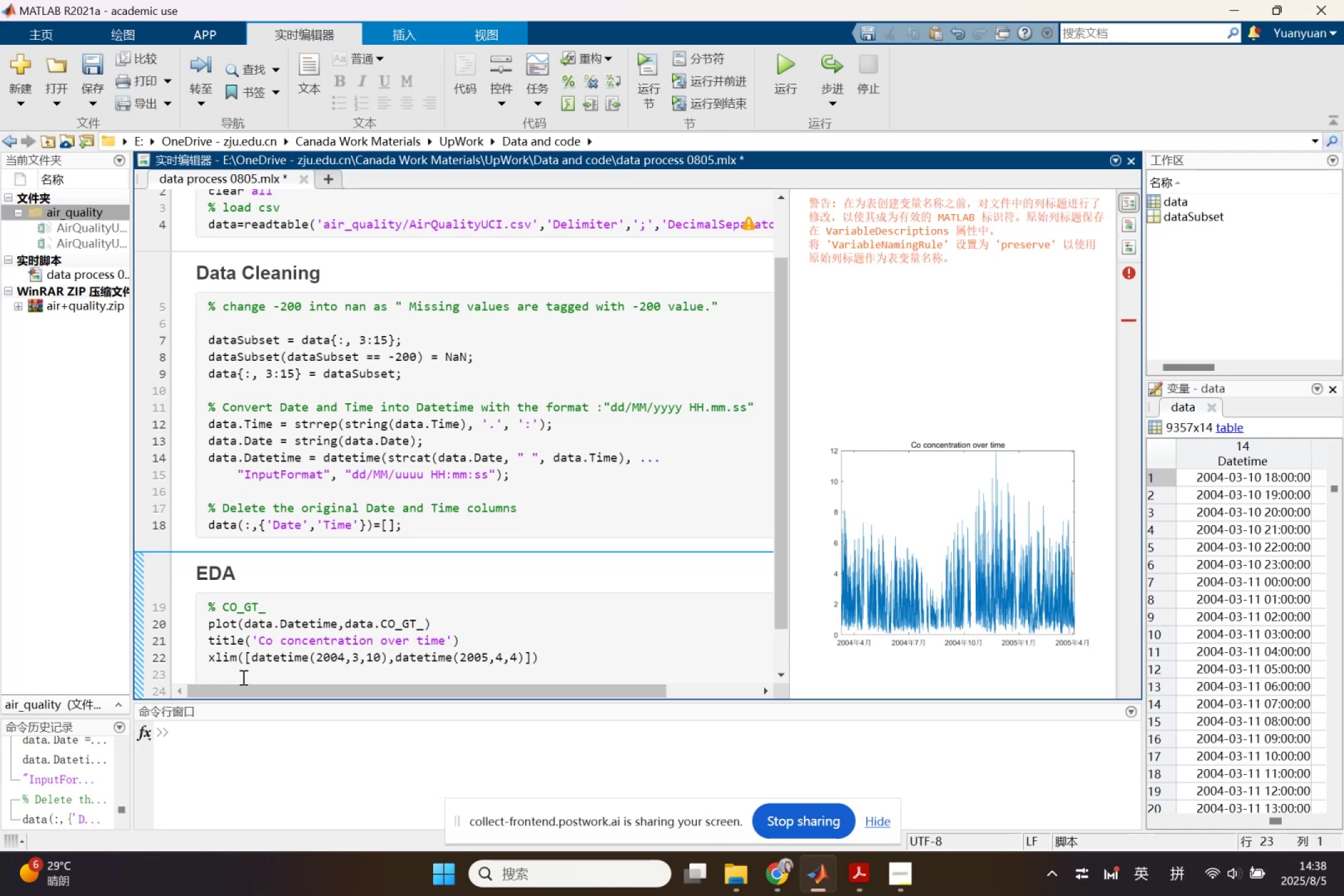 
key(Enter)
 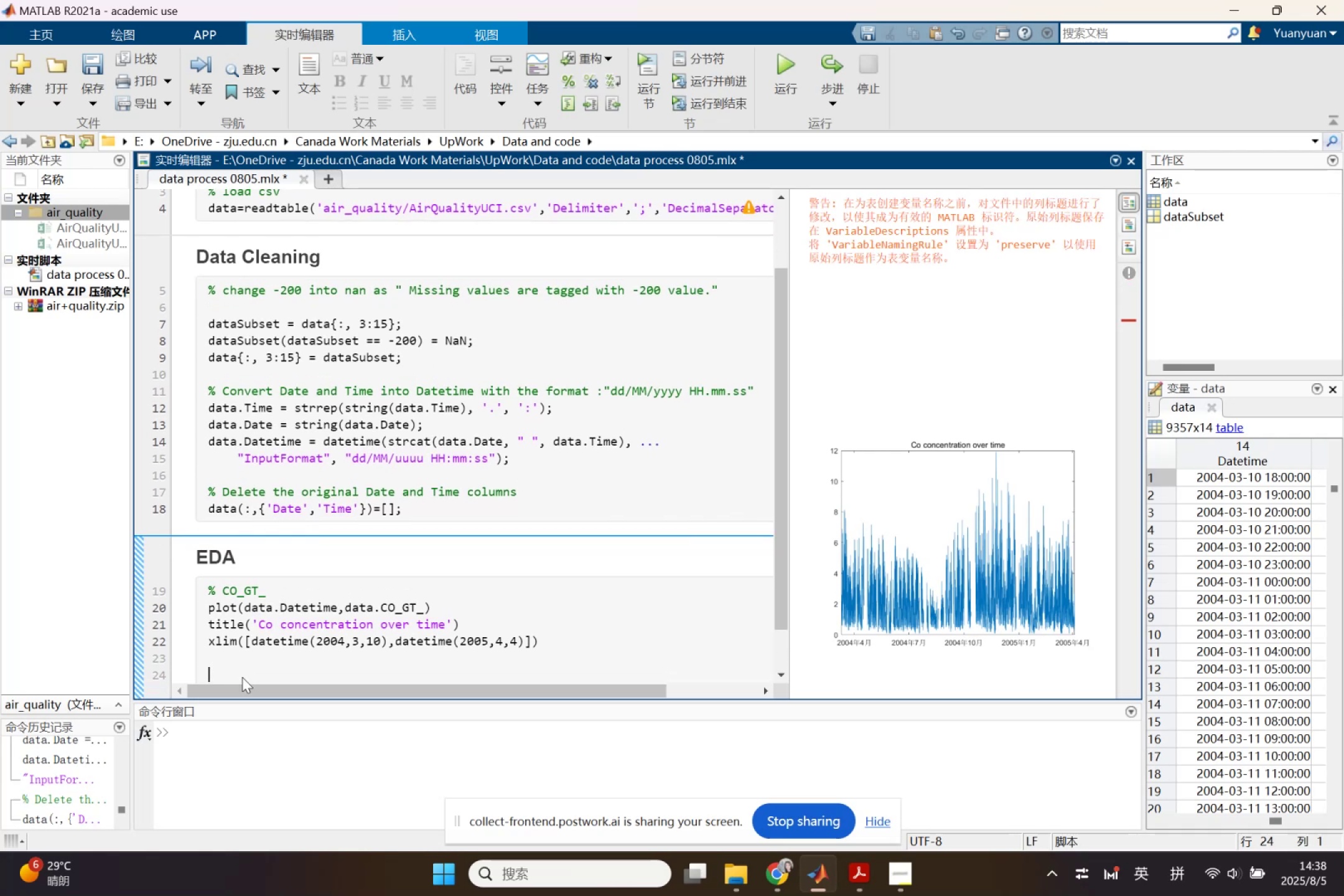 
key(Shift+5)
 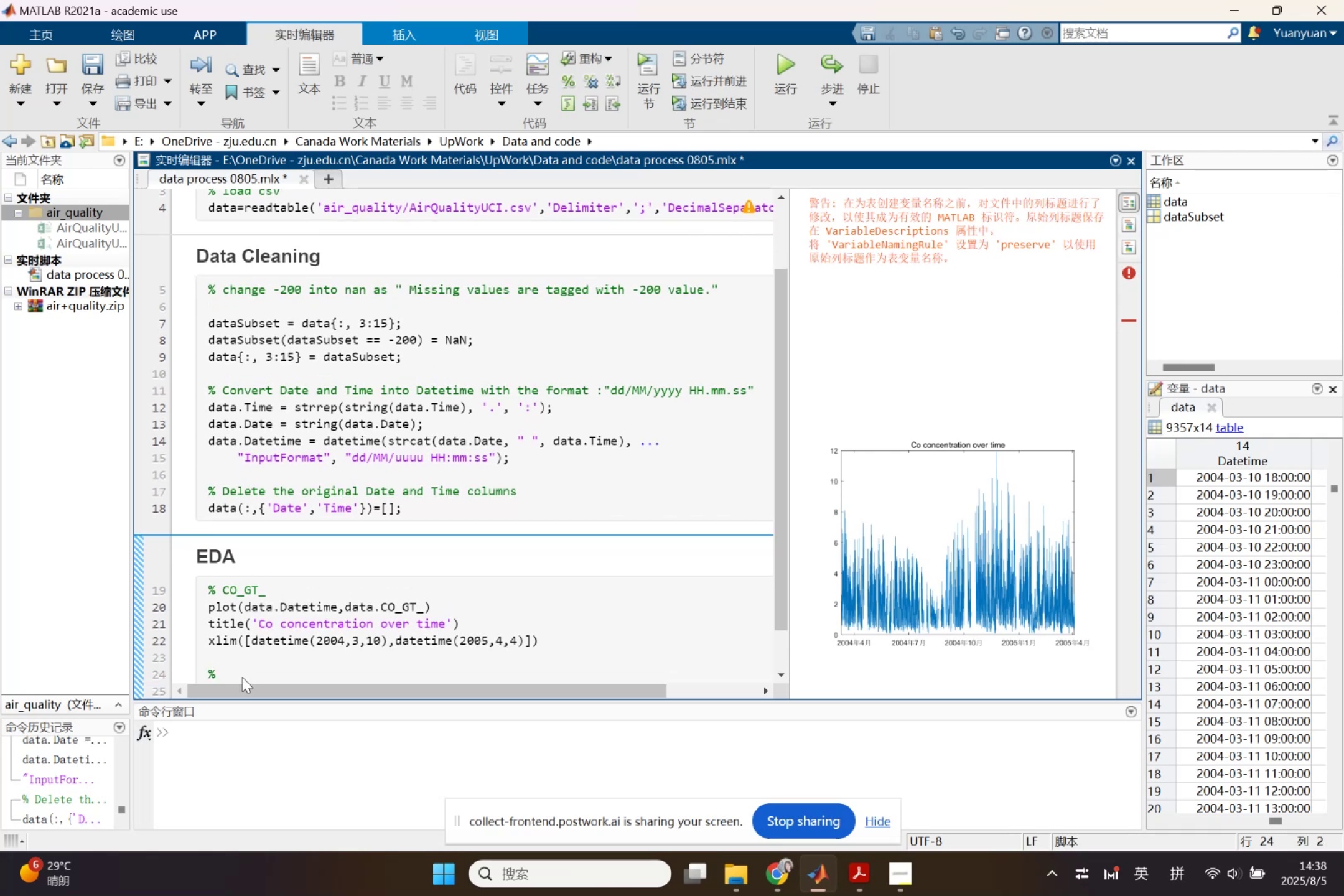 
type( Monthly Value)
 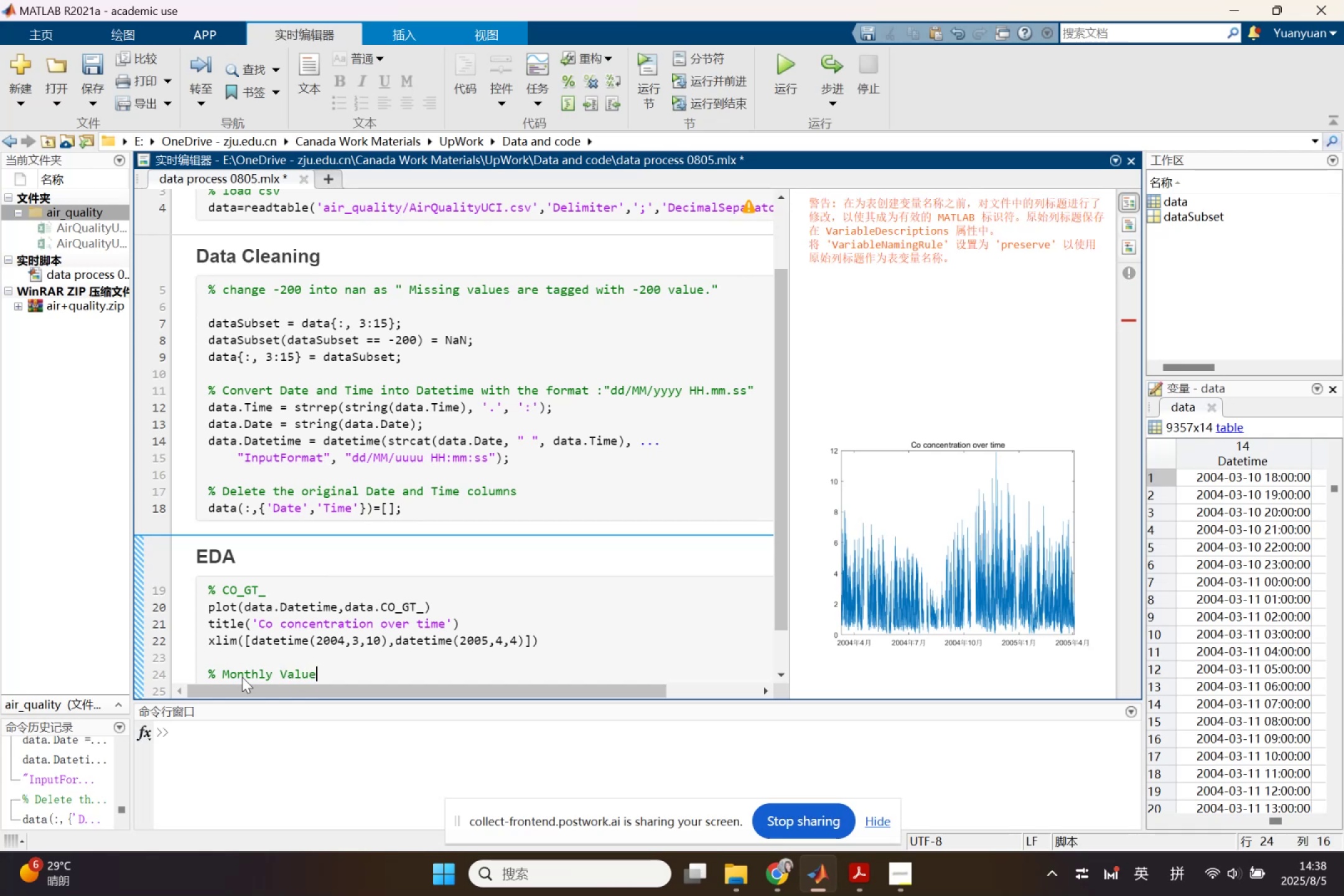 
key(Enter)
 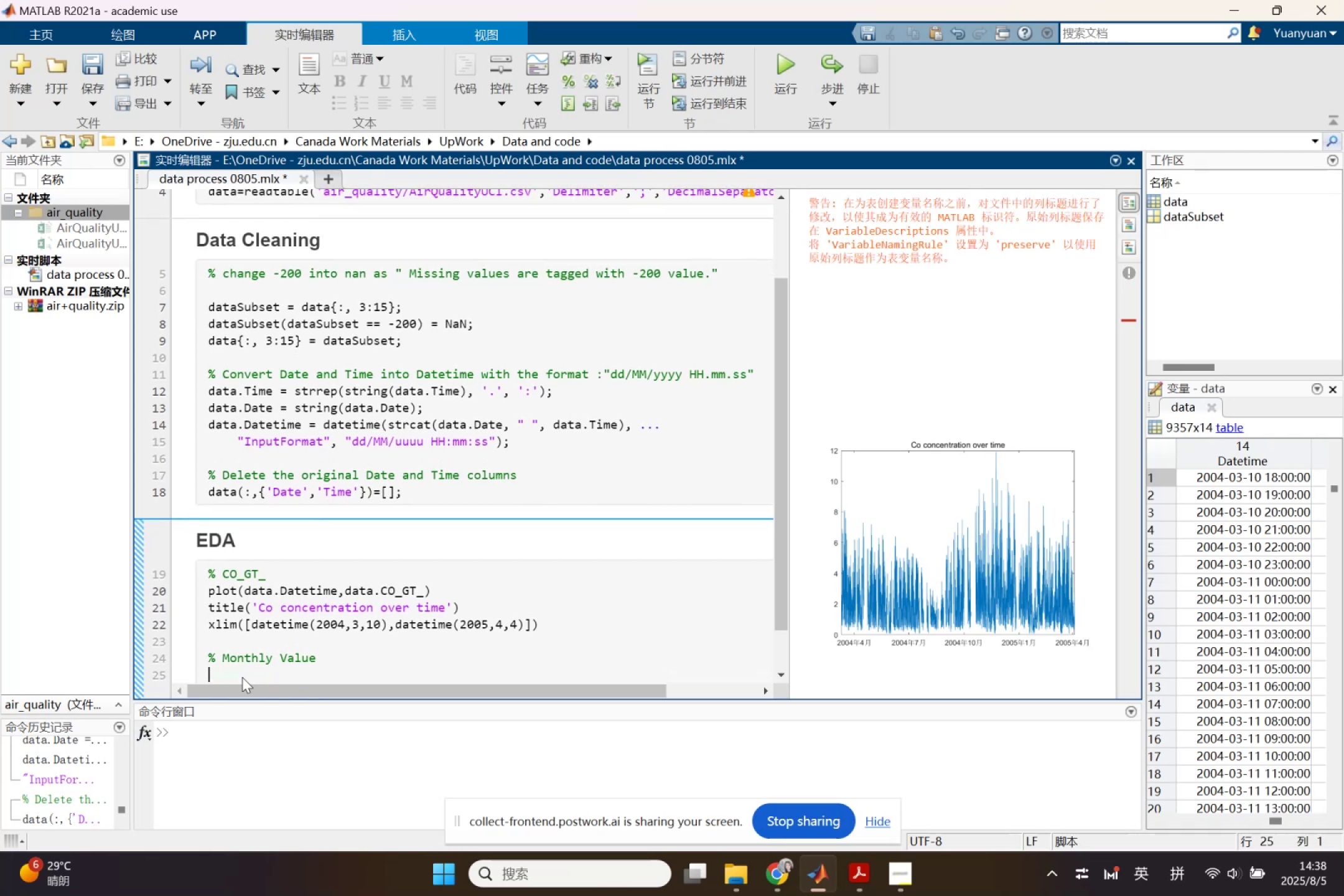 
type(data)
 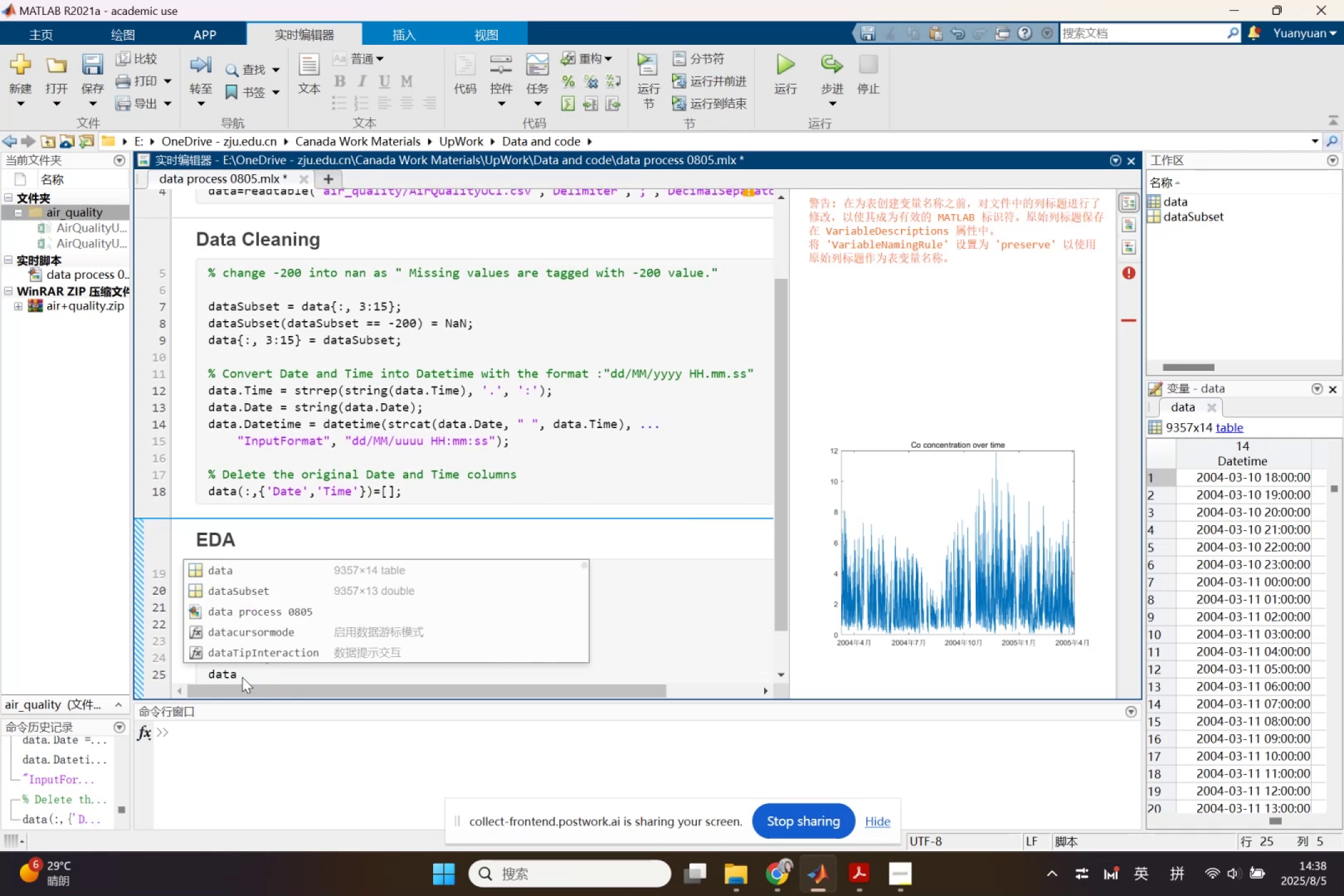 
type(.Month=month())
 